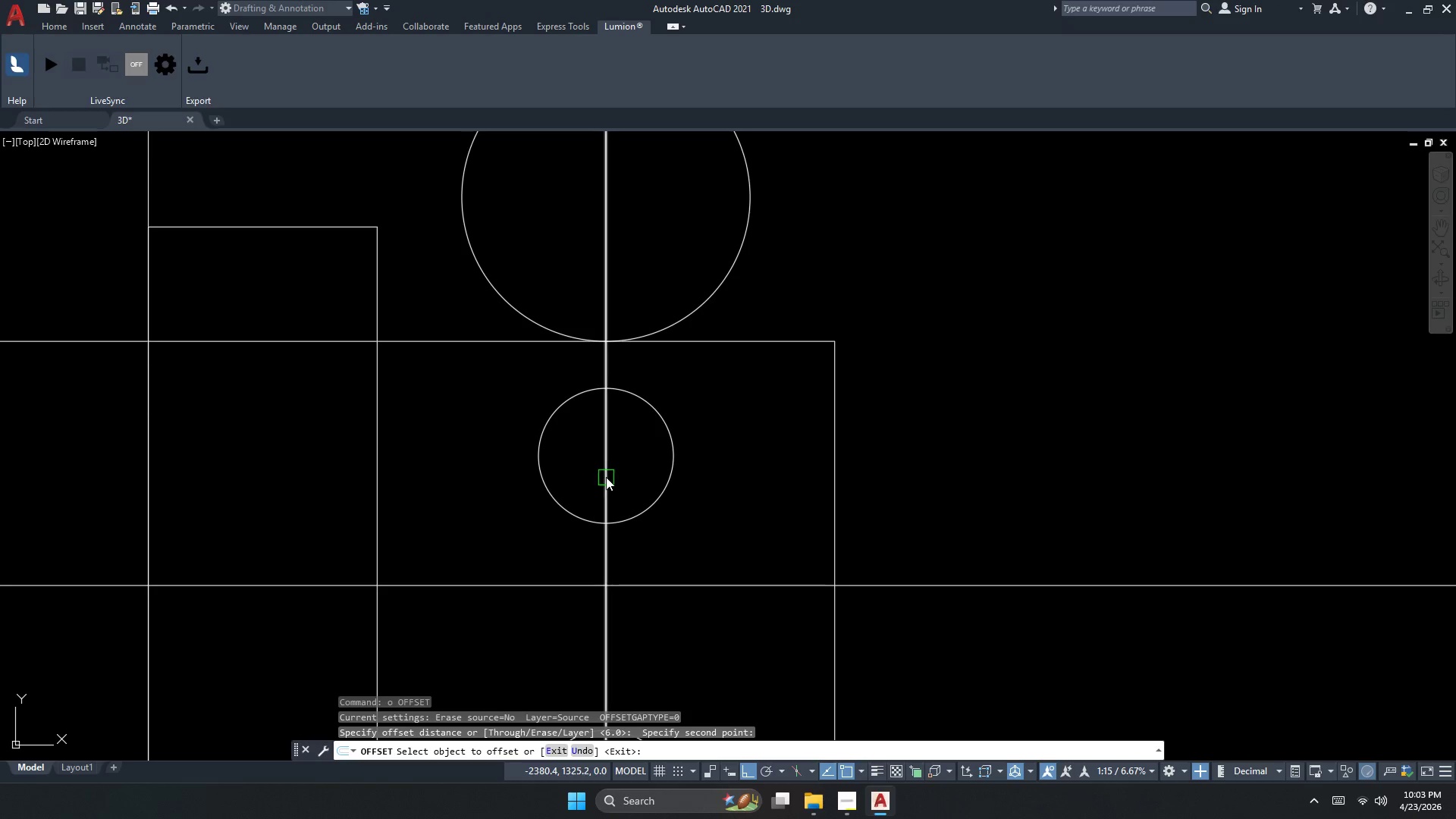 
key(Escape)
type(dkl8)
key(Escape)
key(Escape)
type(dli)
 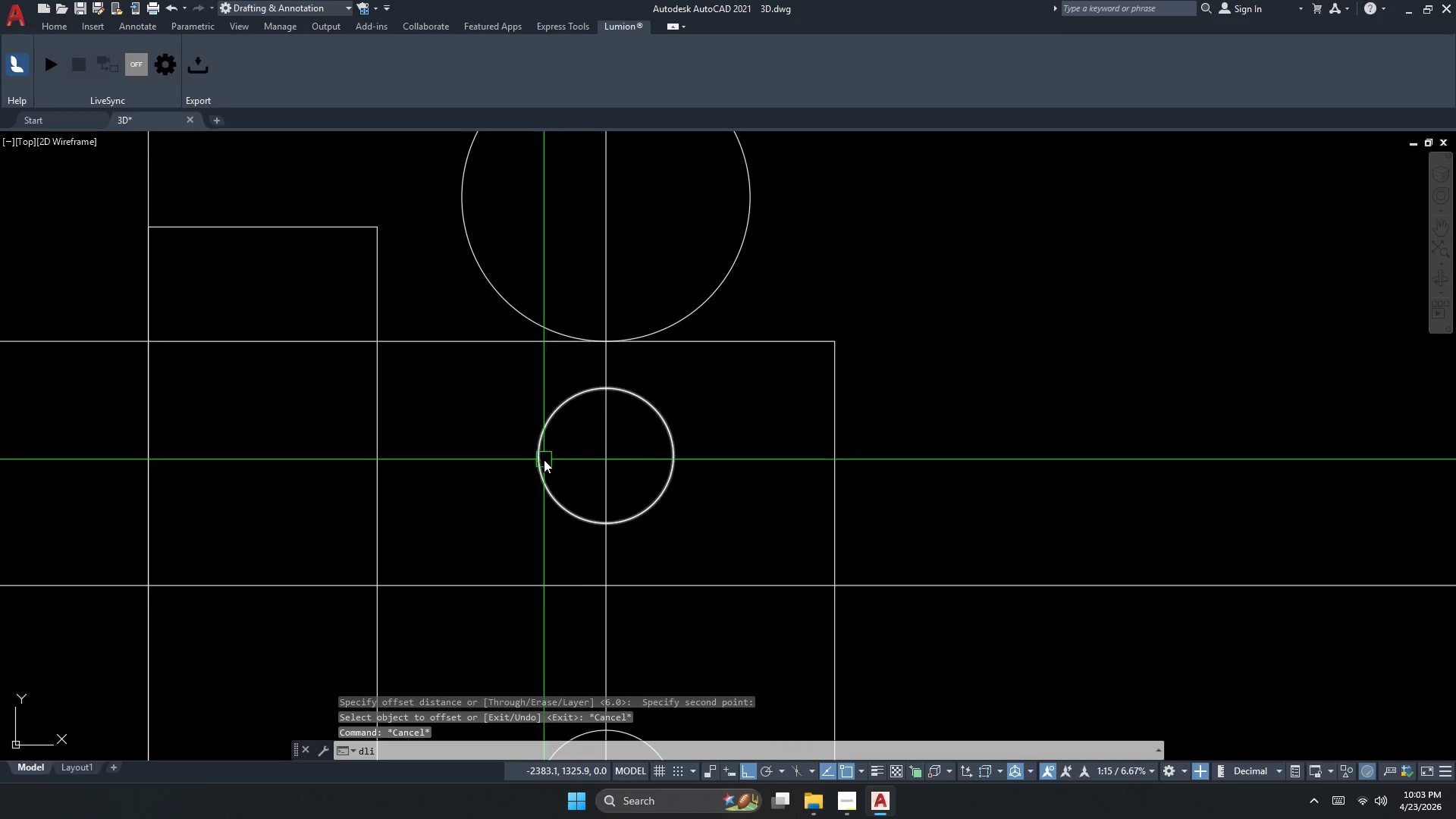 
key(Space)
 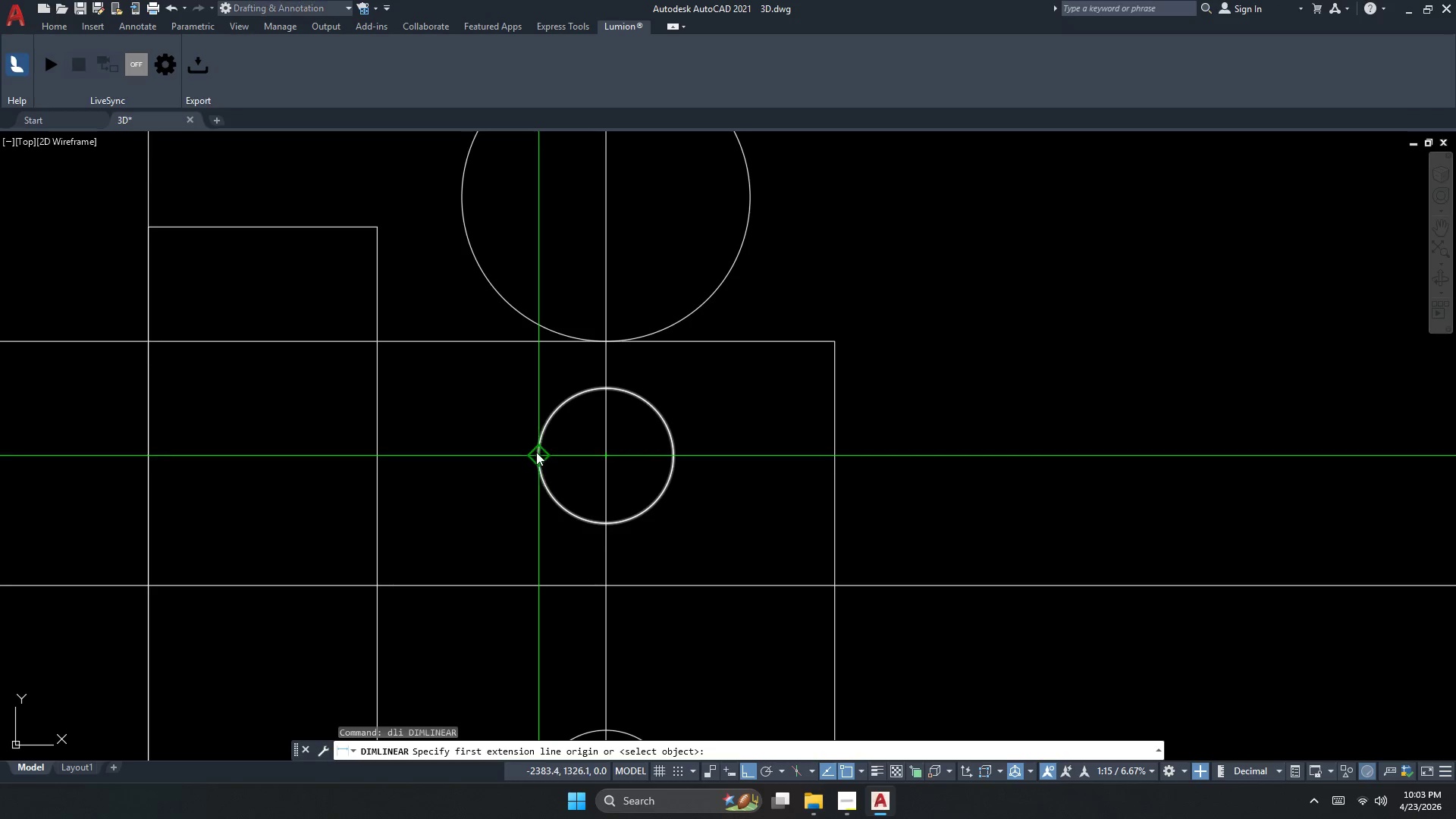 
left_click([536, 452])
 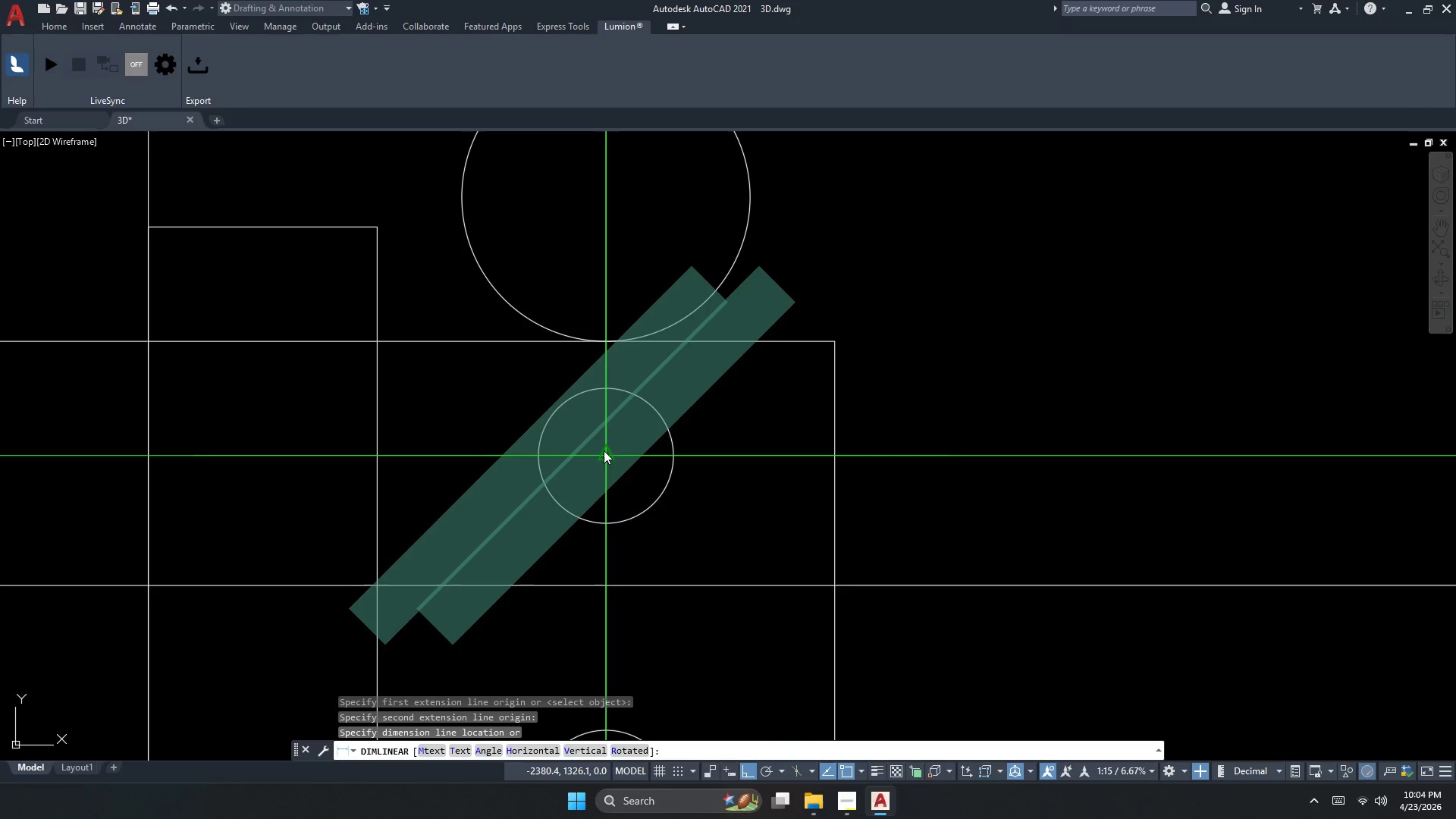 
scroll: coordinate [595, 357], scroll_direction: down, amount: 5.0
 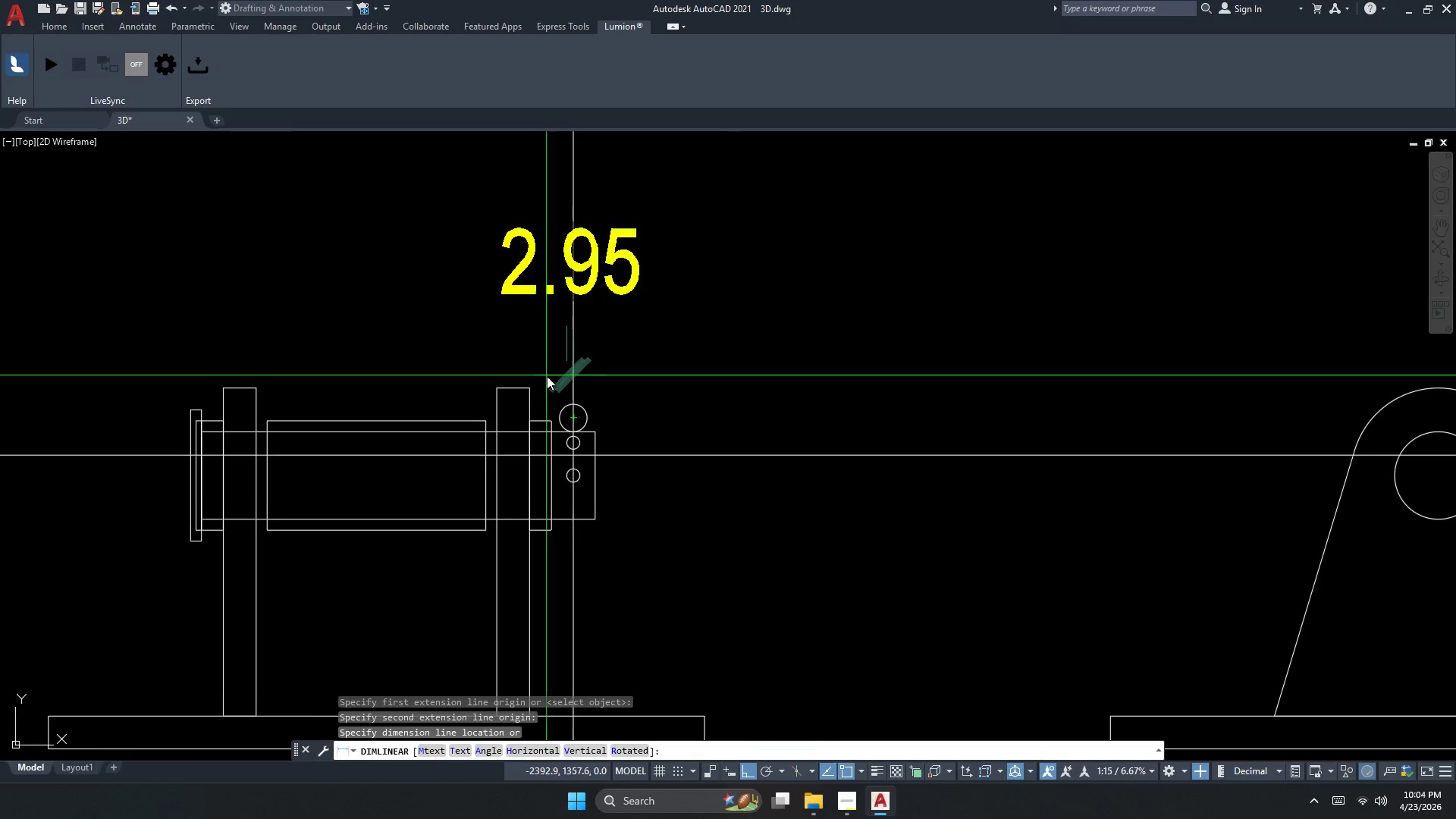 
scroll: coordinate [566, 358], scroll_direction: up, amount: 2.0
 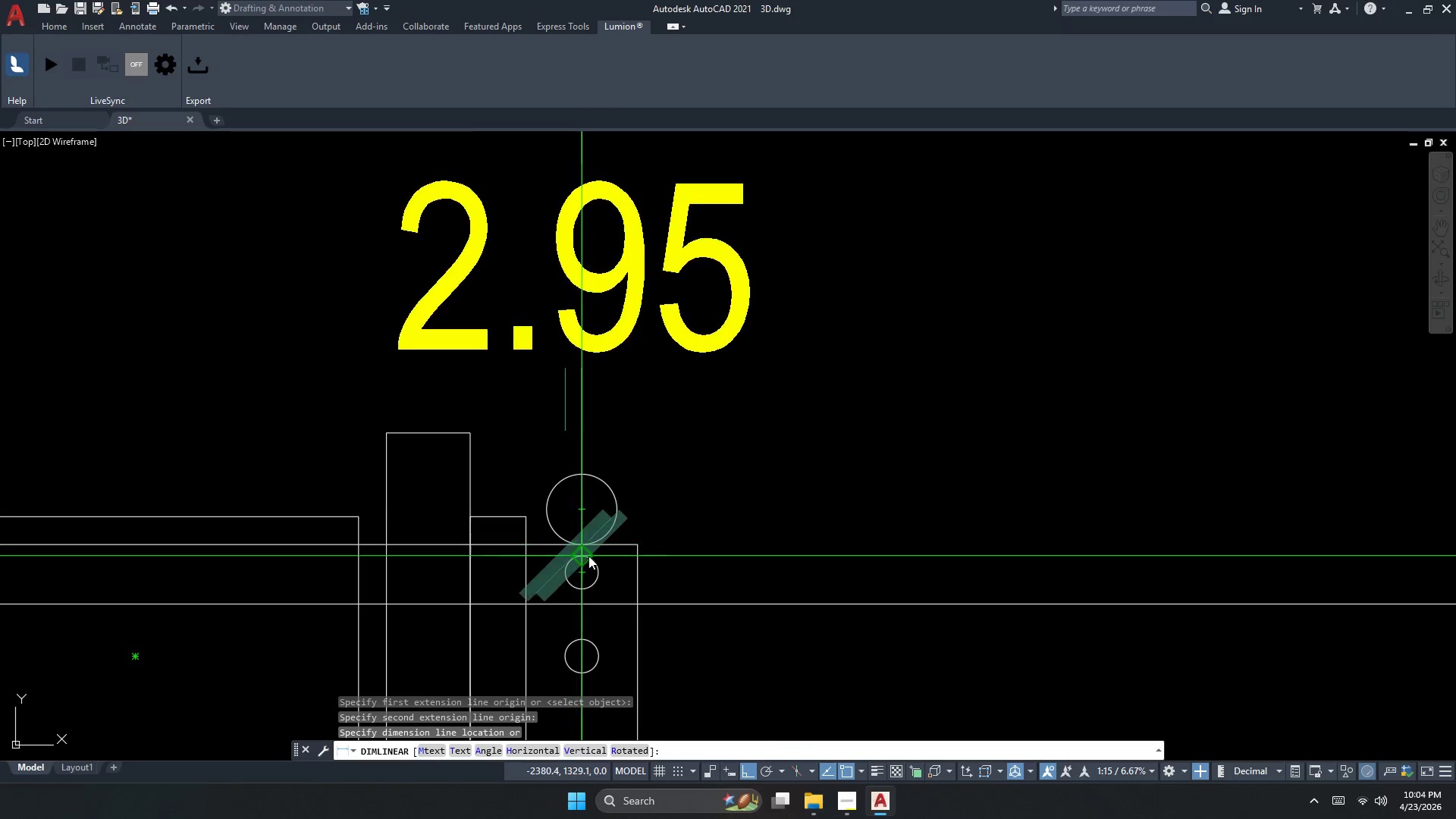 
key(Escape)
 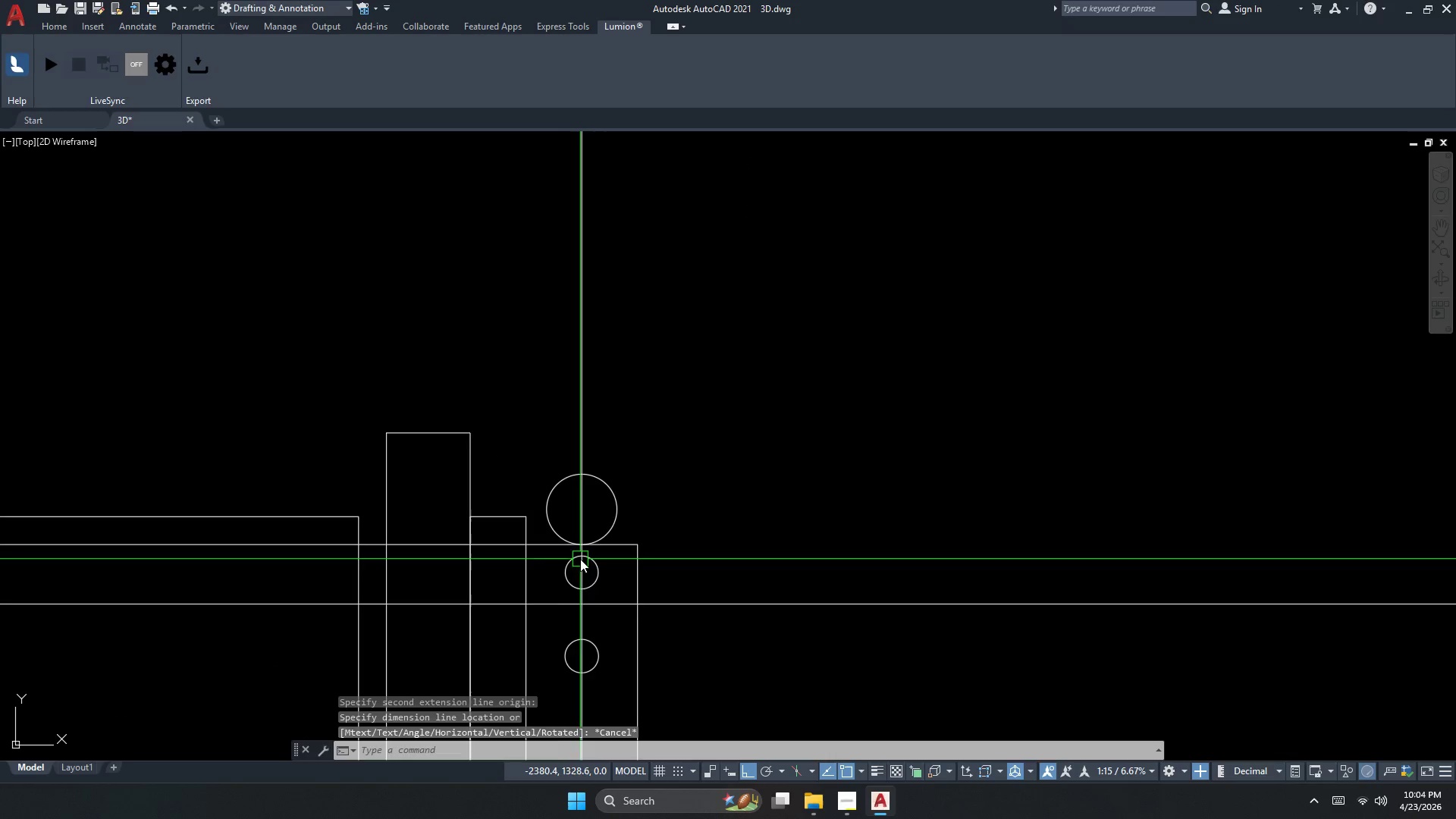 
key(Escape)
 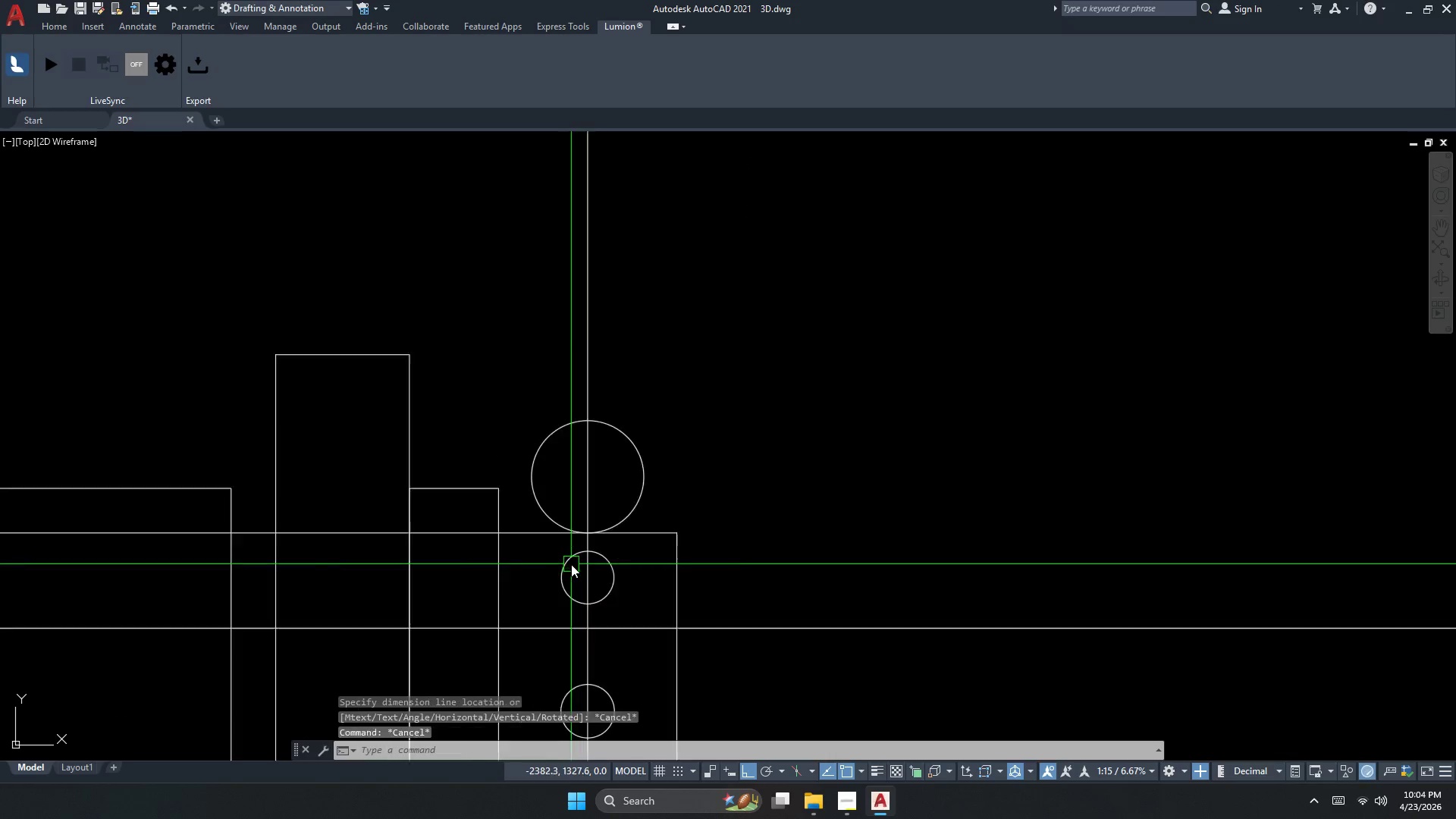 
key(Escape)
 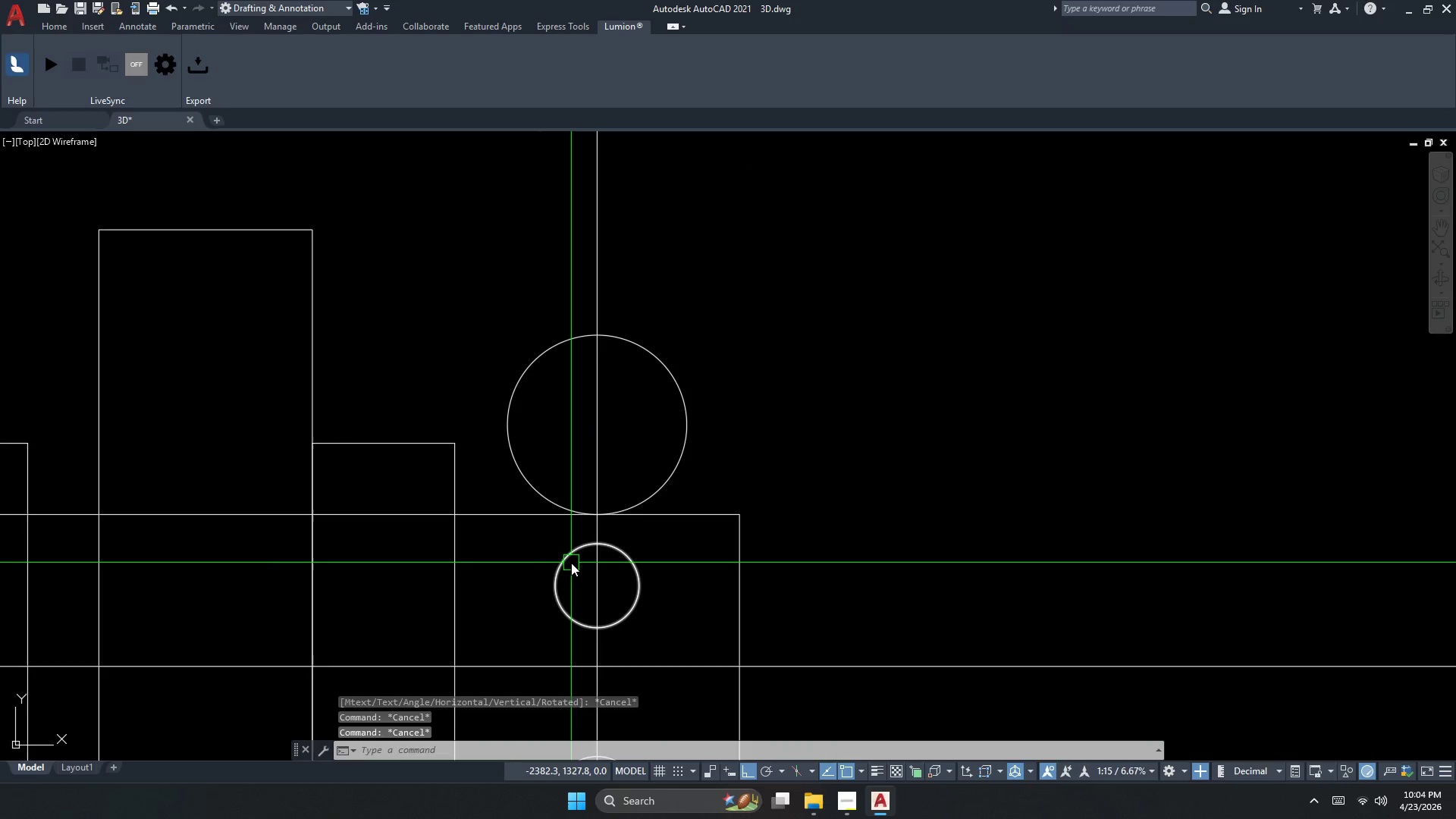 
key(Escape)
 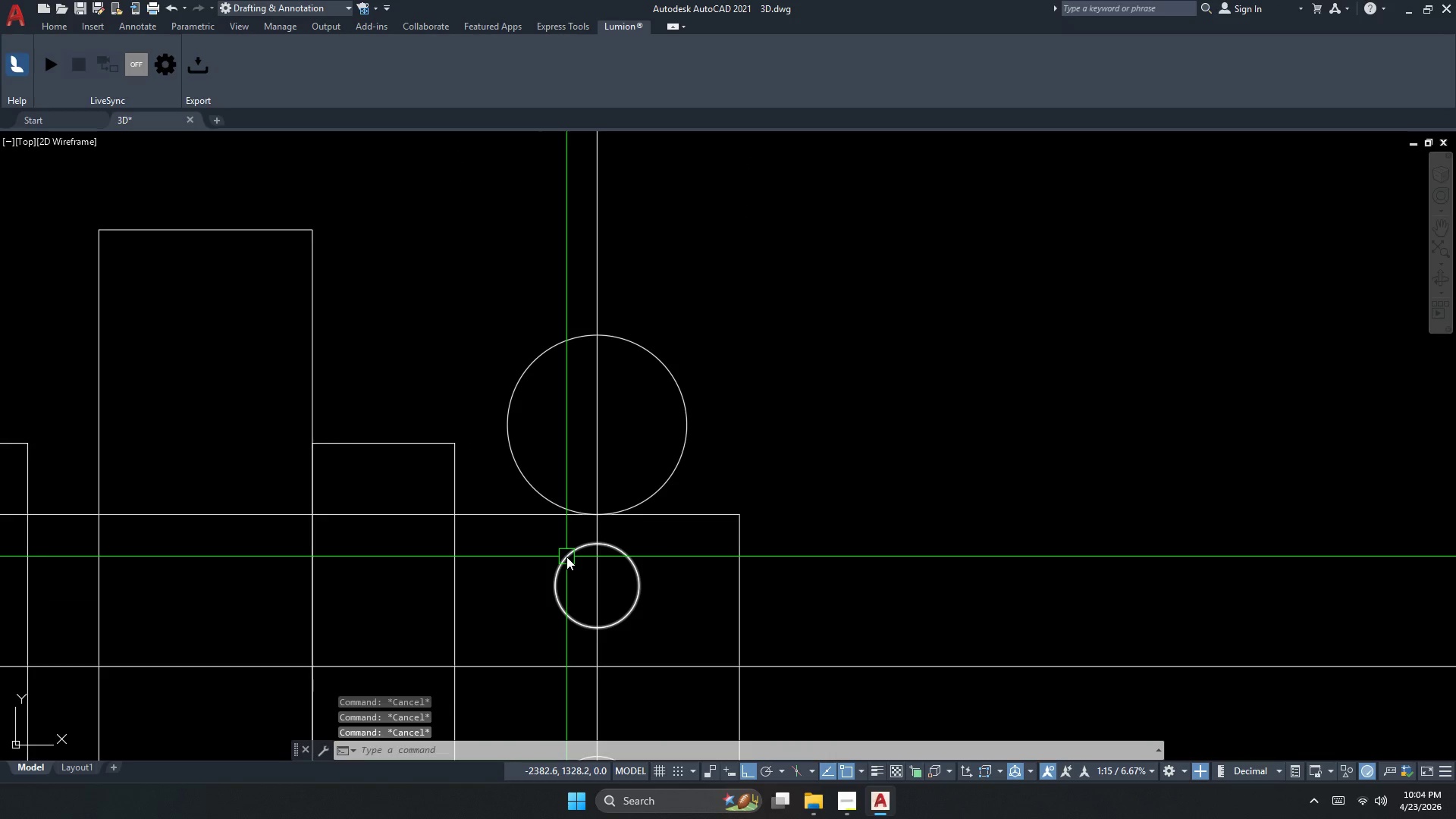 
scroll: coordinate [571, 564], scroll_direction: up, amount: 2.0
 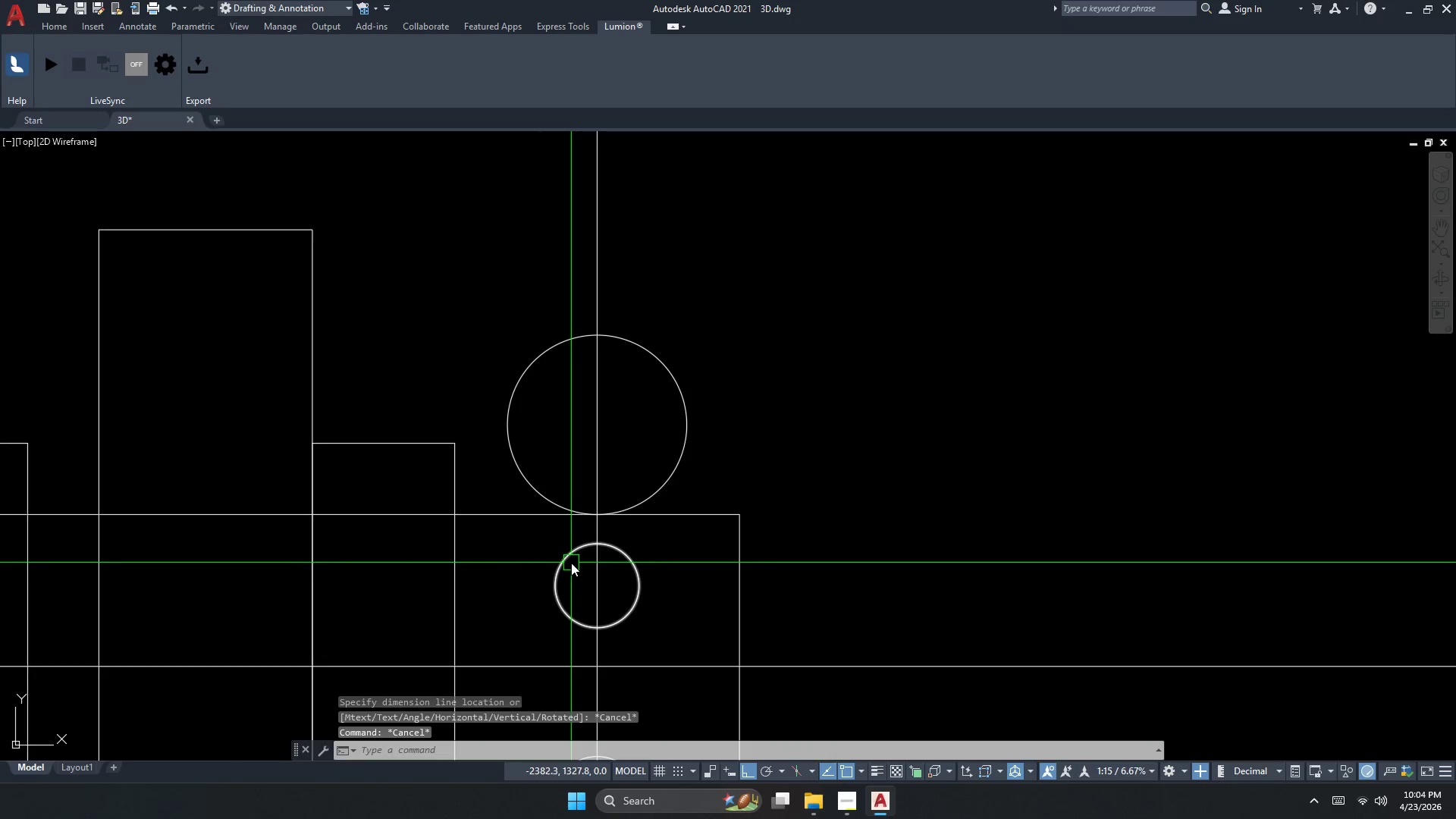 
key(O)
 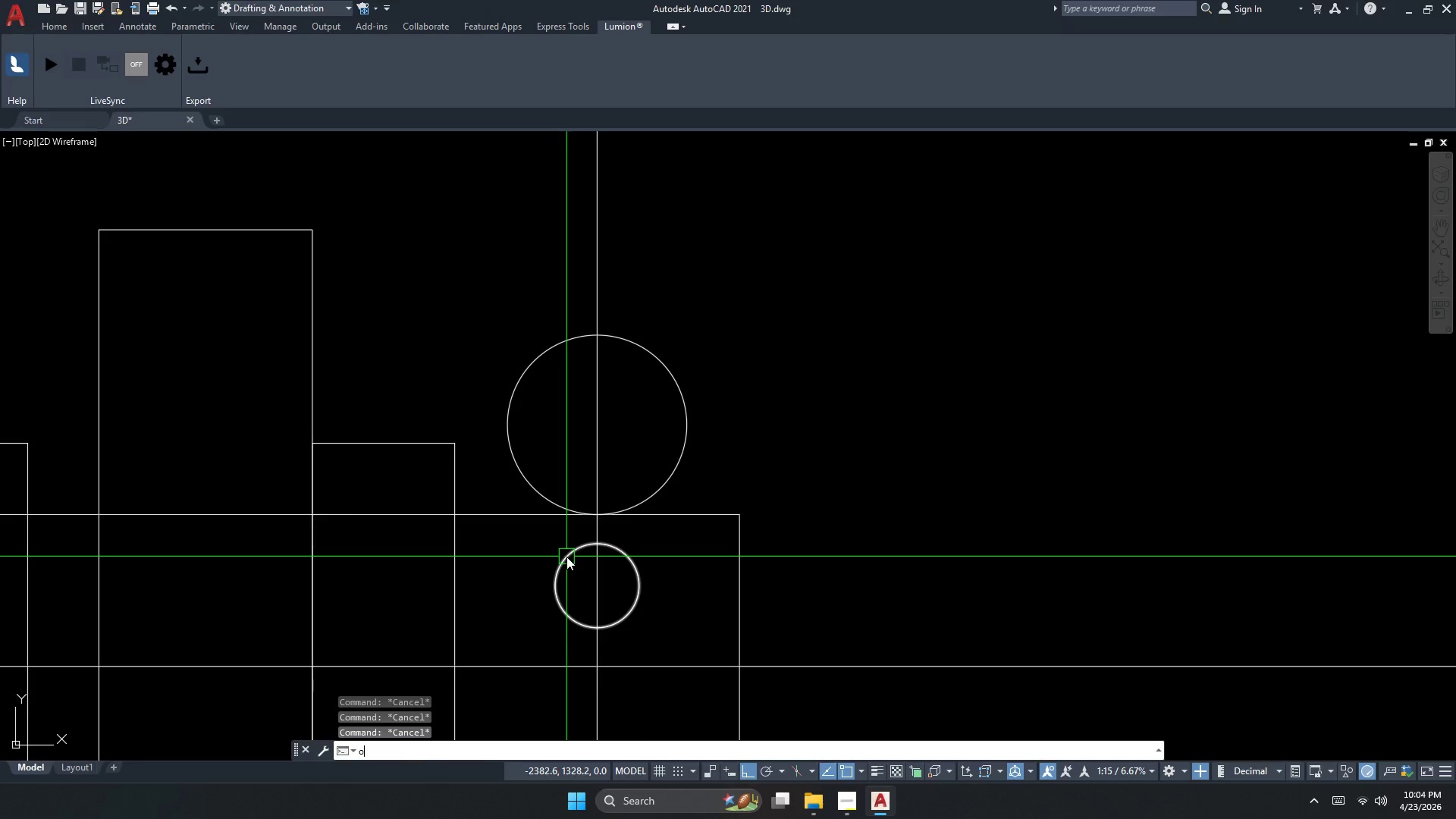 
key(Space)
 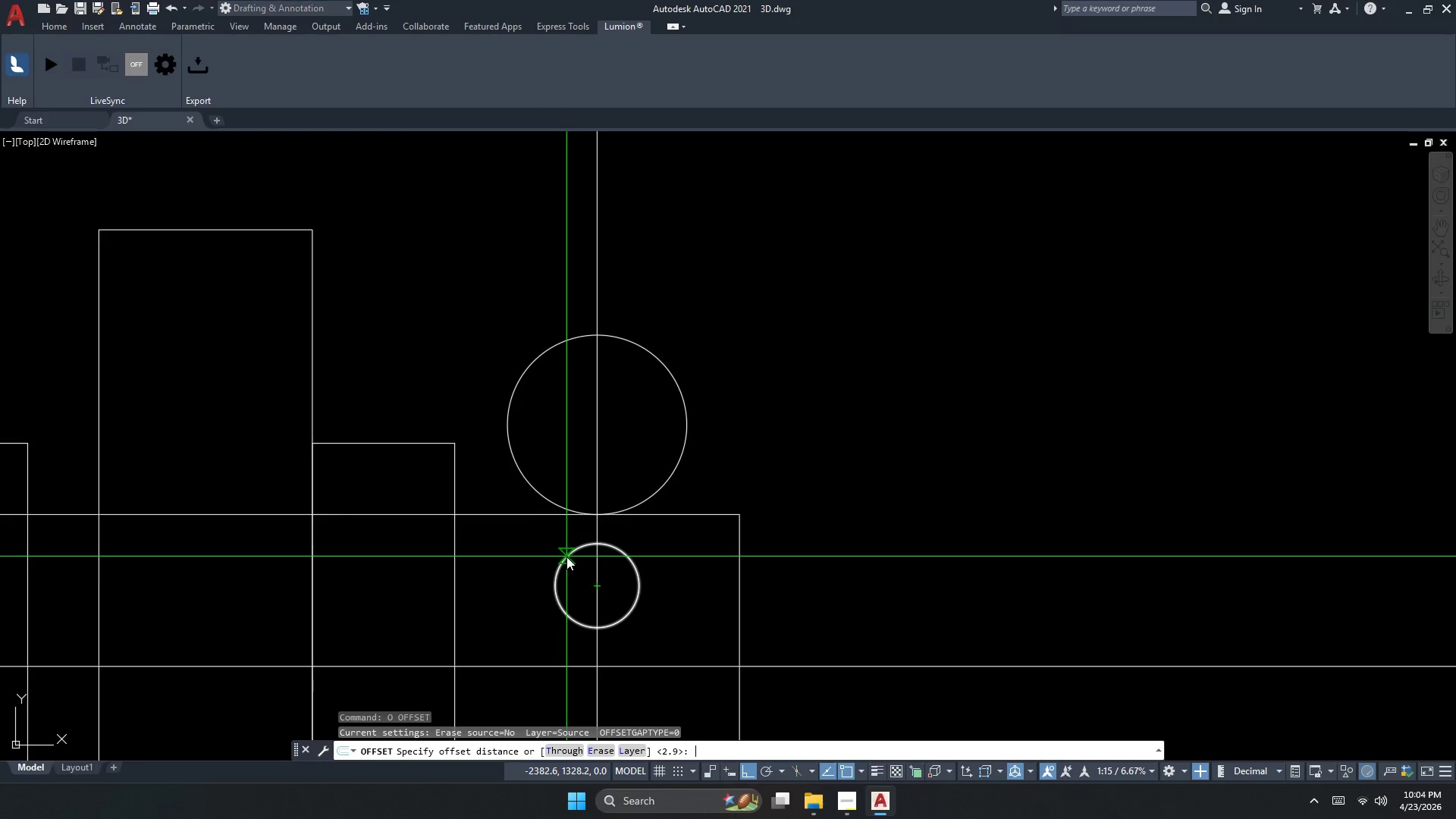 
key(Numpad2)
 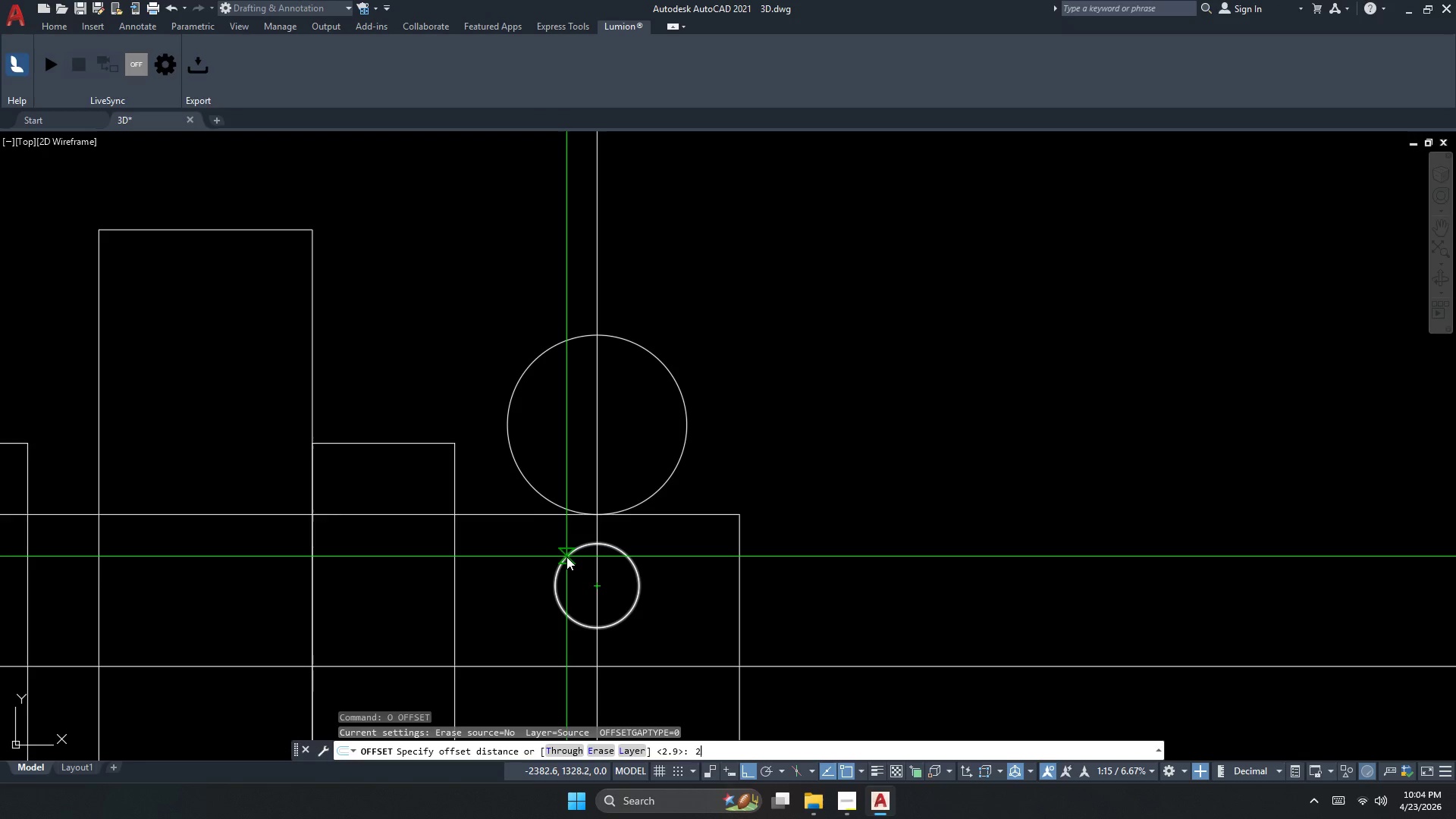 
key(NumpadDecimal)
 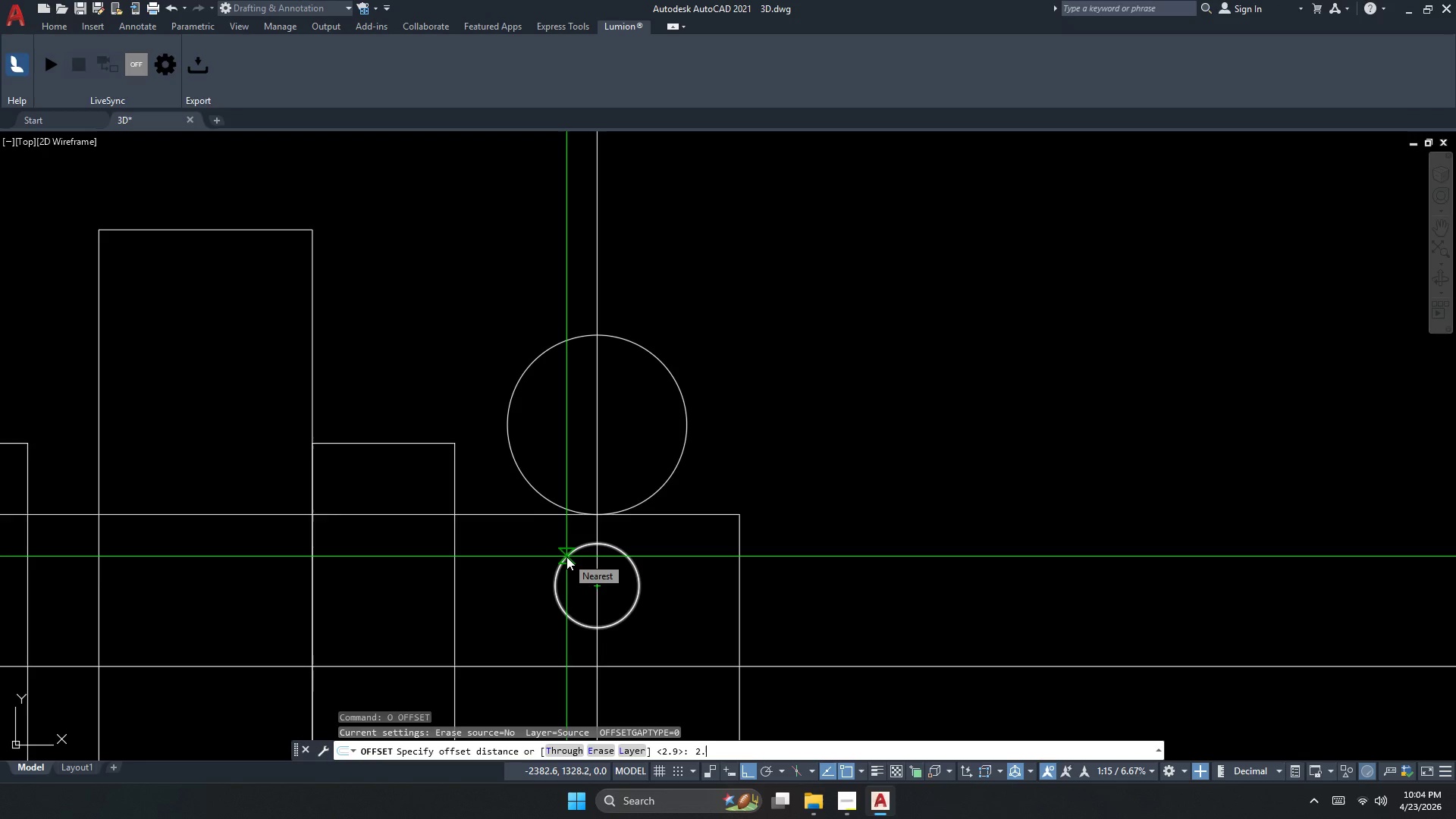 
key(Numpad5)
 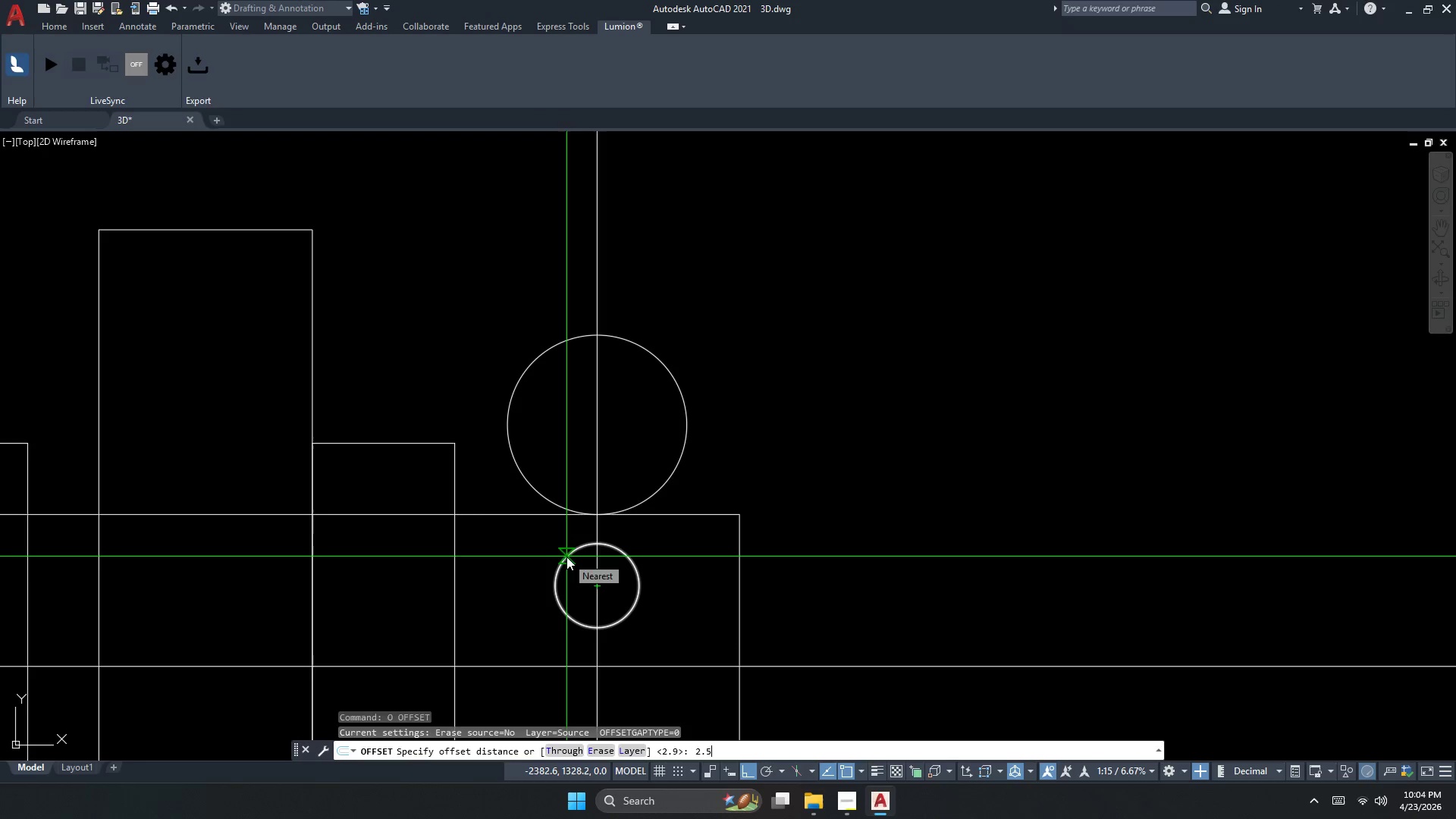 
key(NumpadEnter)
 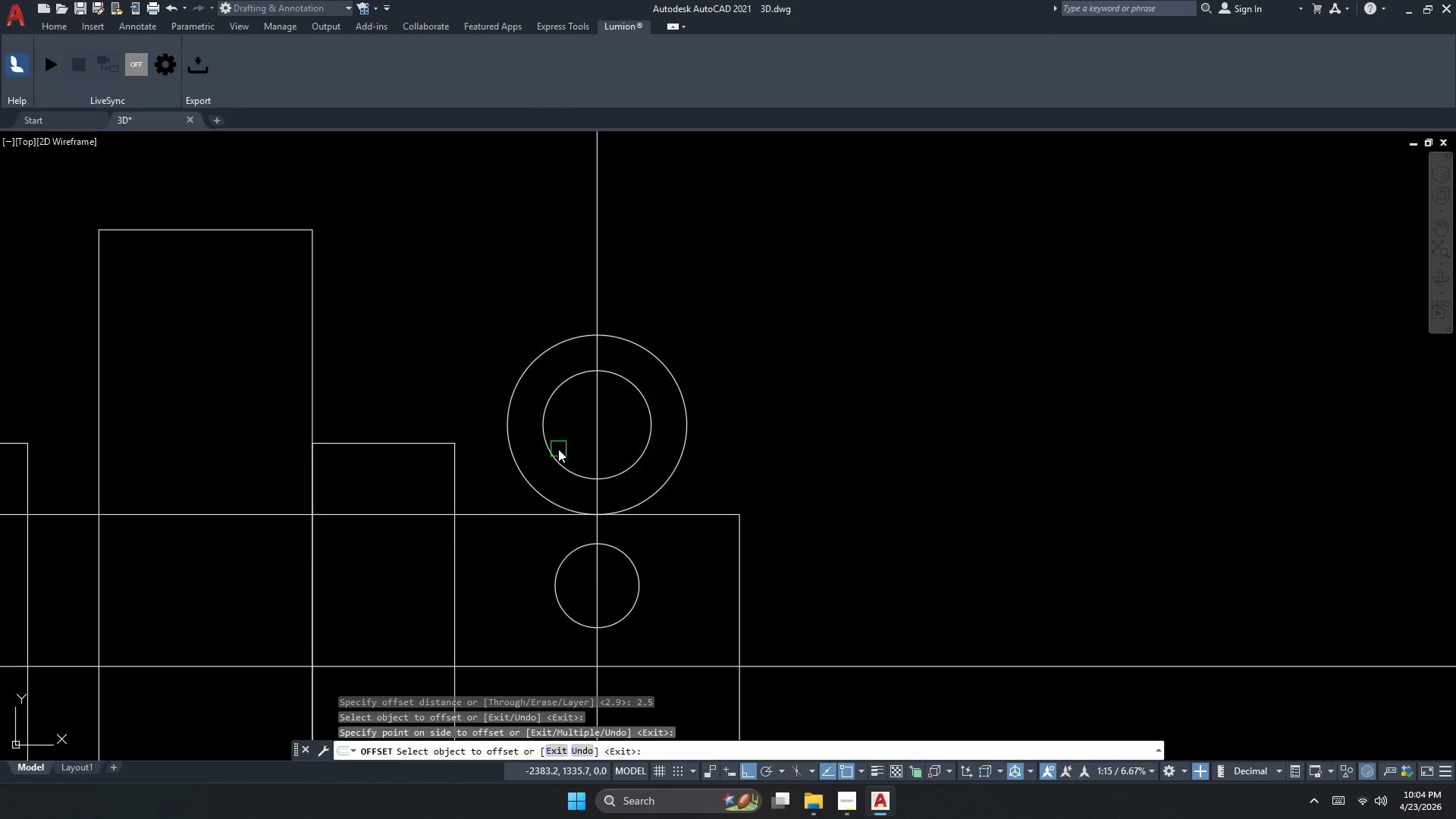 
key(Escape)
 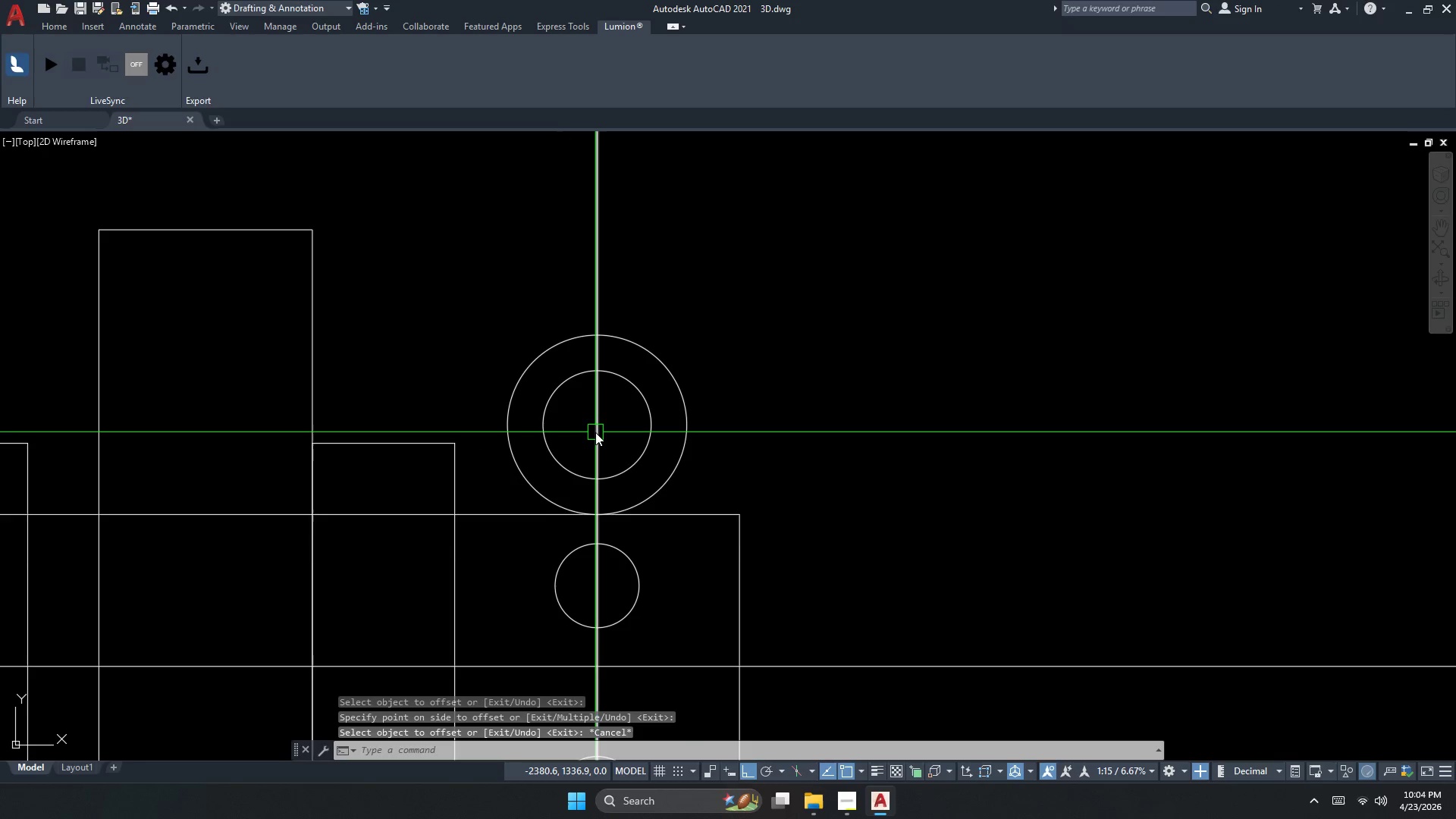 
key(Escape)
 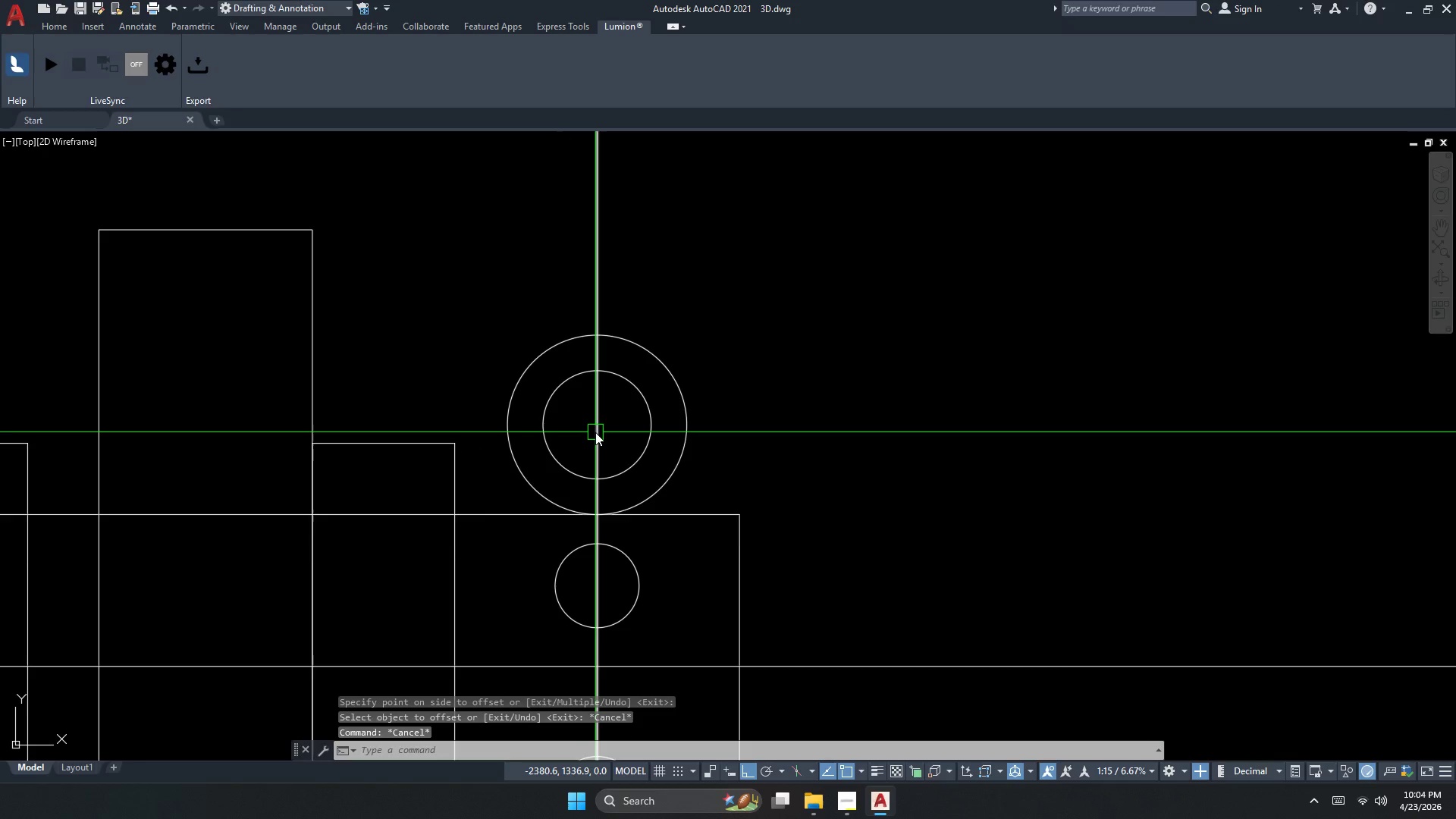 
key(Escape)
 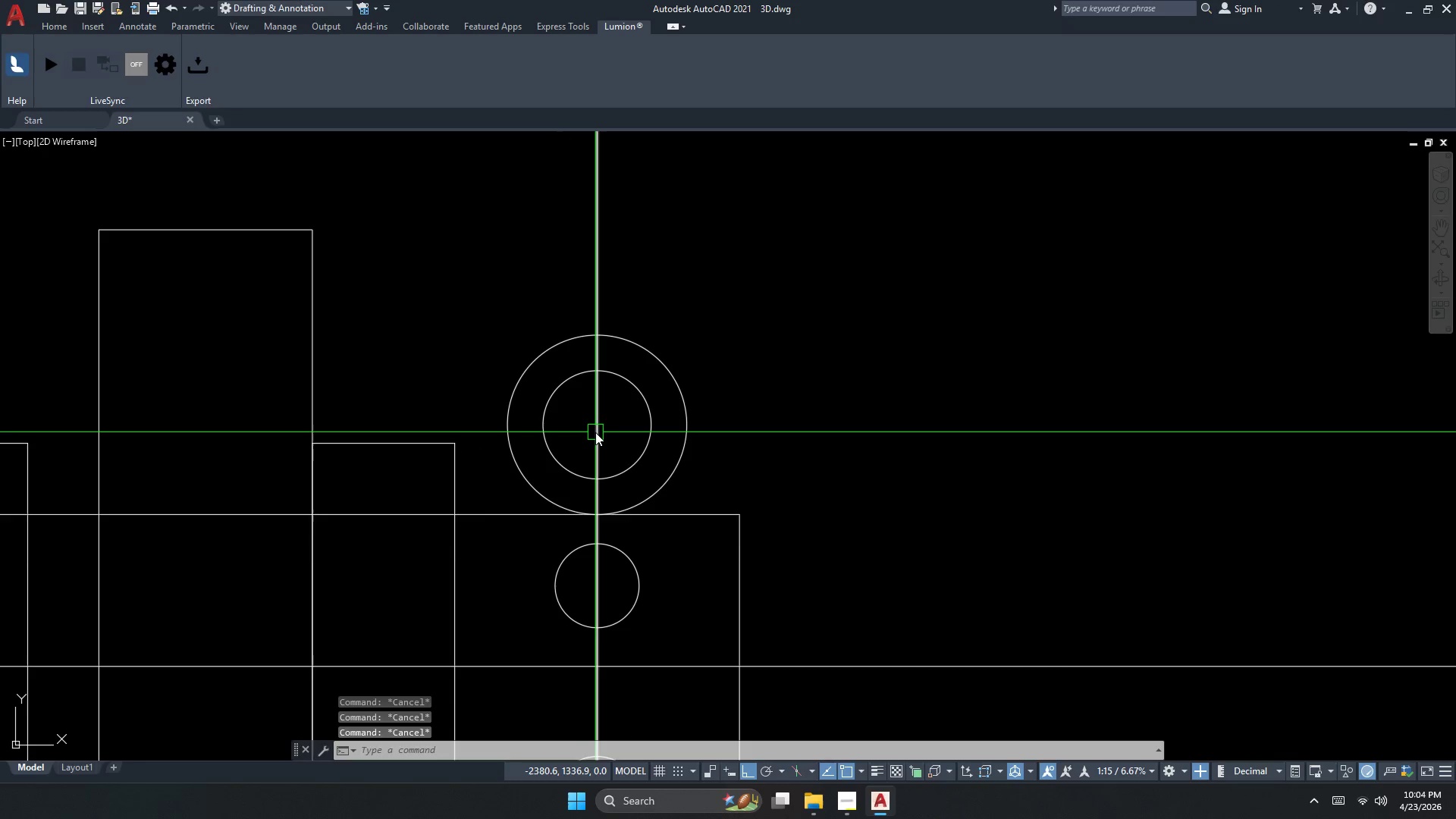 
key(Escape)
 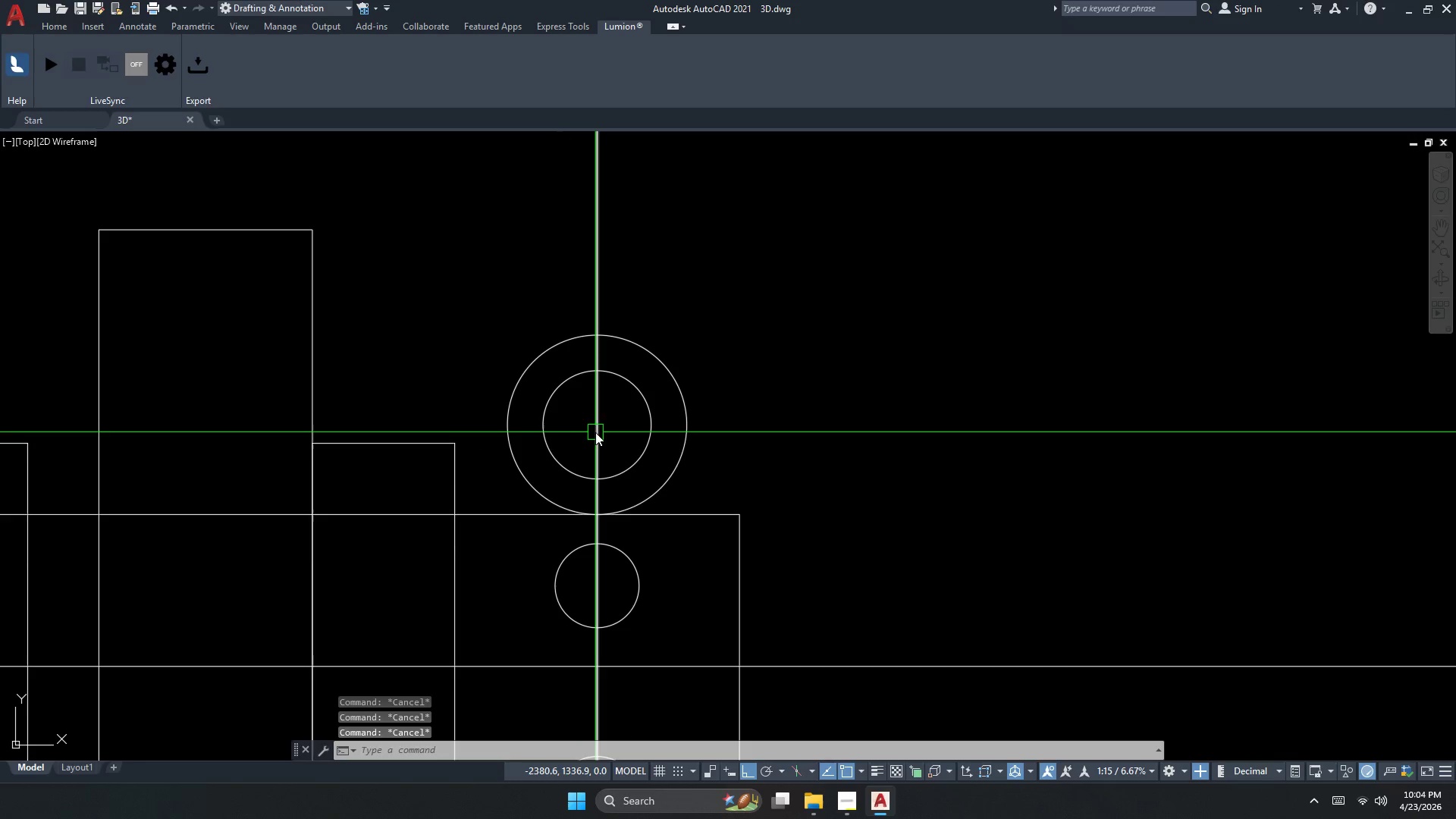 
key(Escape)
 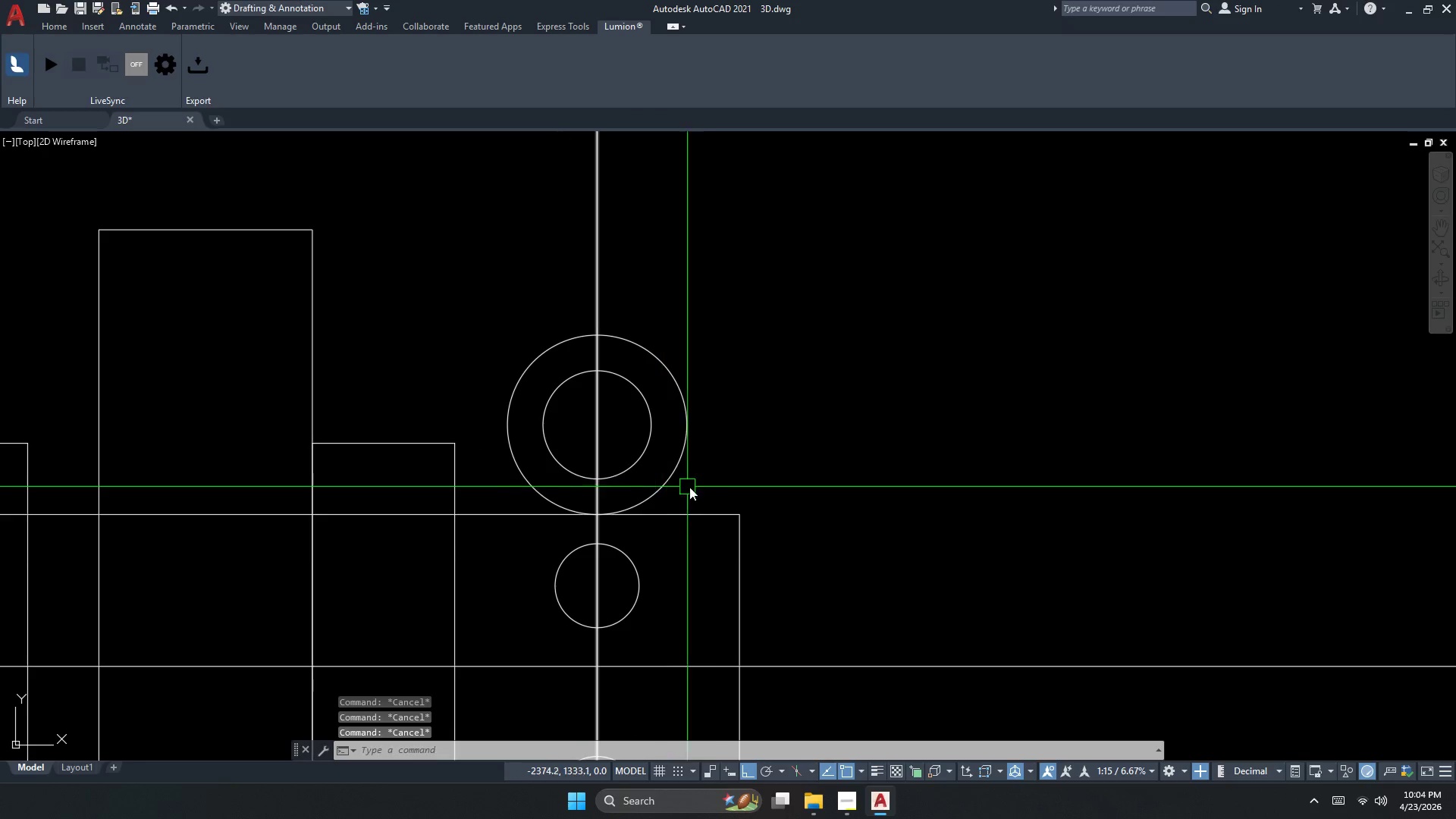 
type(rec d 1.2)
key(NumpadEnter)
type(12)
key(Backspace)
type(.2)
key(NumpadEnter)
 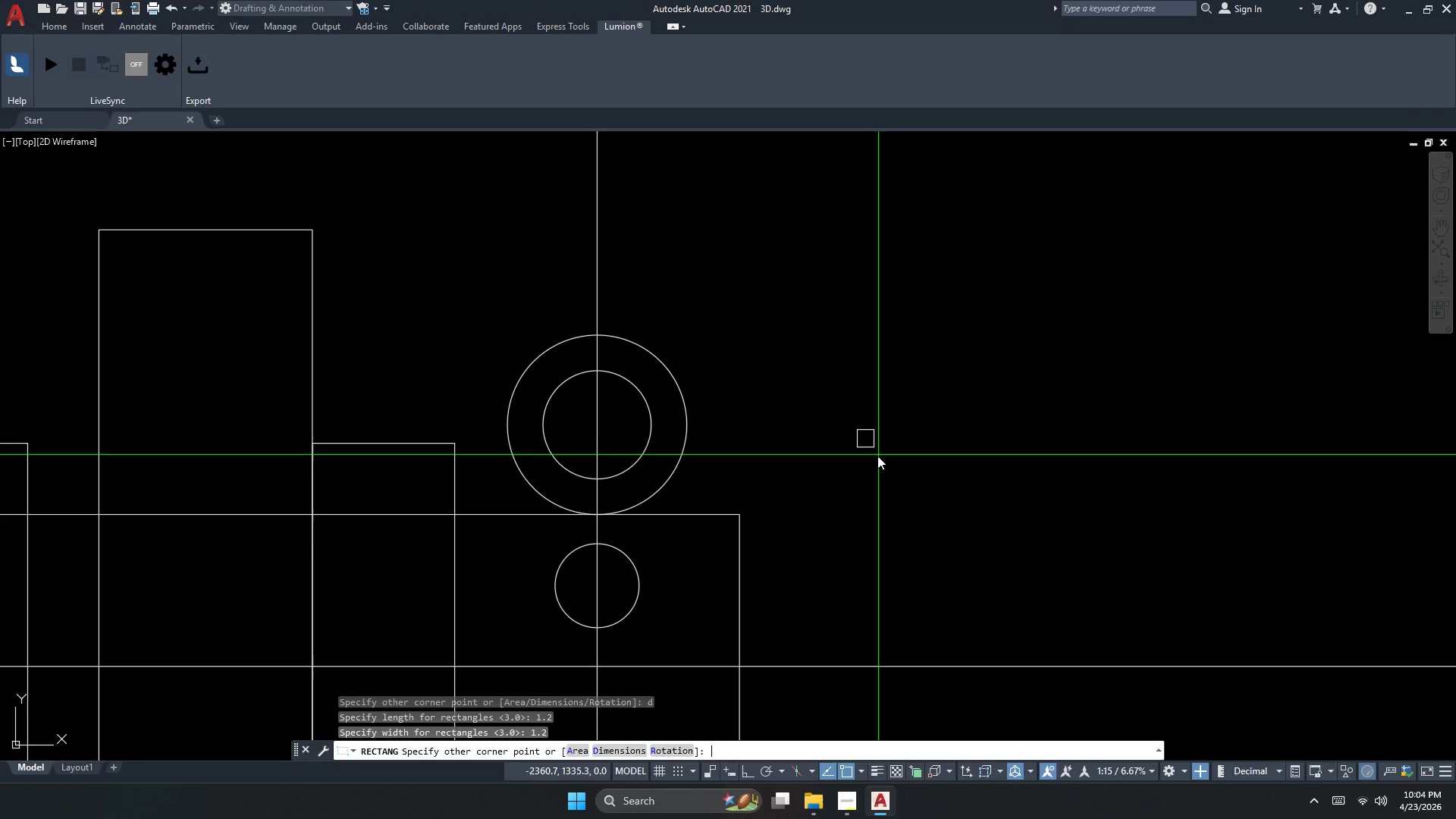 
left_click_drag(start_coordinate=[857, 430], to_coordinate=[877, 450])
 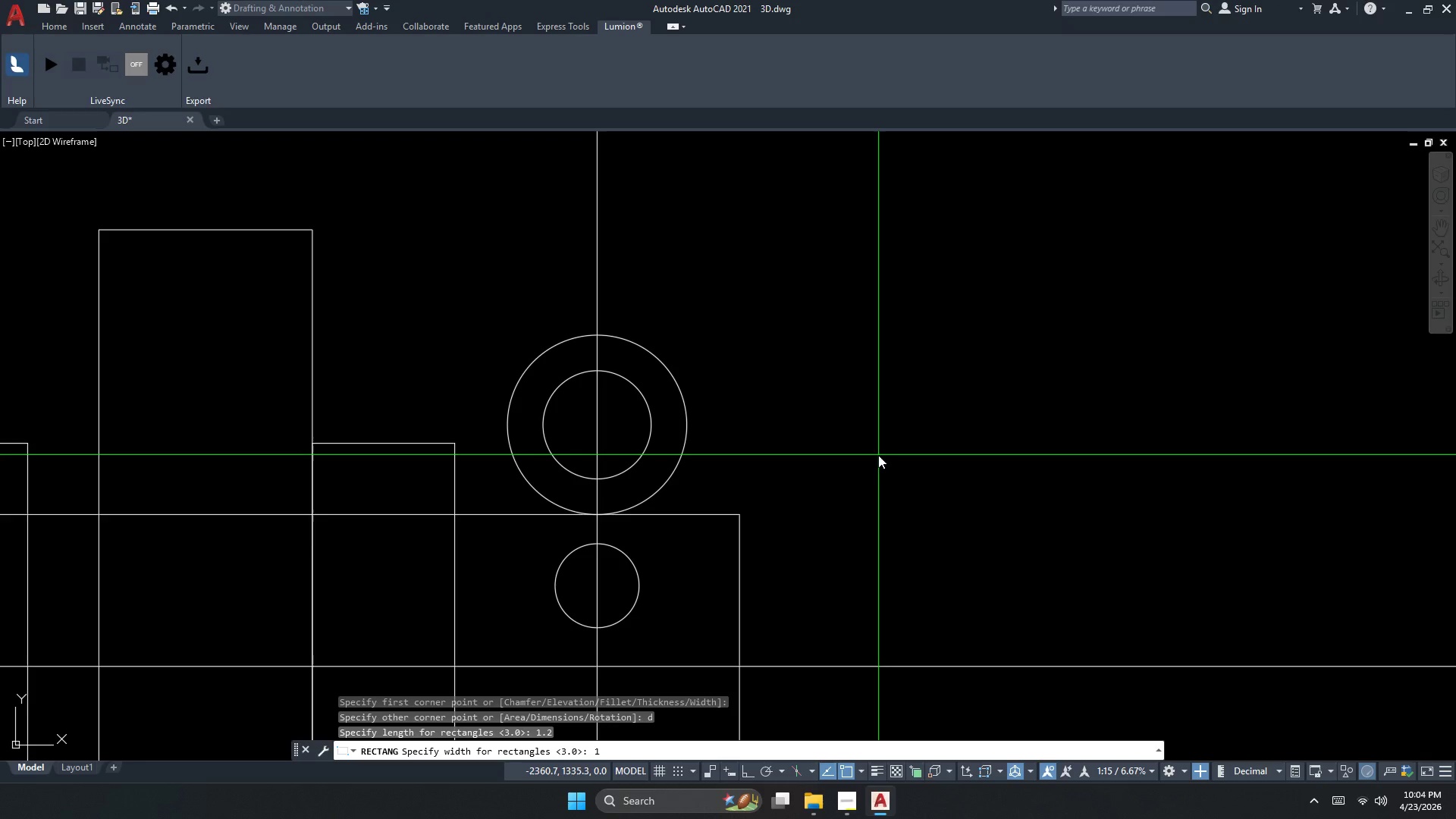 
left_click_drag(start_coordinate=[877, 457], to_coordinate=[877, 463])
 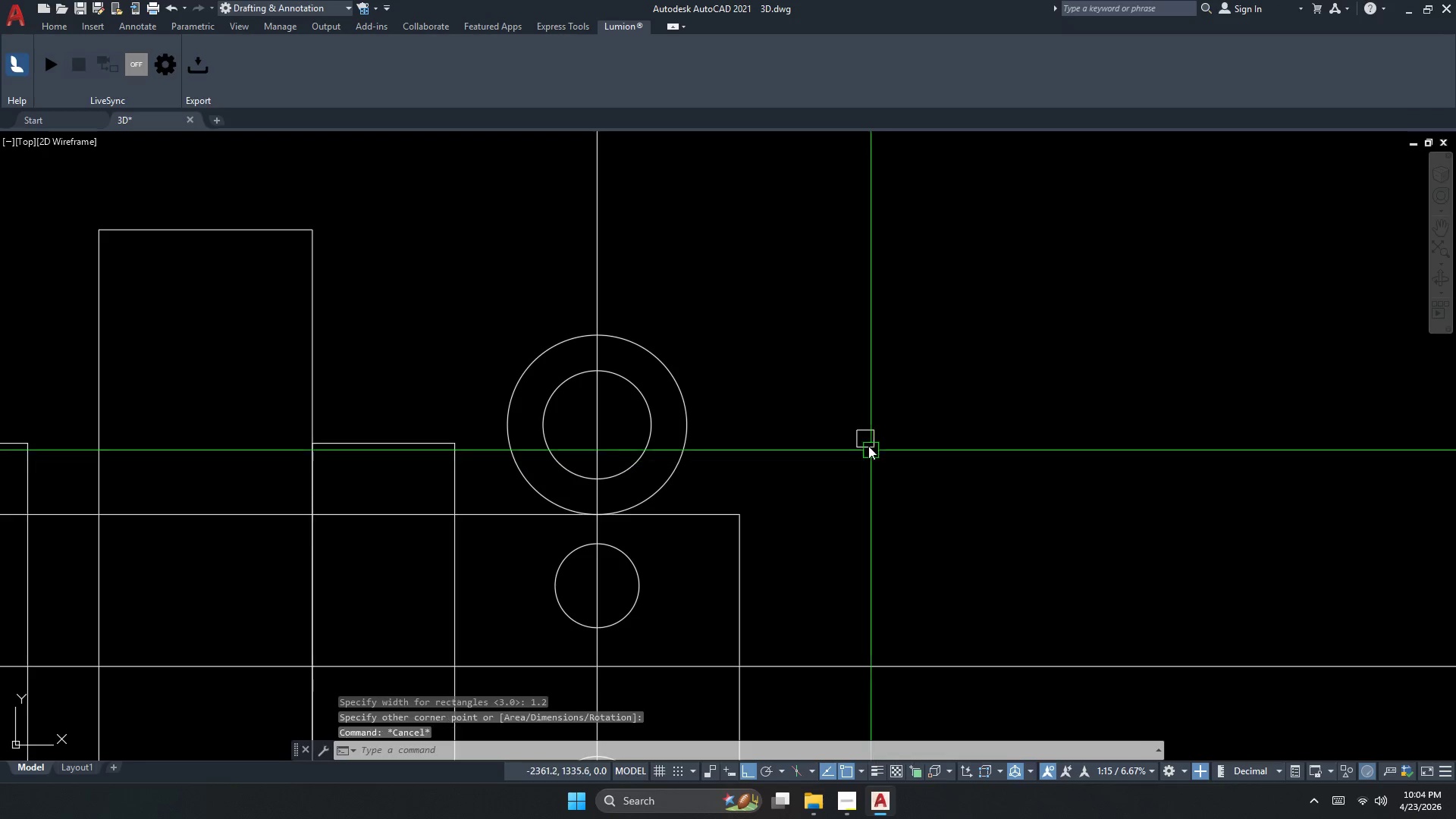 
key(Escape)
 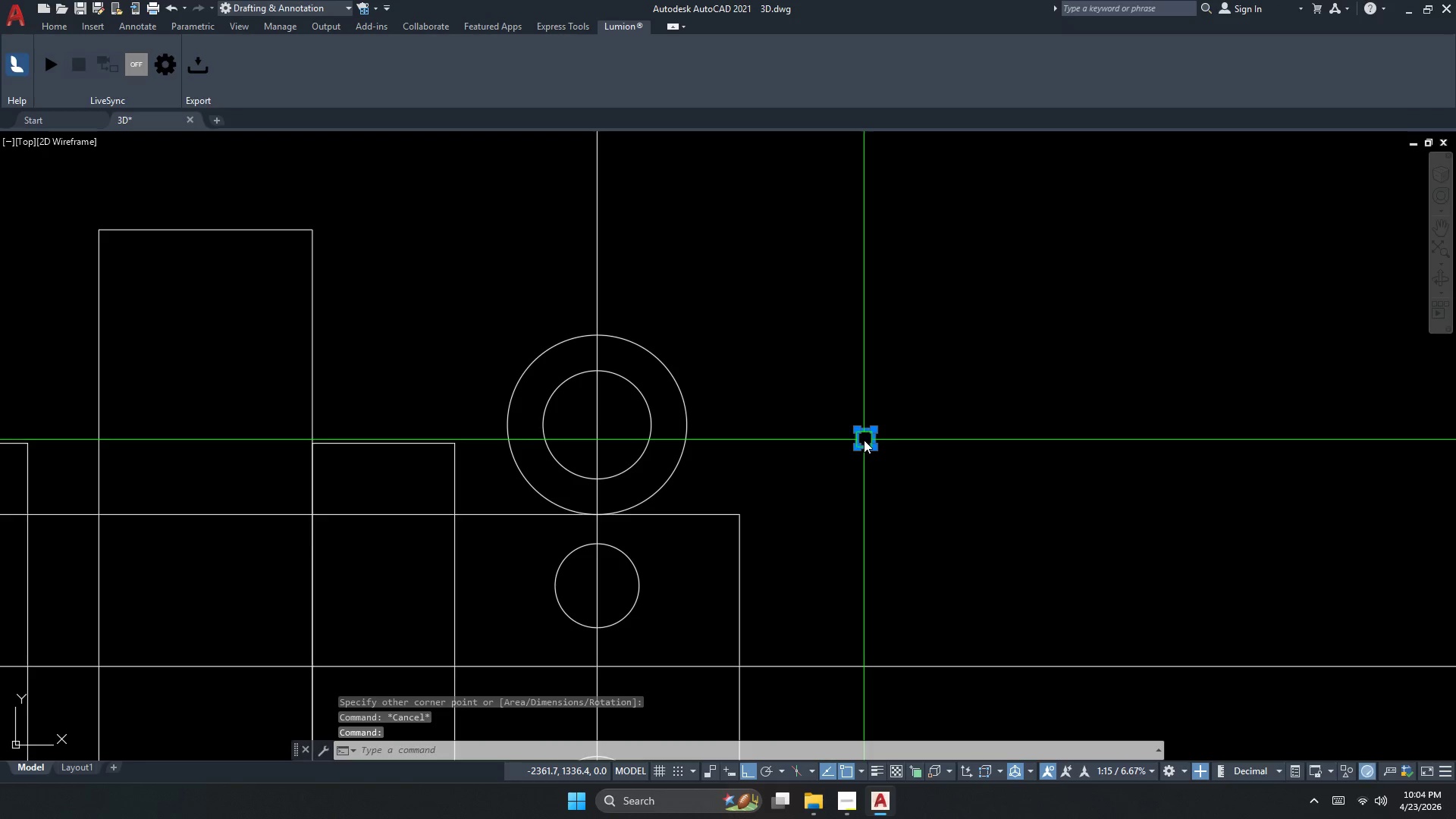 
key(M)
 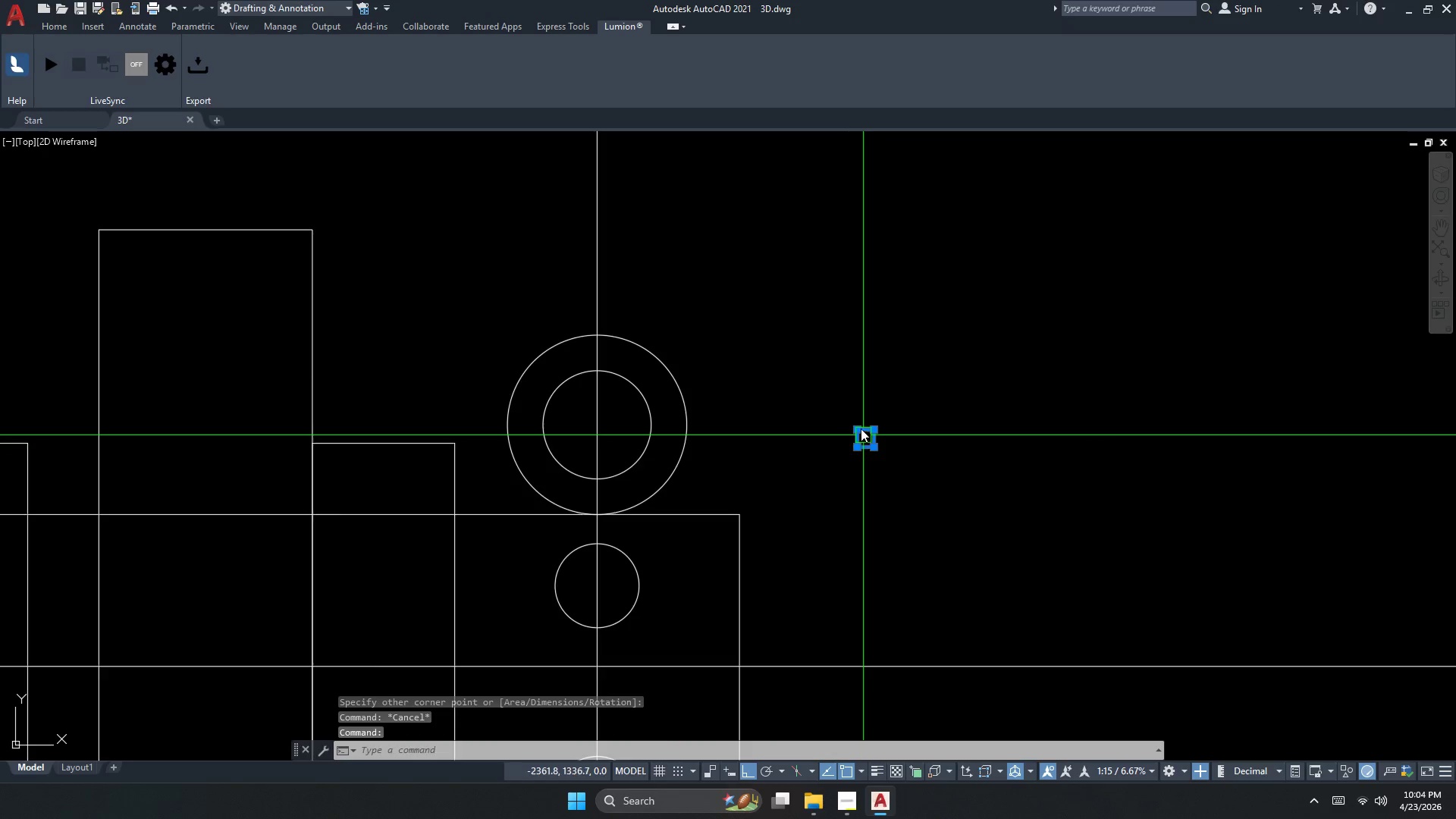 
key(Space)
 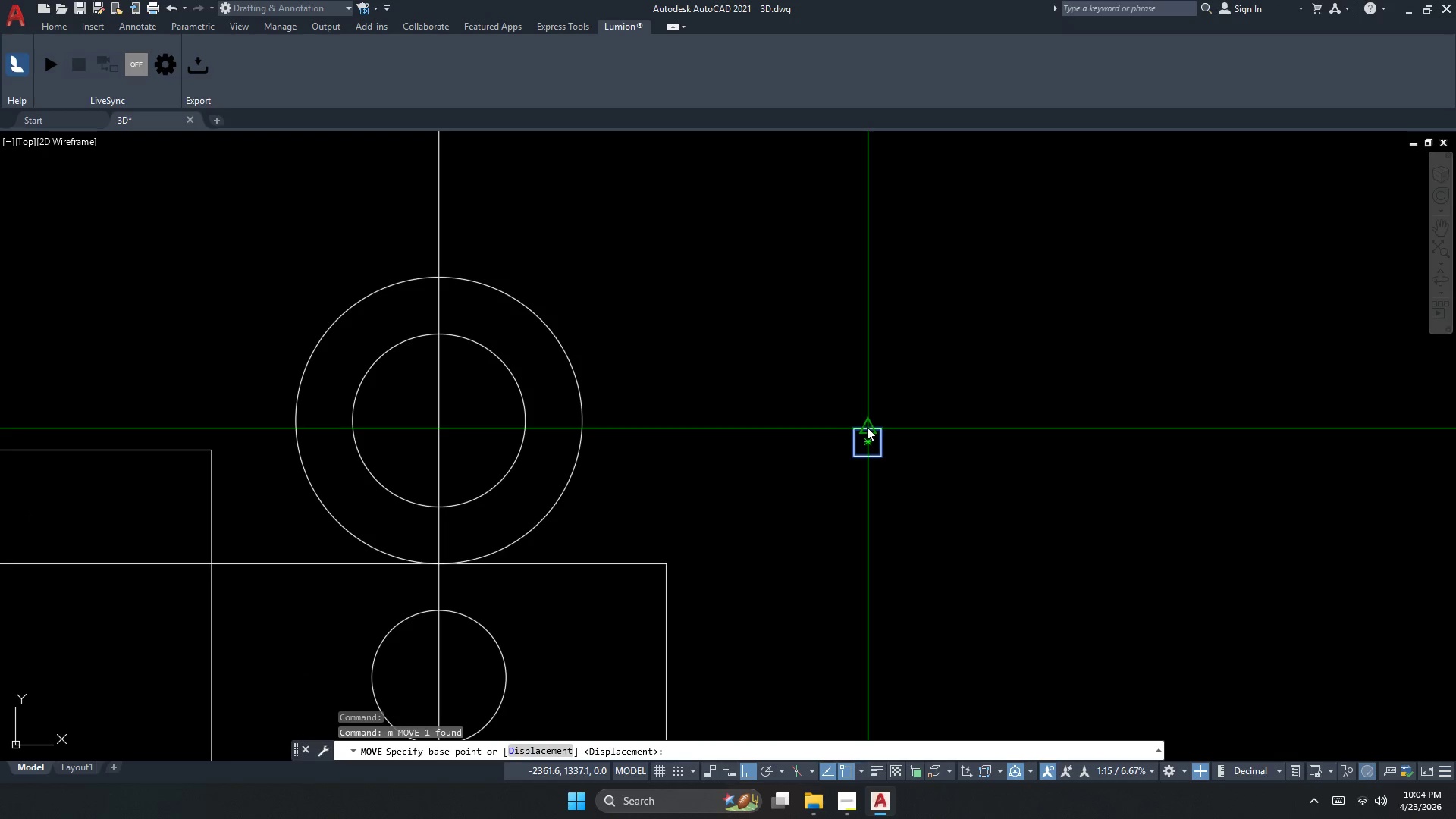 
scroll: coordinate [862, 432], scroll_direction: up, amount: 1.0
 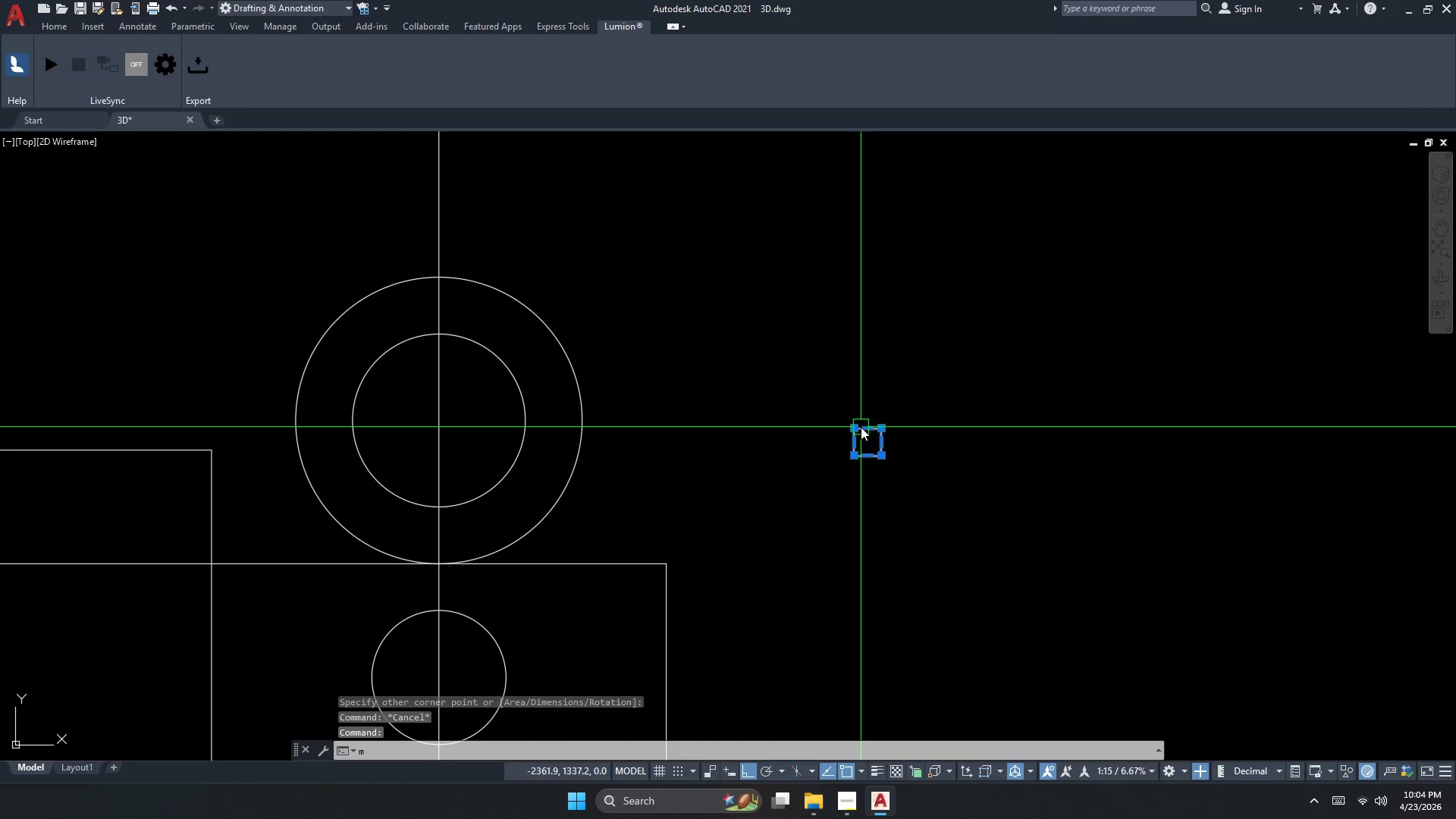 
left_click_drag(start_coordinate=[867, 427], to_coordinate=[858, 430])
 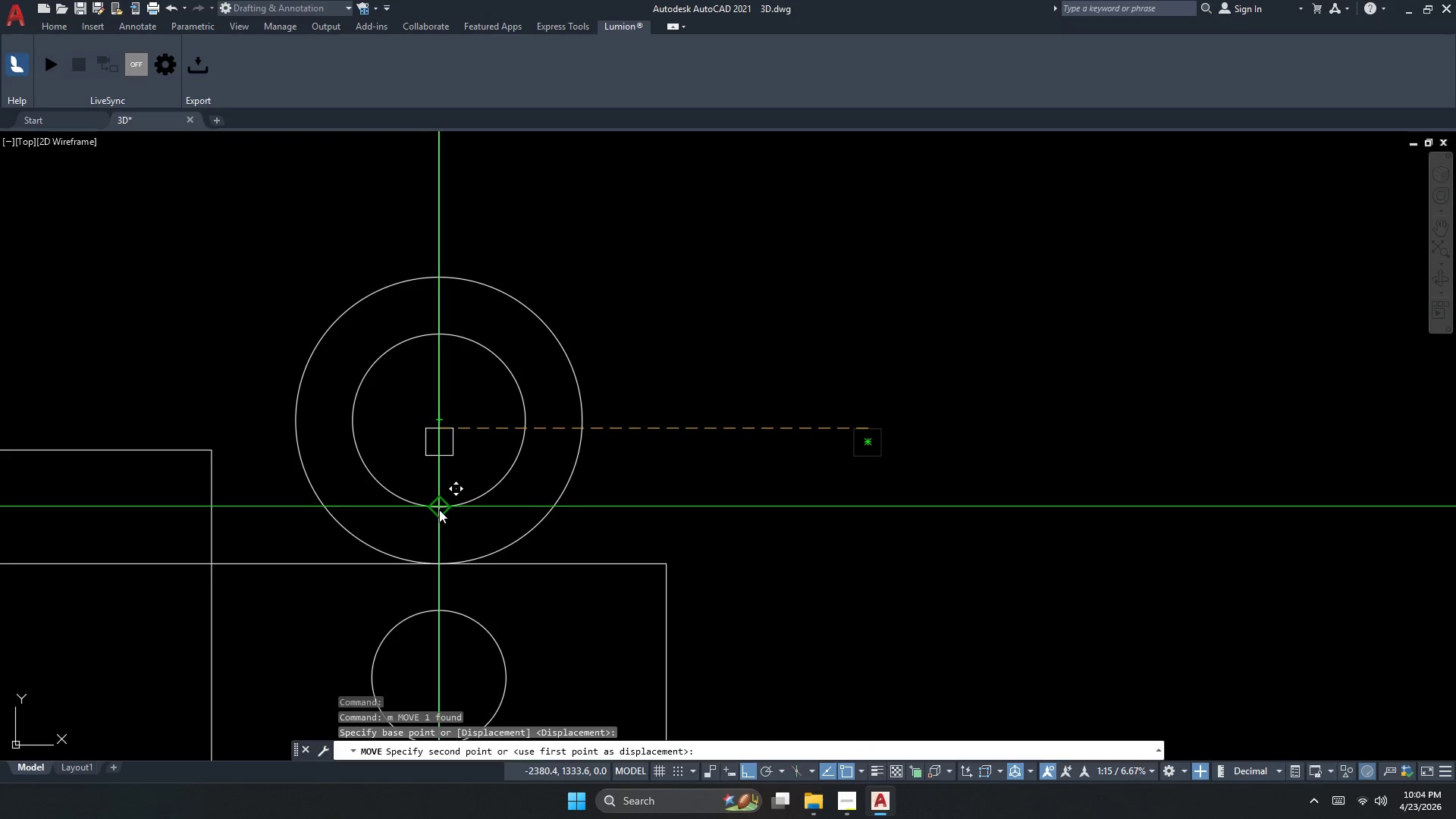 
key(Escape)
 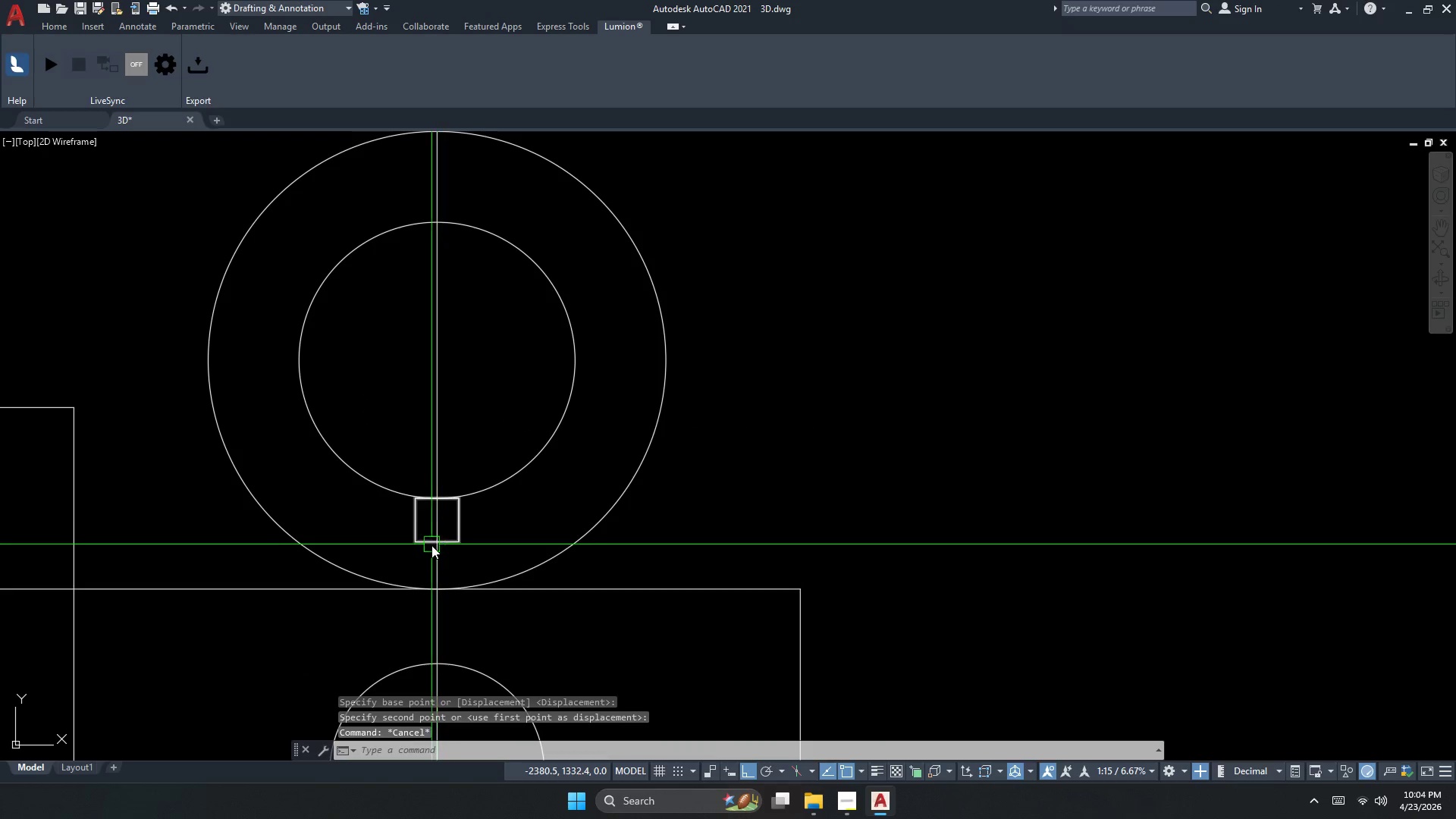 
left_click([431, 545])
 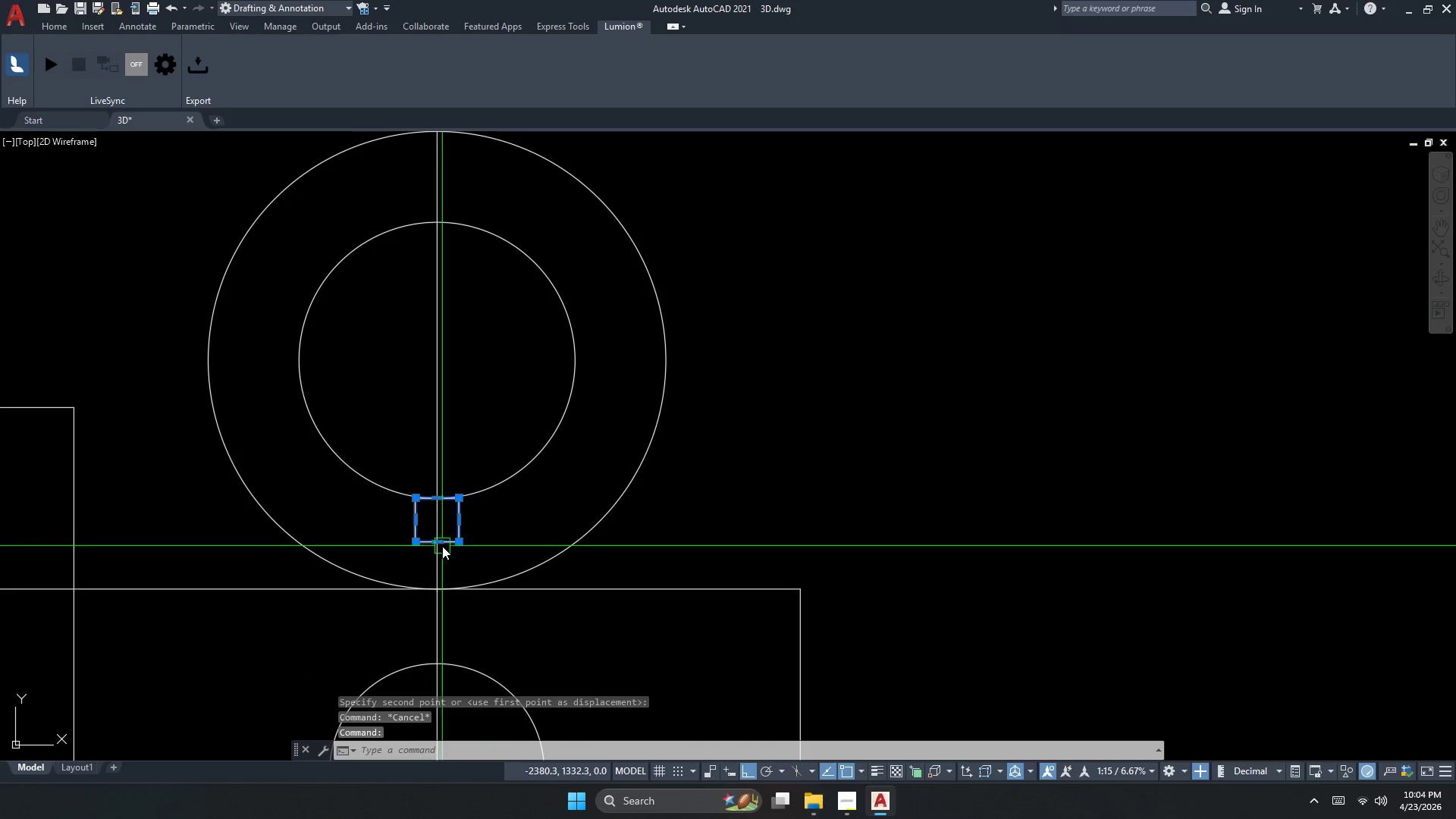 
scroll: coordinate [441, 523], scroll_direction: up, amount: 1.0
 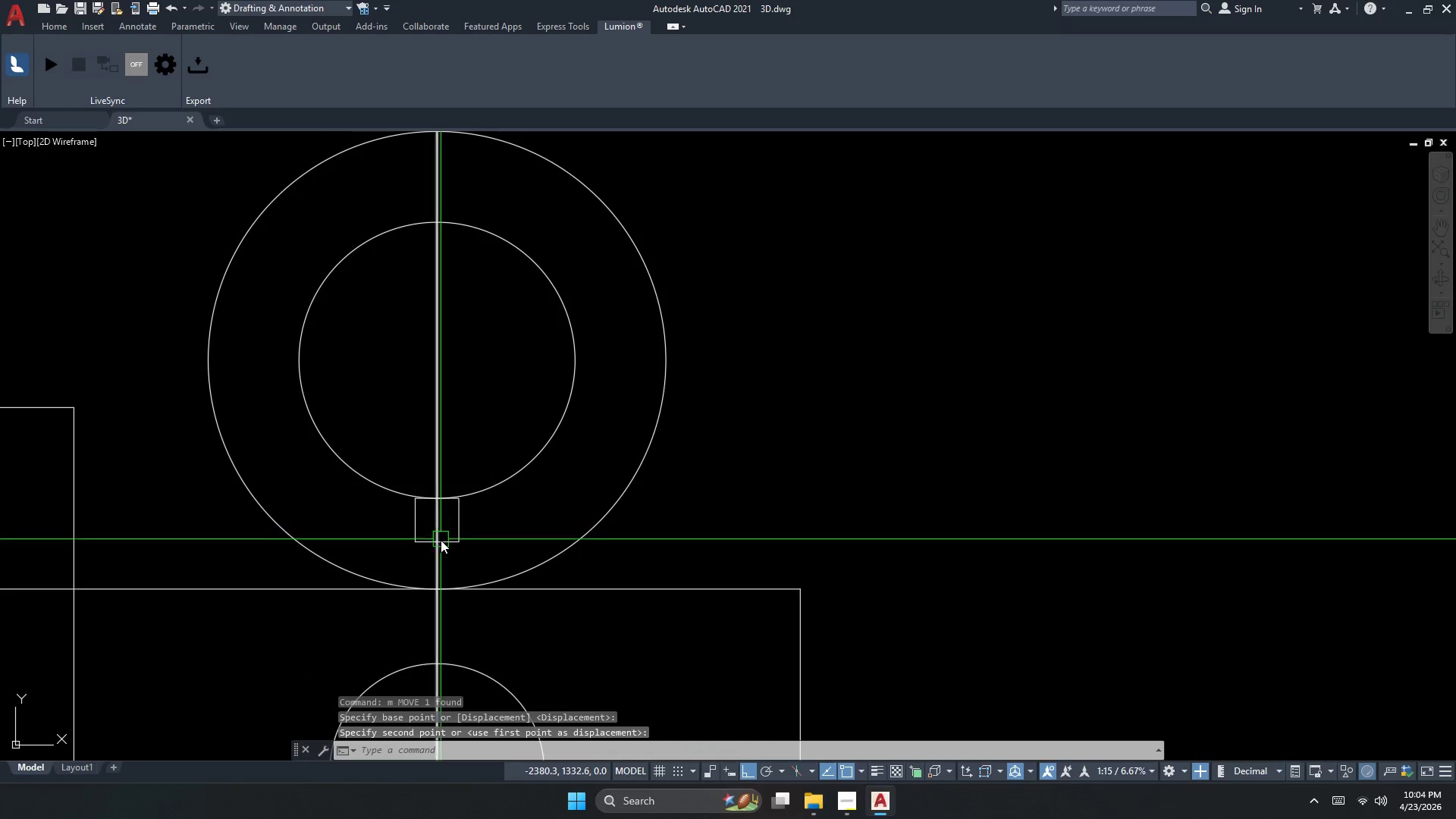 
left_click_drag(start_coordinate=[441, 544], to_coordinate=[438, 548])
 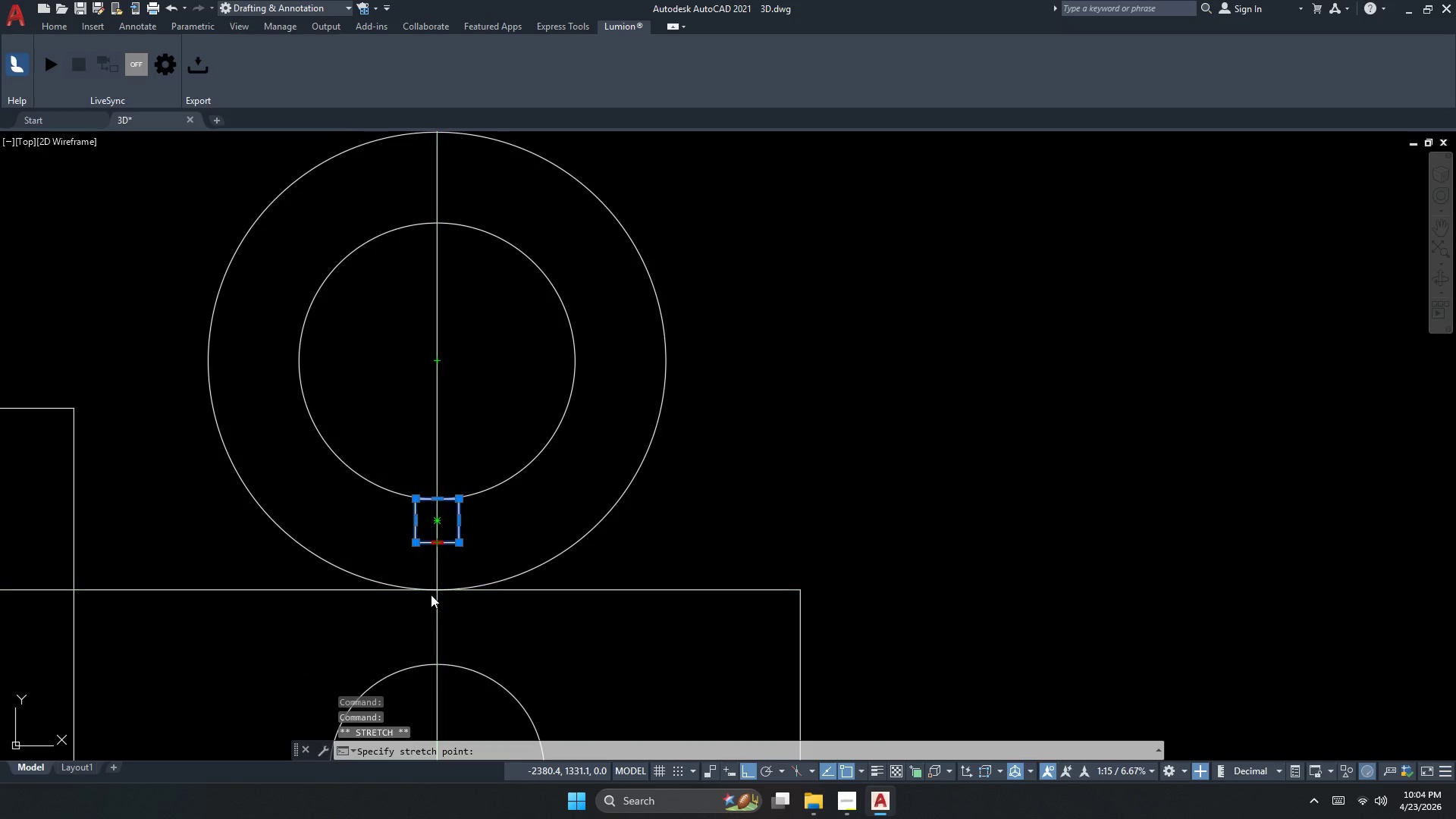 
scroll: coordinate [434, 490], scroll_direction: down, amount: 2.0
 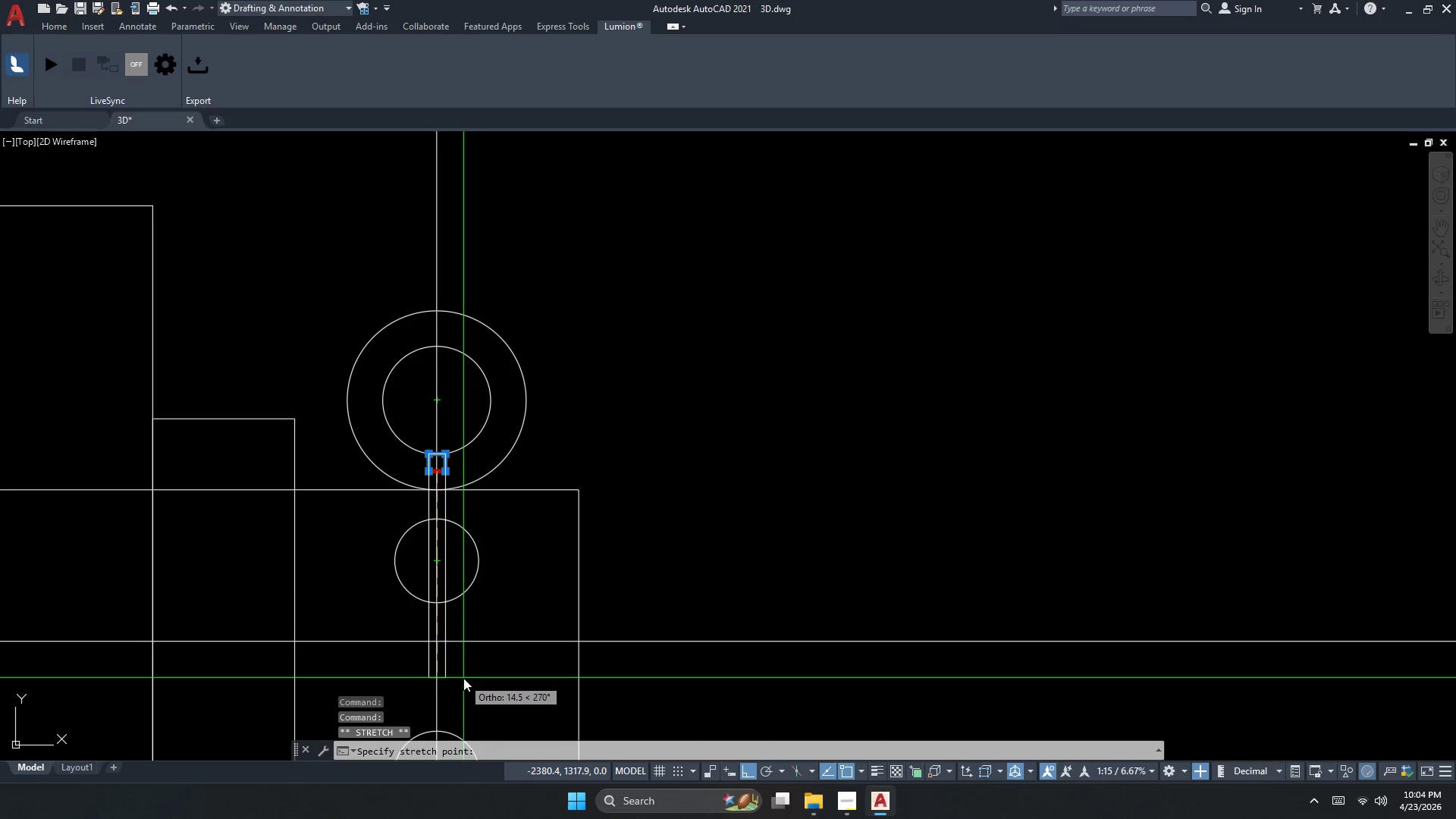 
key(Escape)
 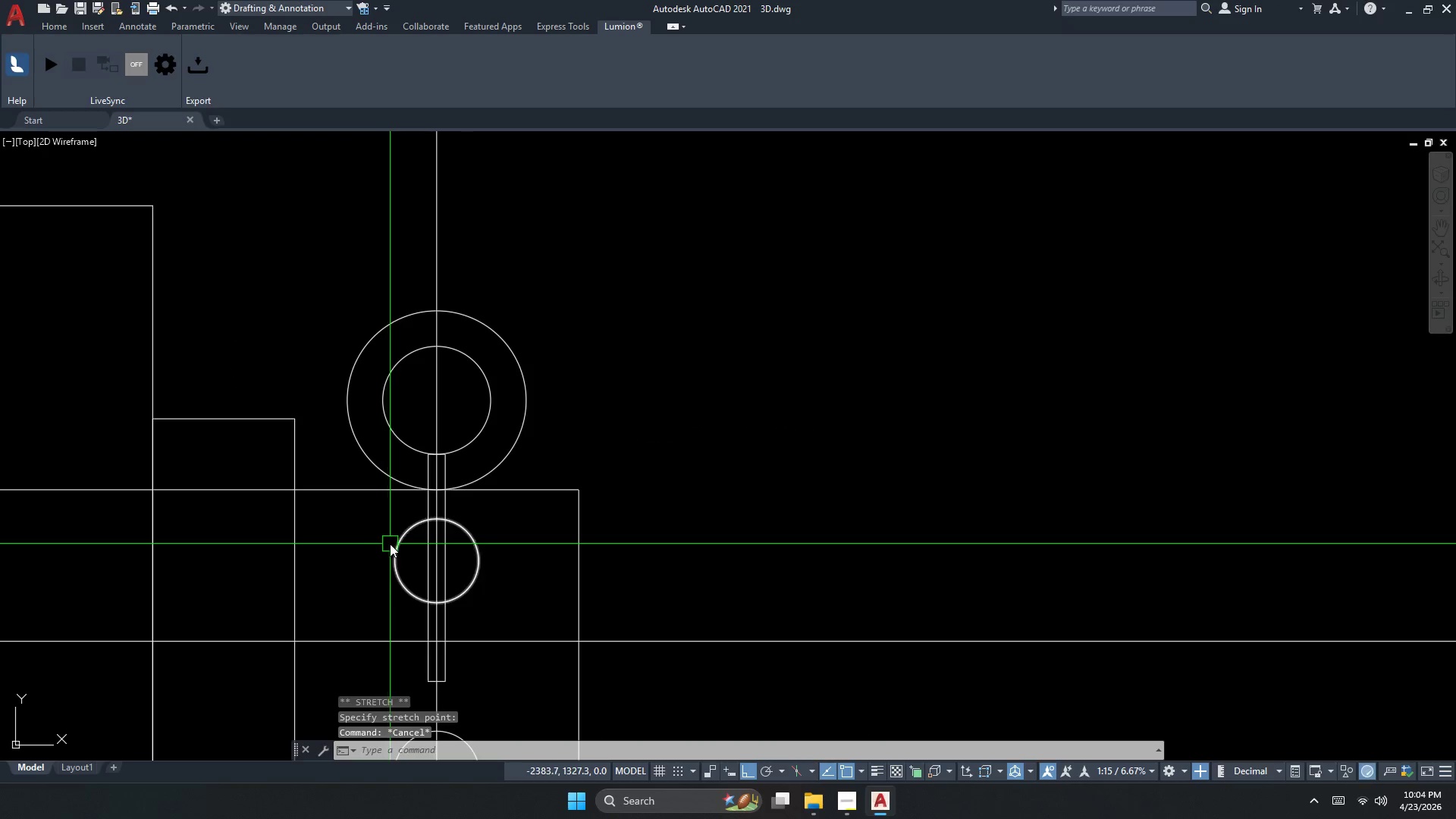 
key(Escape)
 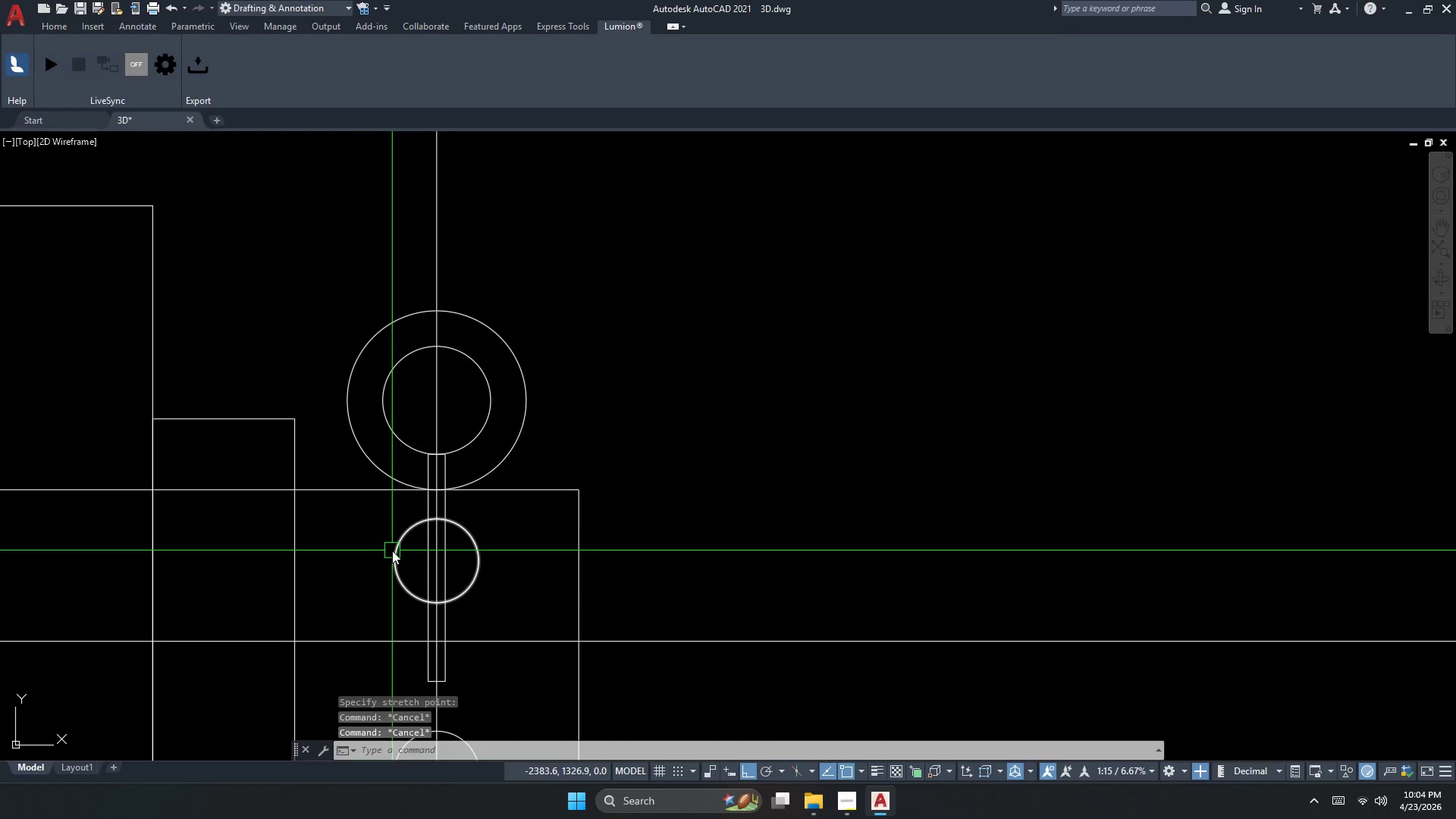 
key(Escape)
 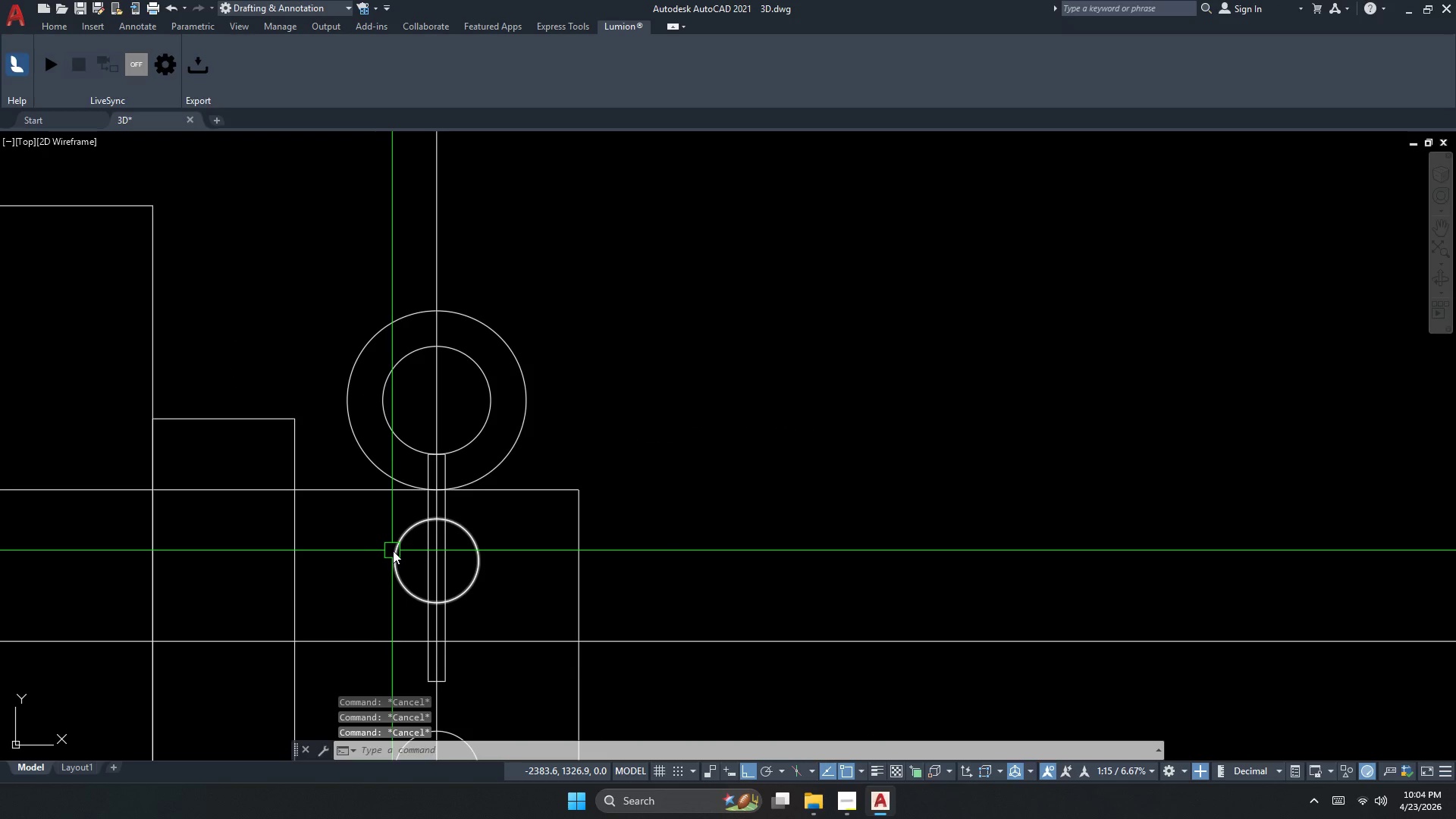 
key(BracketLeft)
 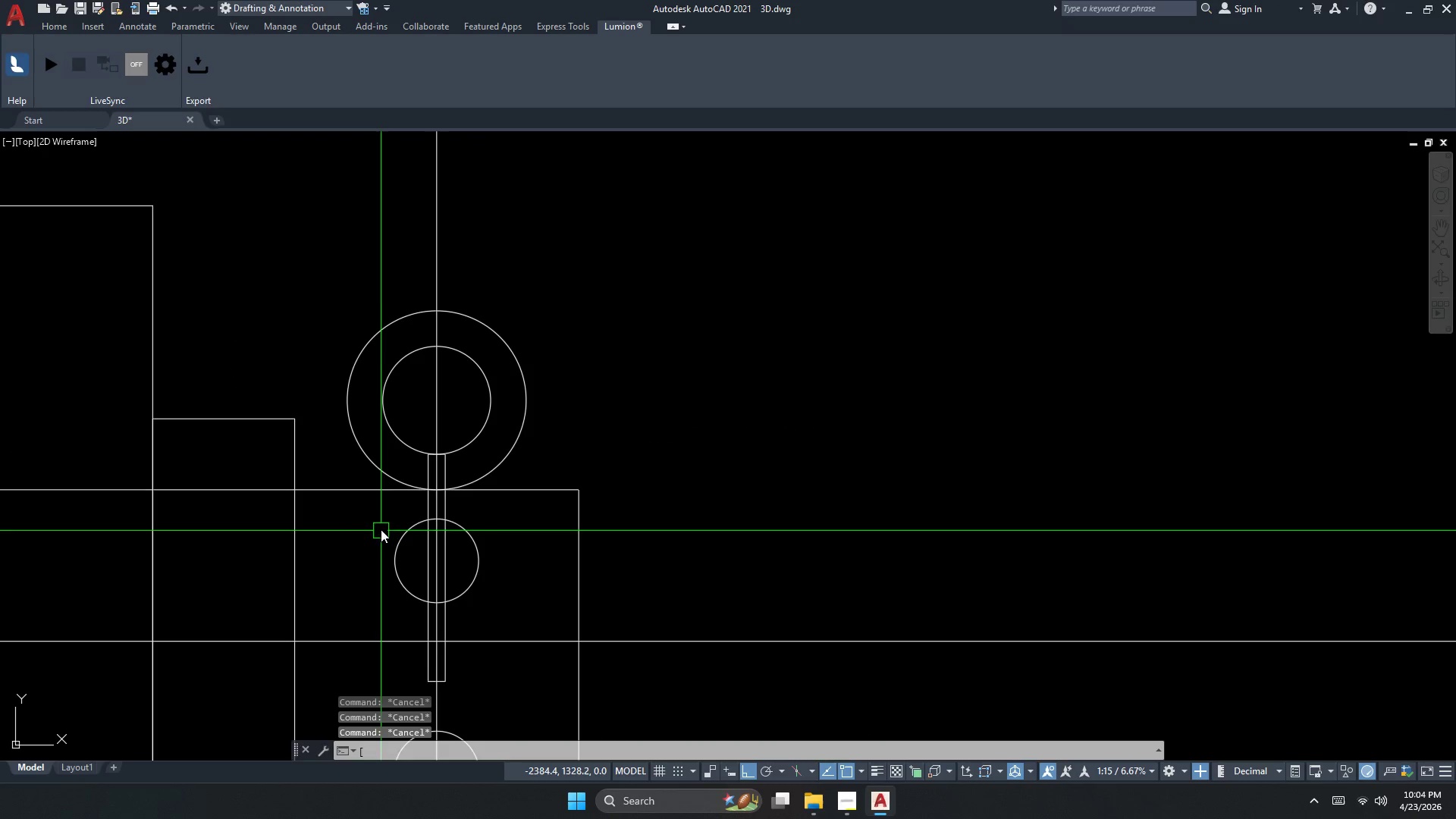 
type(; )
key(Escape)
type( )
key(Escape)
type(pl )
 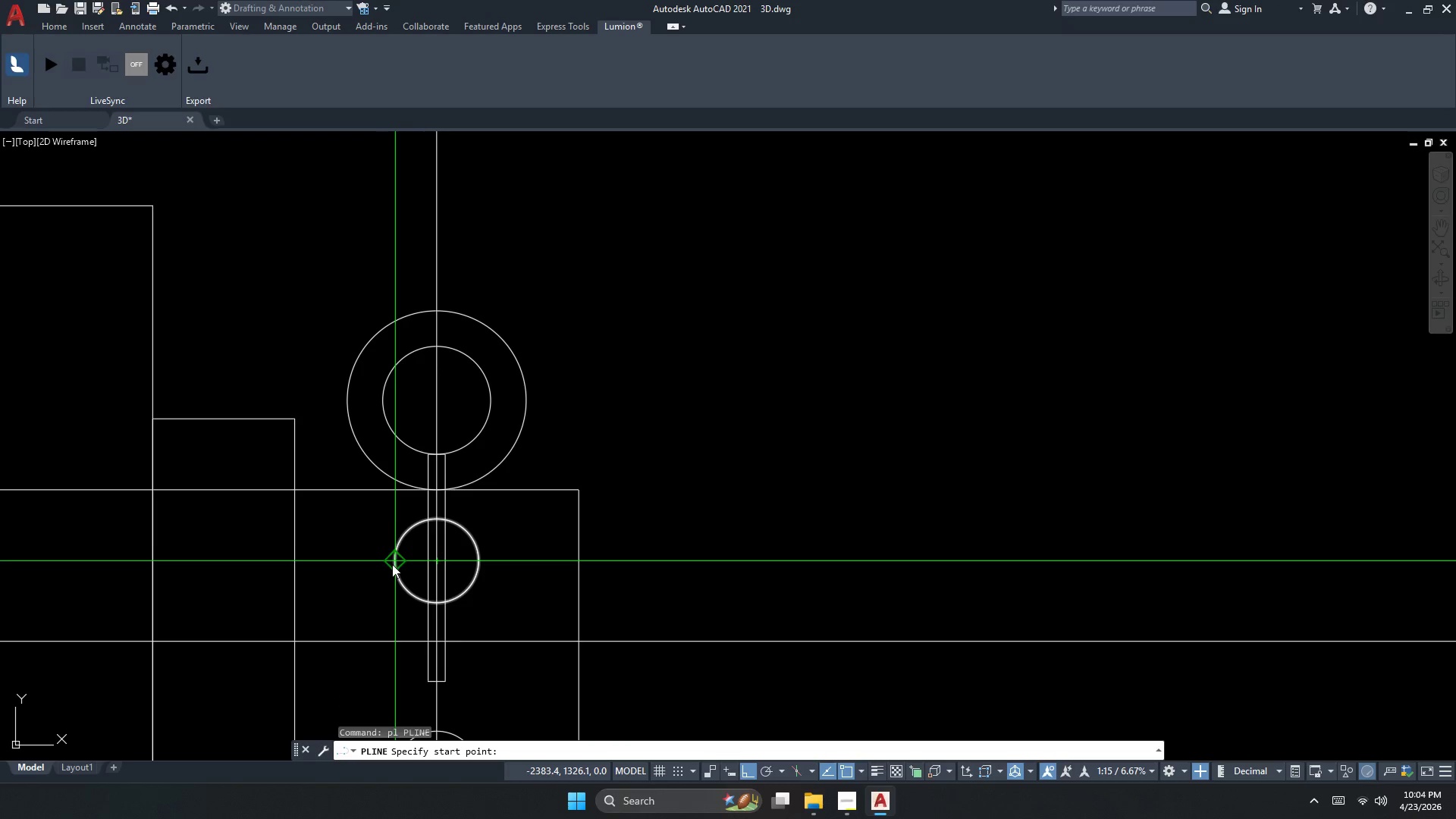 
left_click_drag(start_coordinate=[392, 564], to_coordinate=[391, 507])
 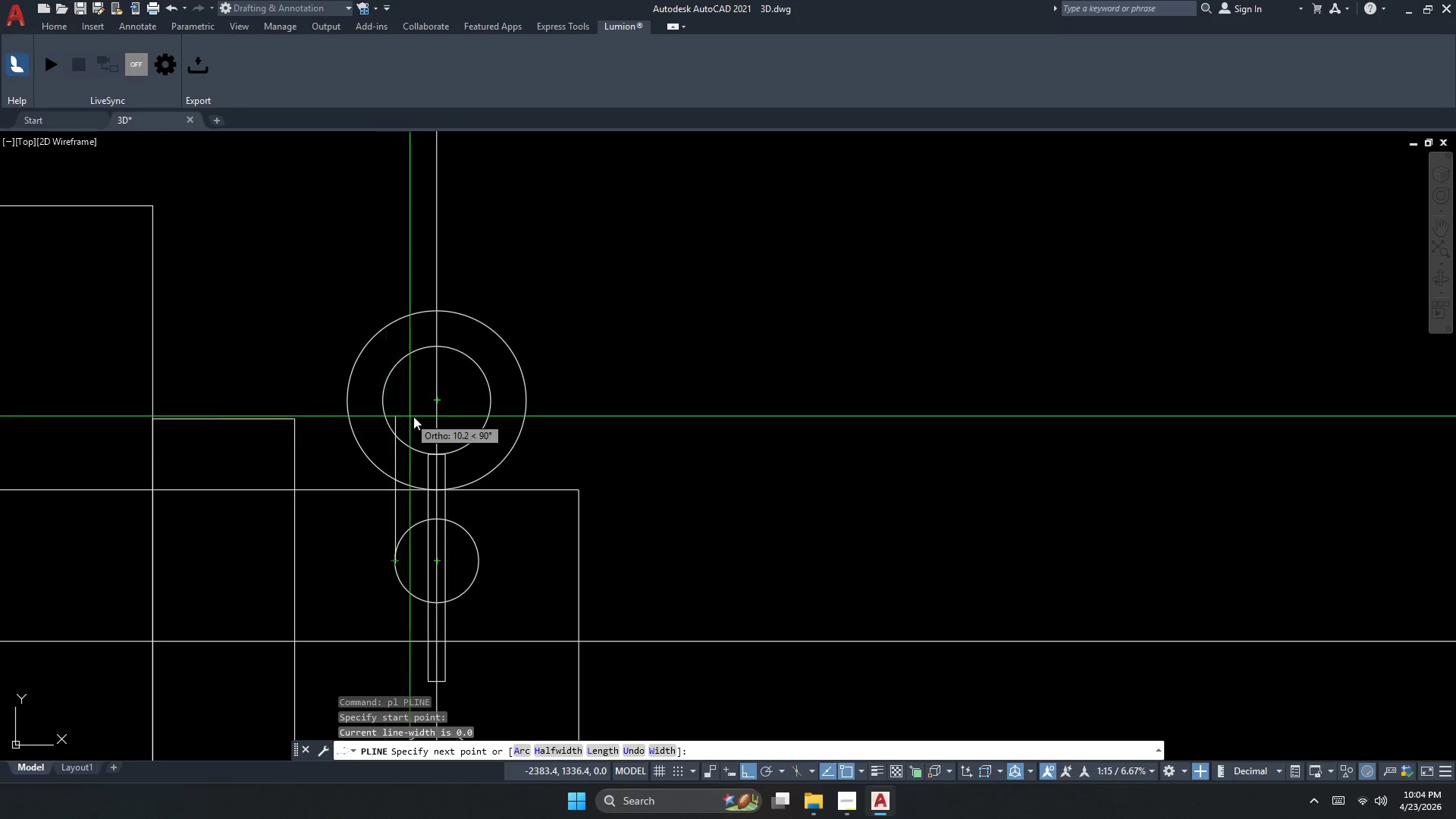 
left_click([422, 400])
 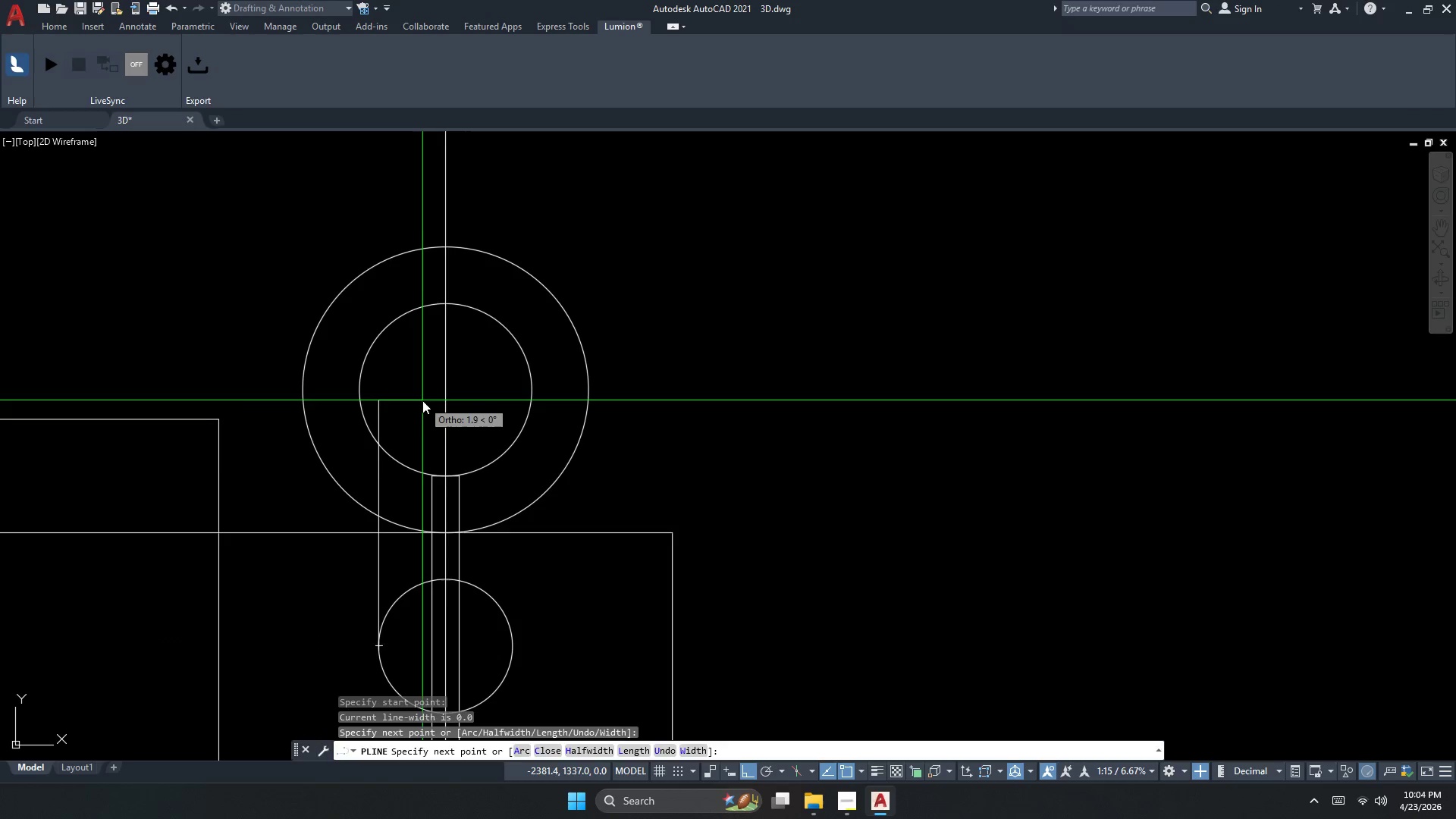 
scroll: coordinate [421, 416], scroll_direction: up, amount: 1.0
 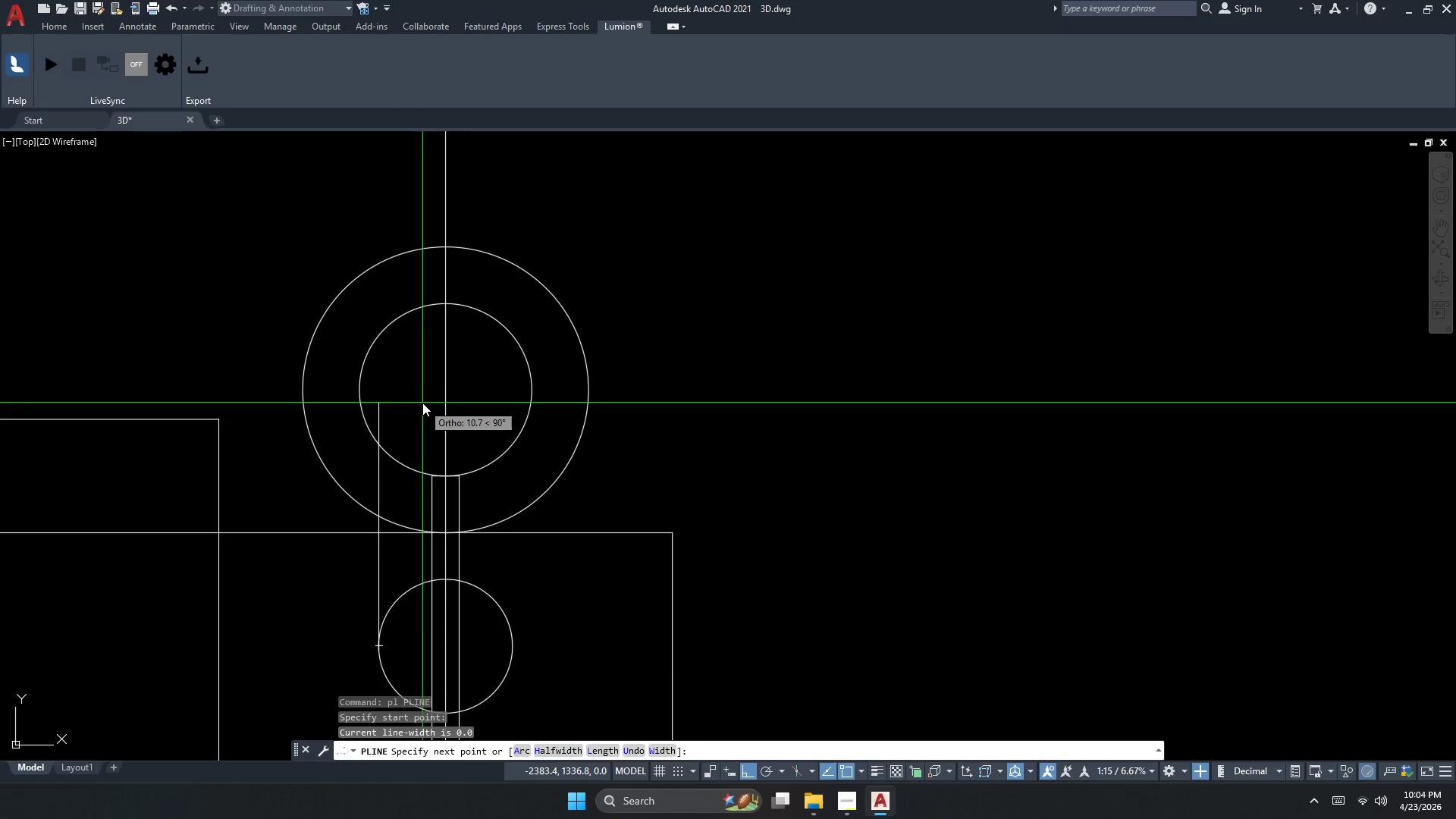 
key(Escape)
 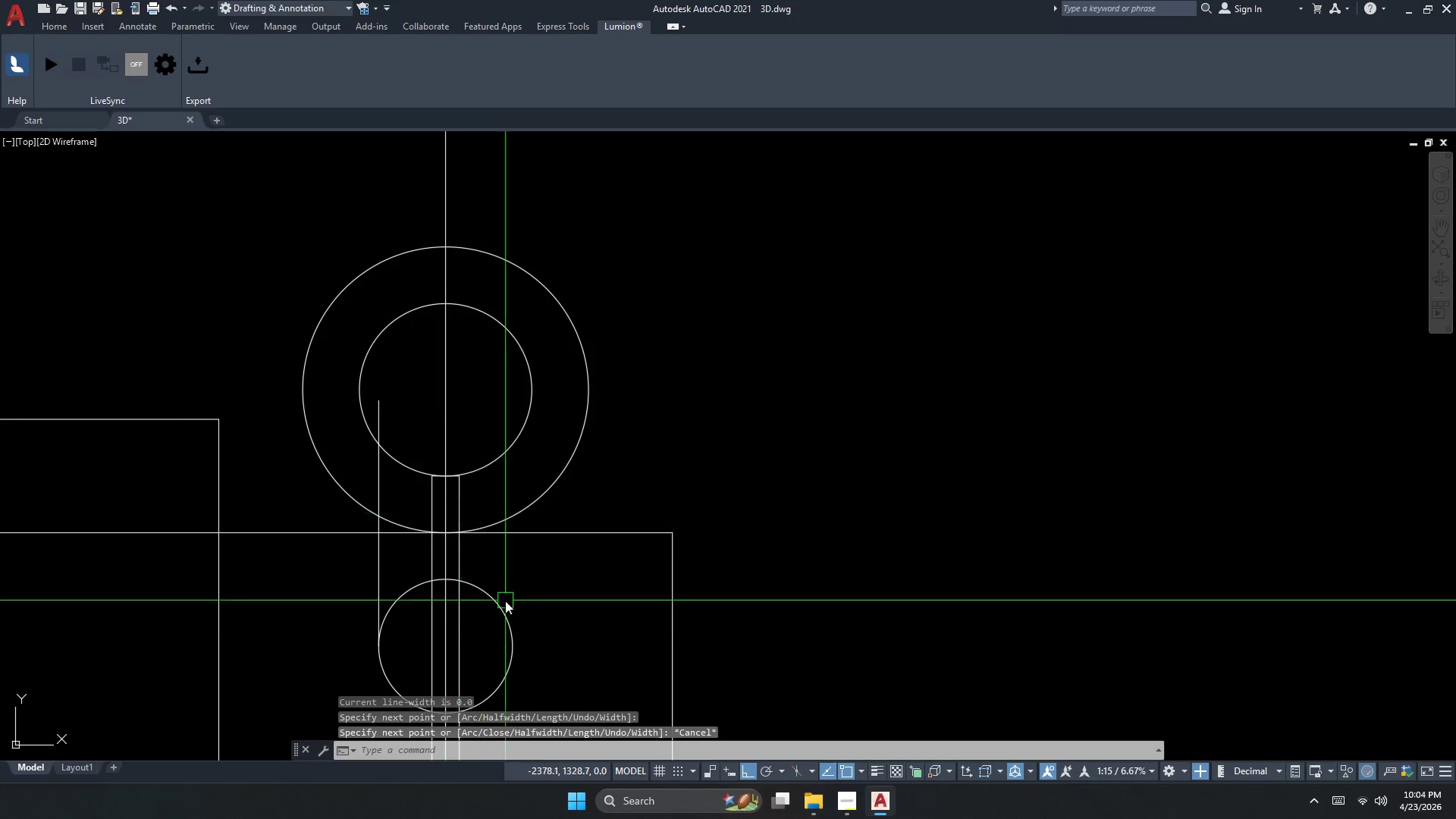 
key(Space)
 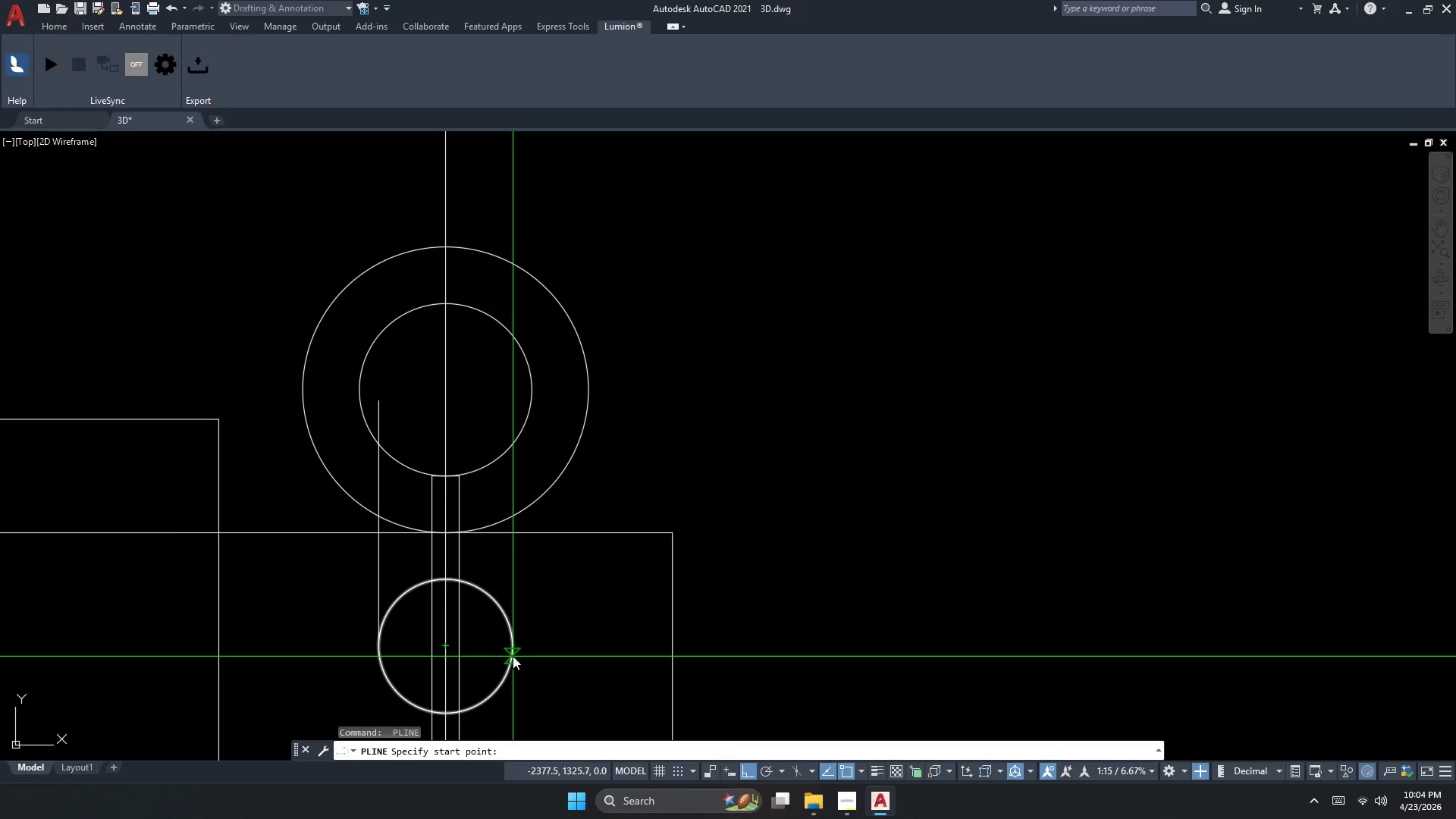 
left_click_drag(start_coordinate=[514, 648], to_coordinate=[519, 608])
 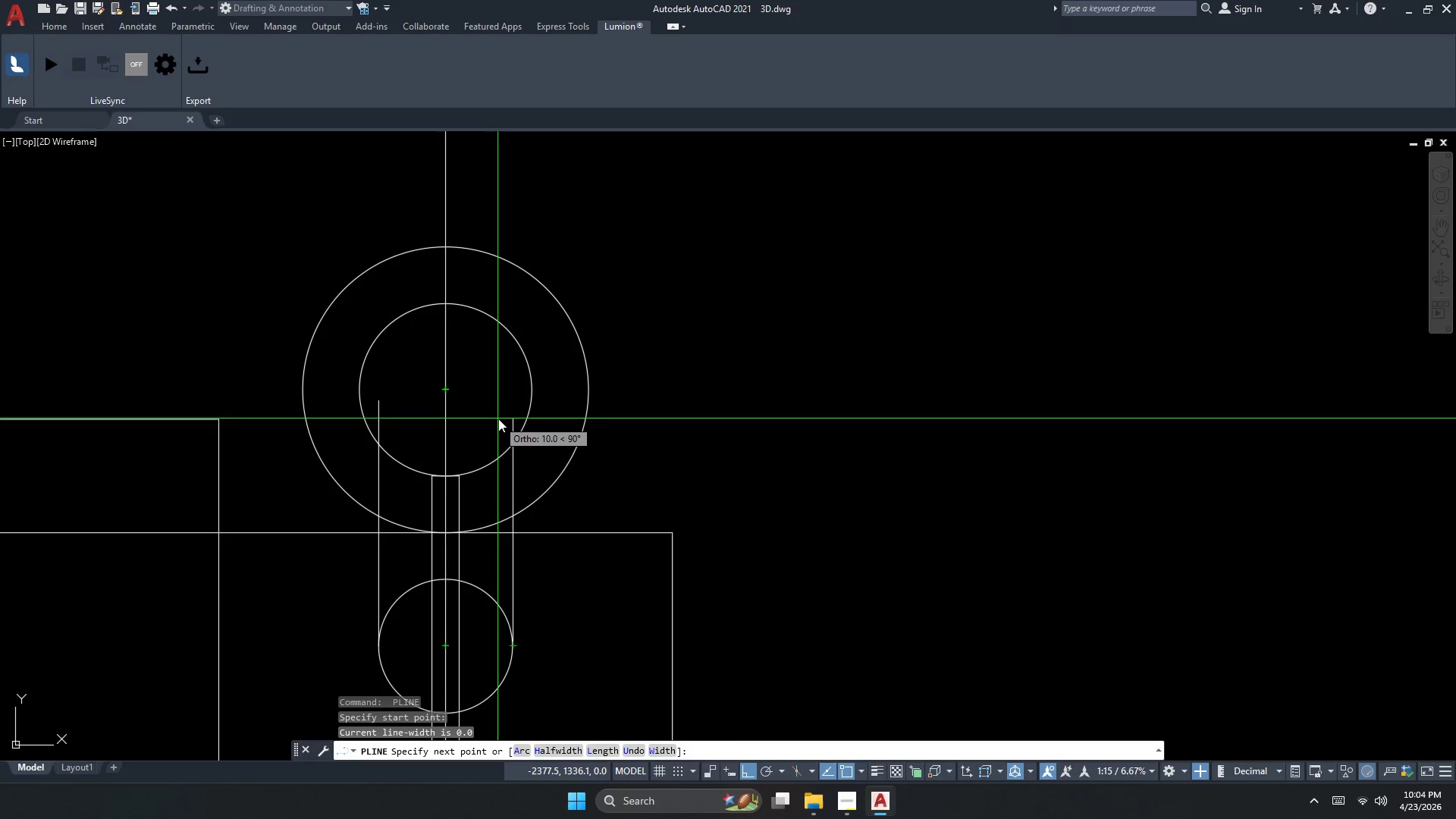 
left_click([503, 411])
 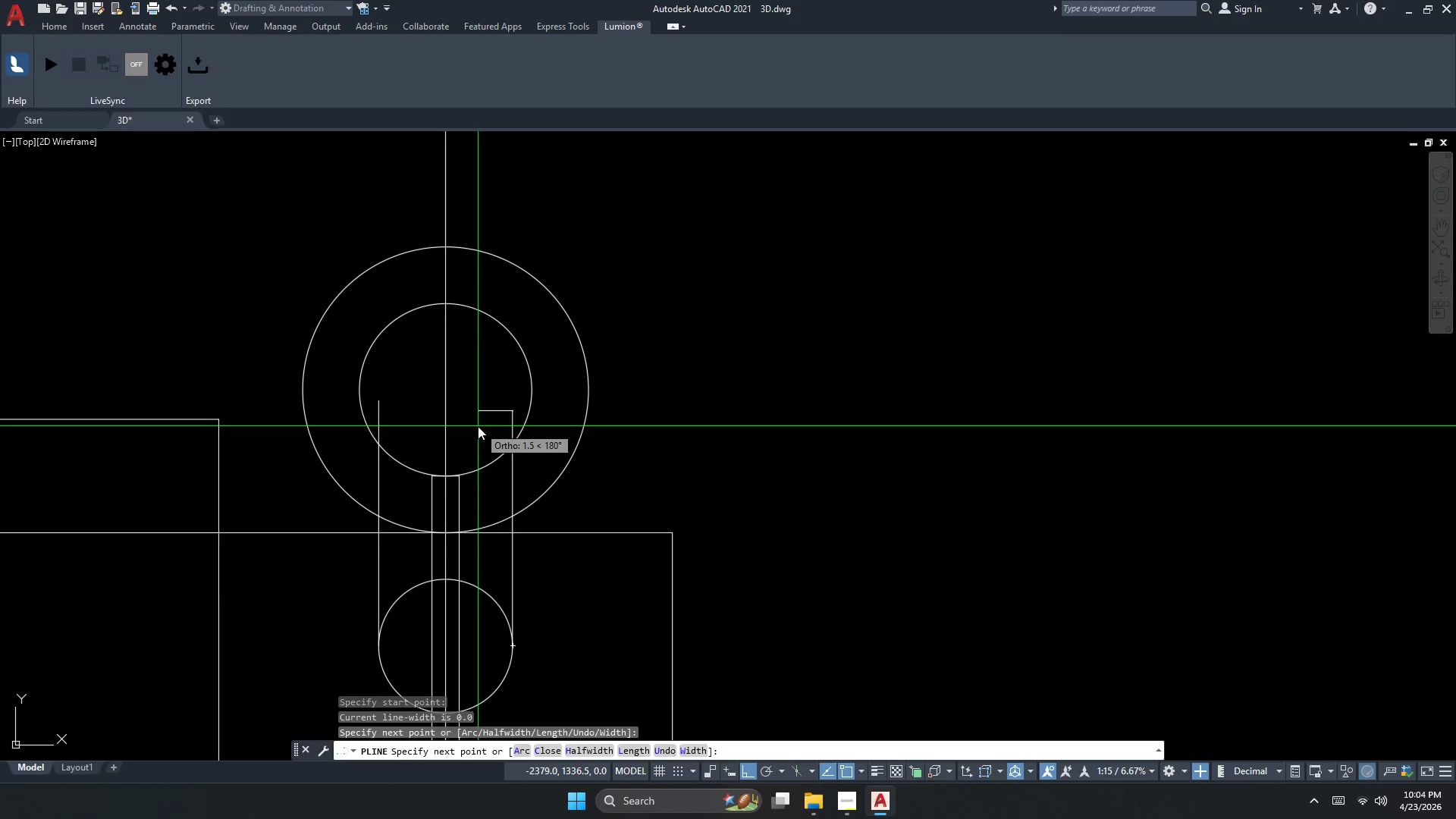 
key(Escape)
 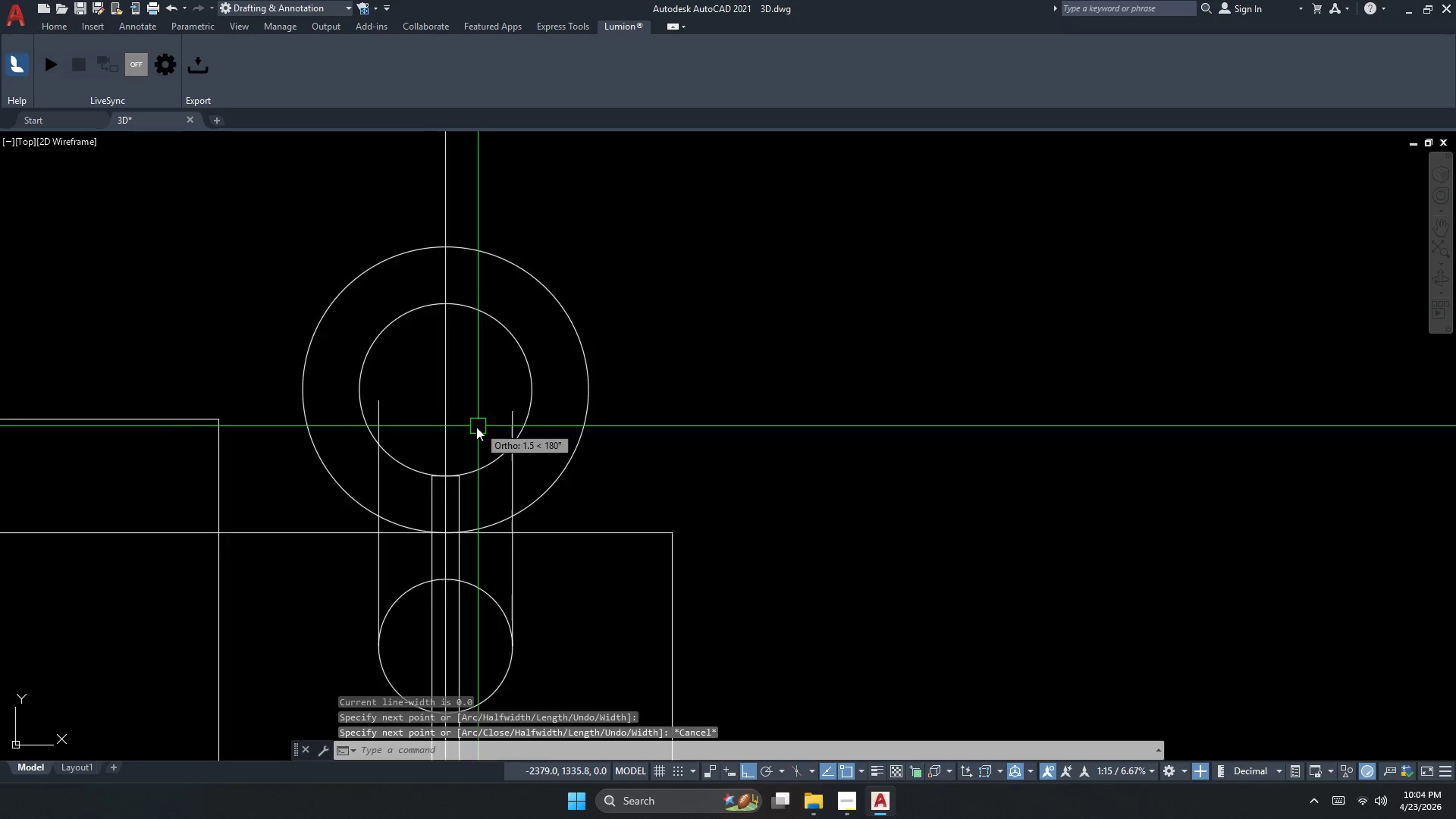 
scroll: coordinate [454, 441], scroll_direction: down, amount: 2.0
 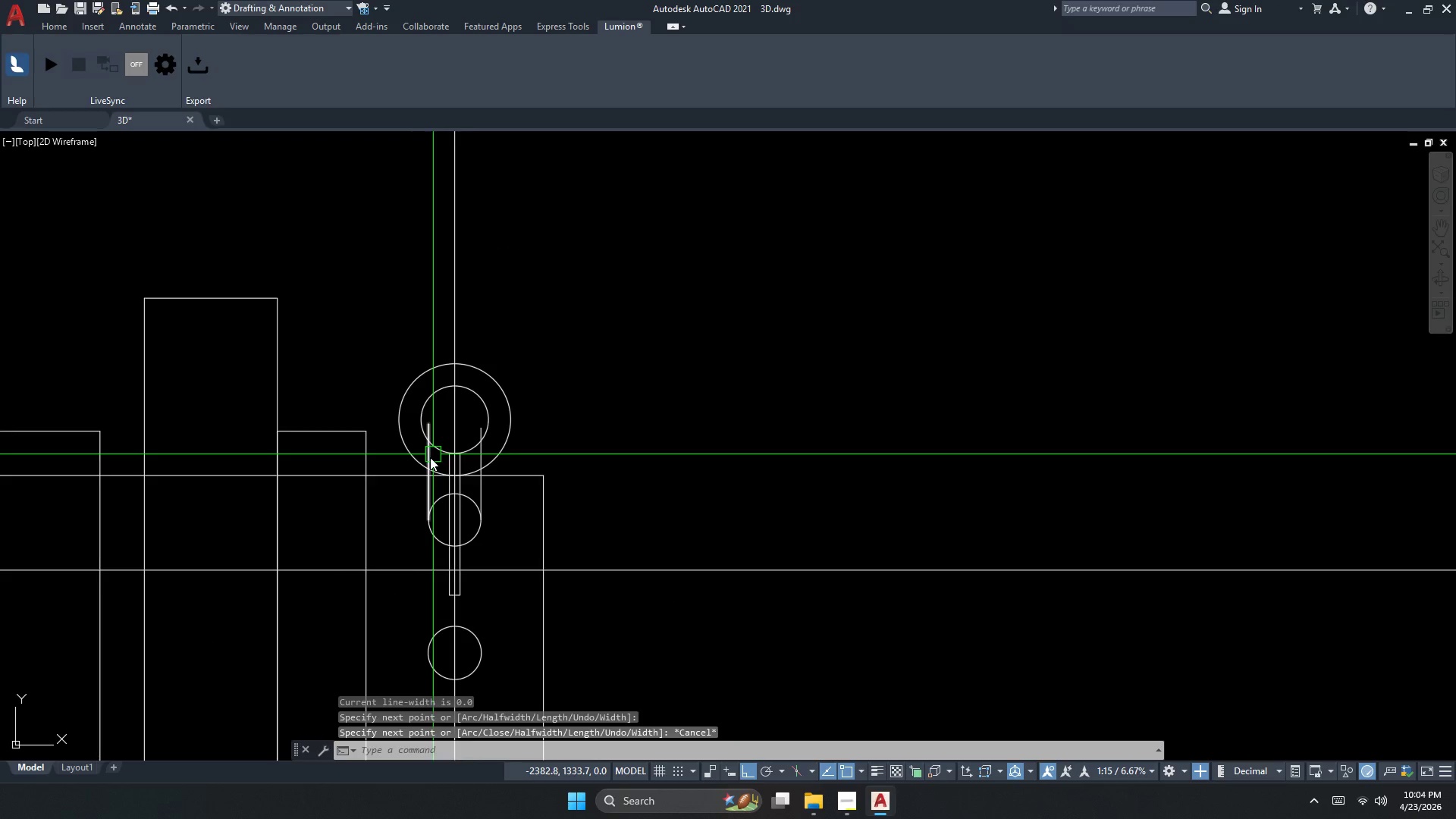 
scroll: coordinate [401, 463], scroll_direction: none, amount: 0.0
 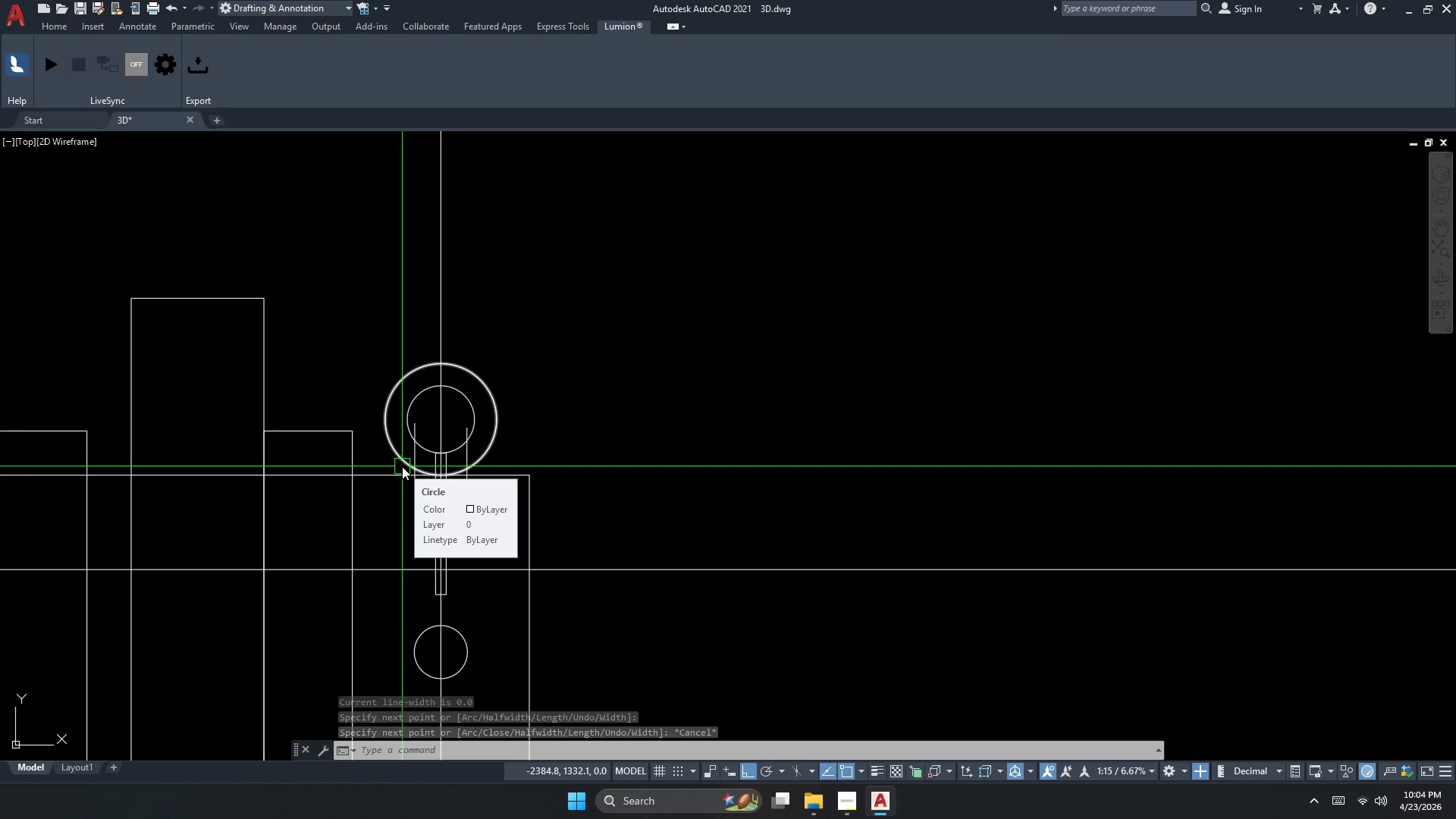 
scroll: coordinate [418, 509], scroll_direction: up, amount: 1.0
 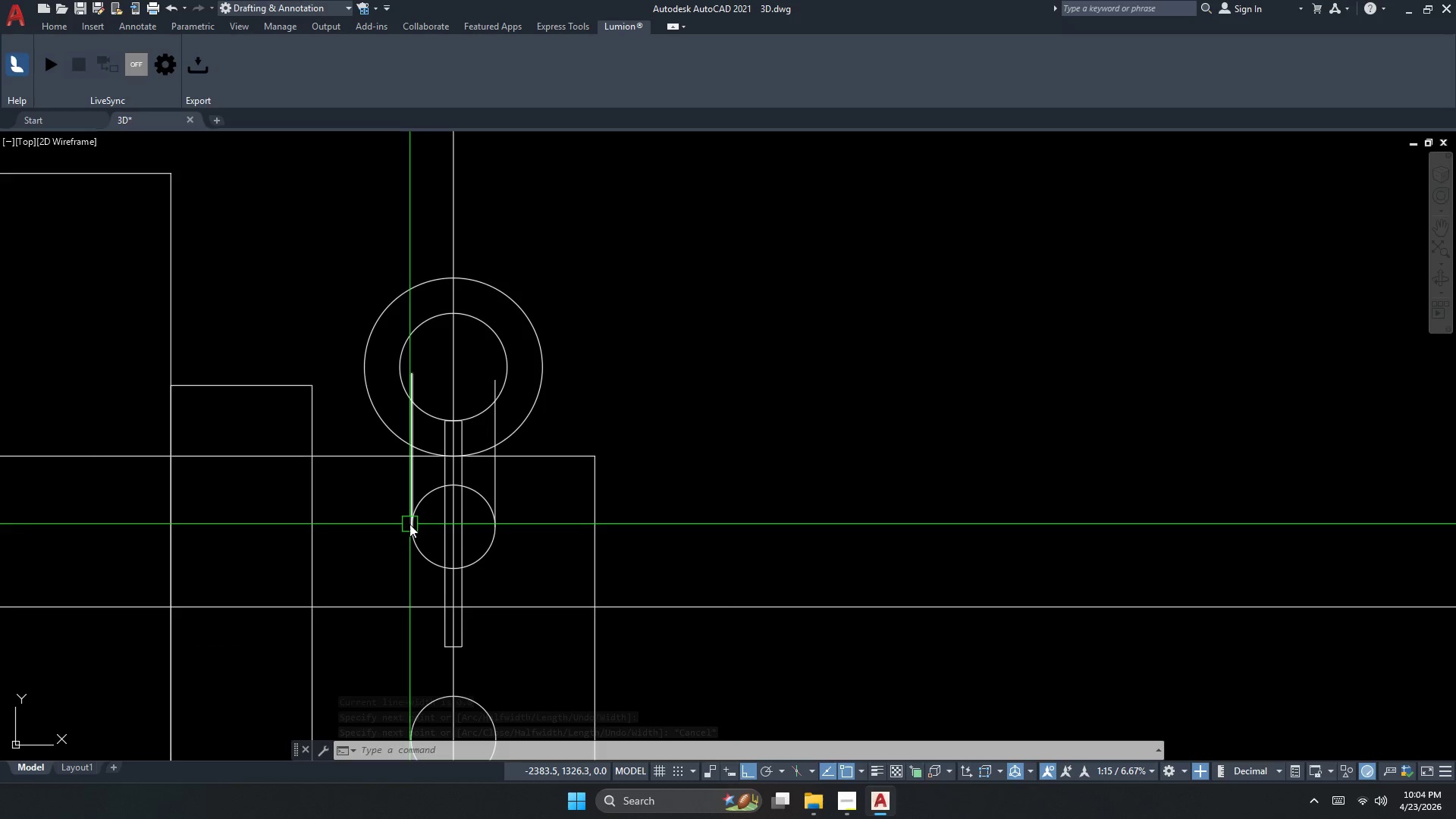 
key(Escape)
type(rec)
 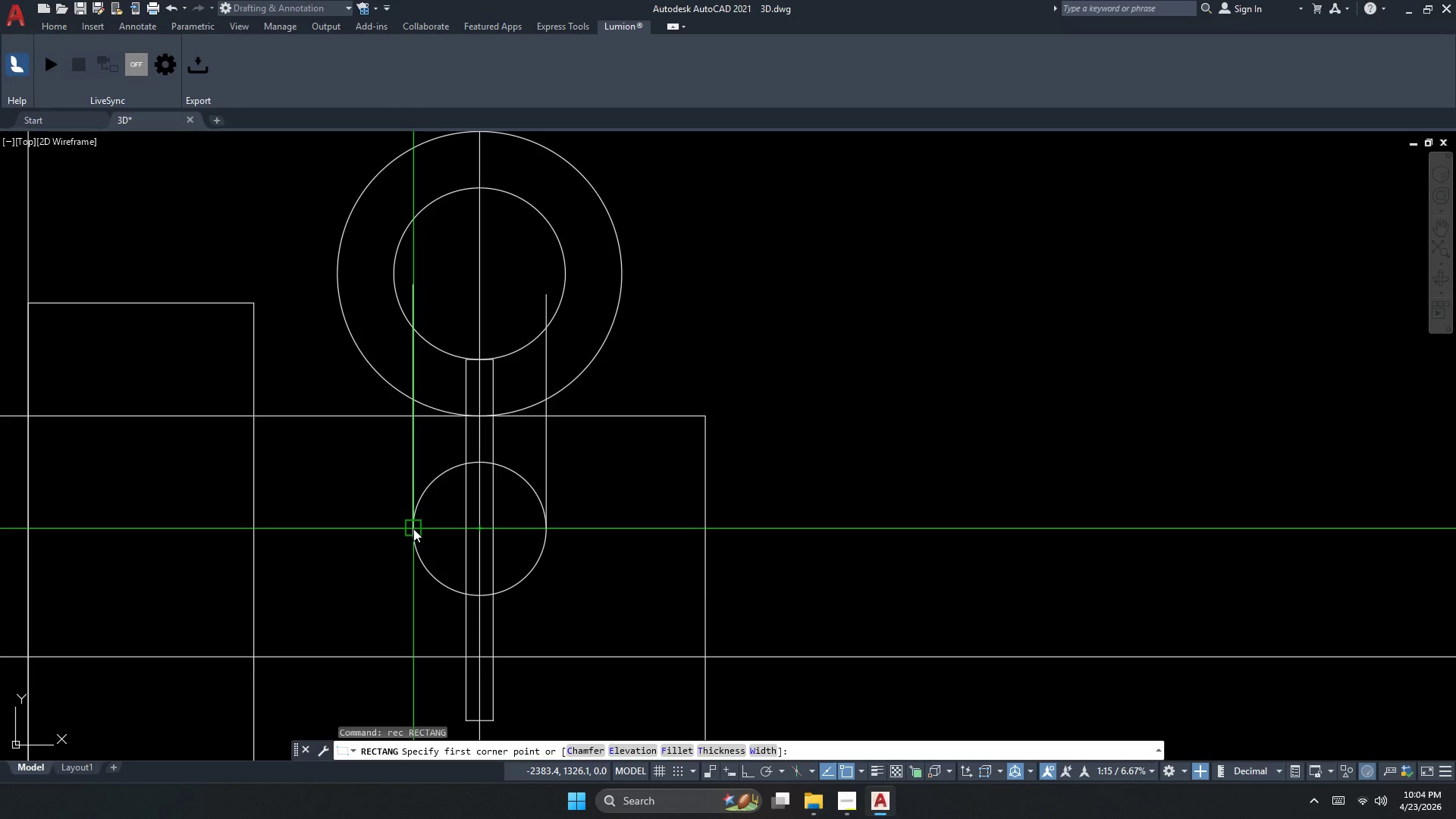 
hold_key(key=Space, duration=4.89)
 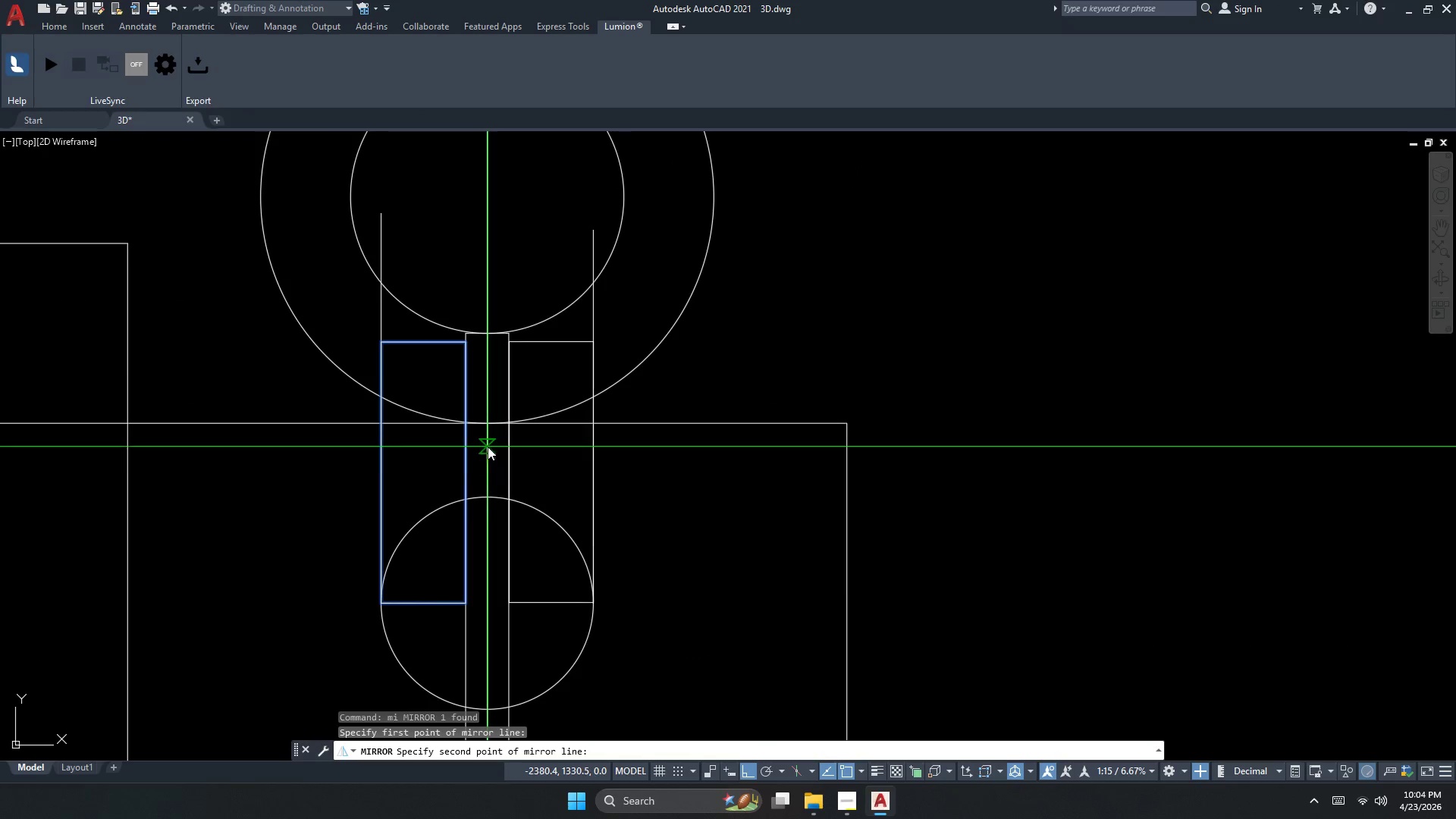 
scroll: coordinate [410, 526], scroll_direction: up, amount: 1.0
 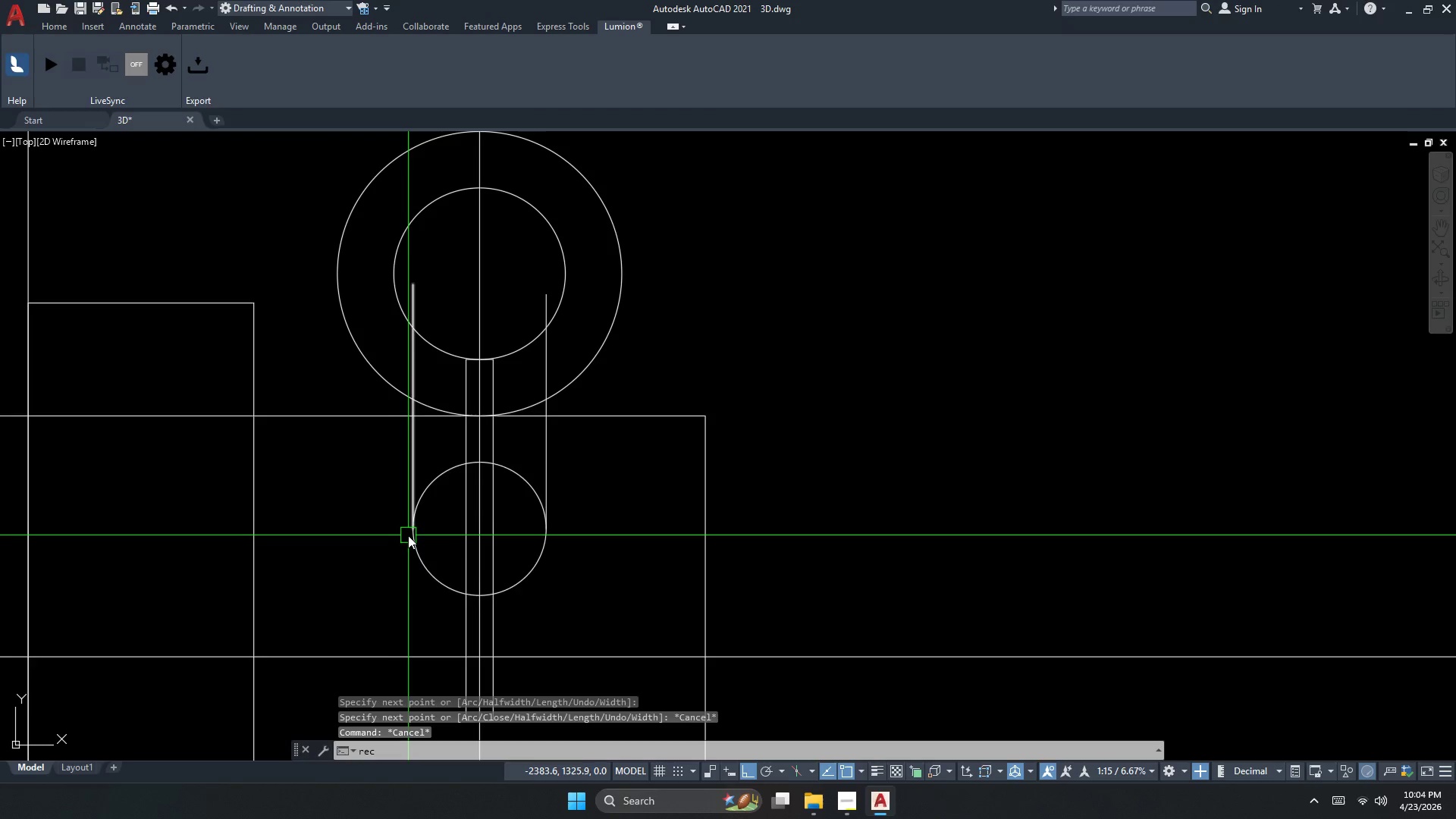 
left_click_drag(start_coordinate=[413, 529], to_coordinate=[418, 520])
 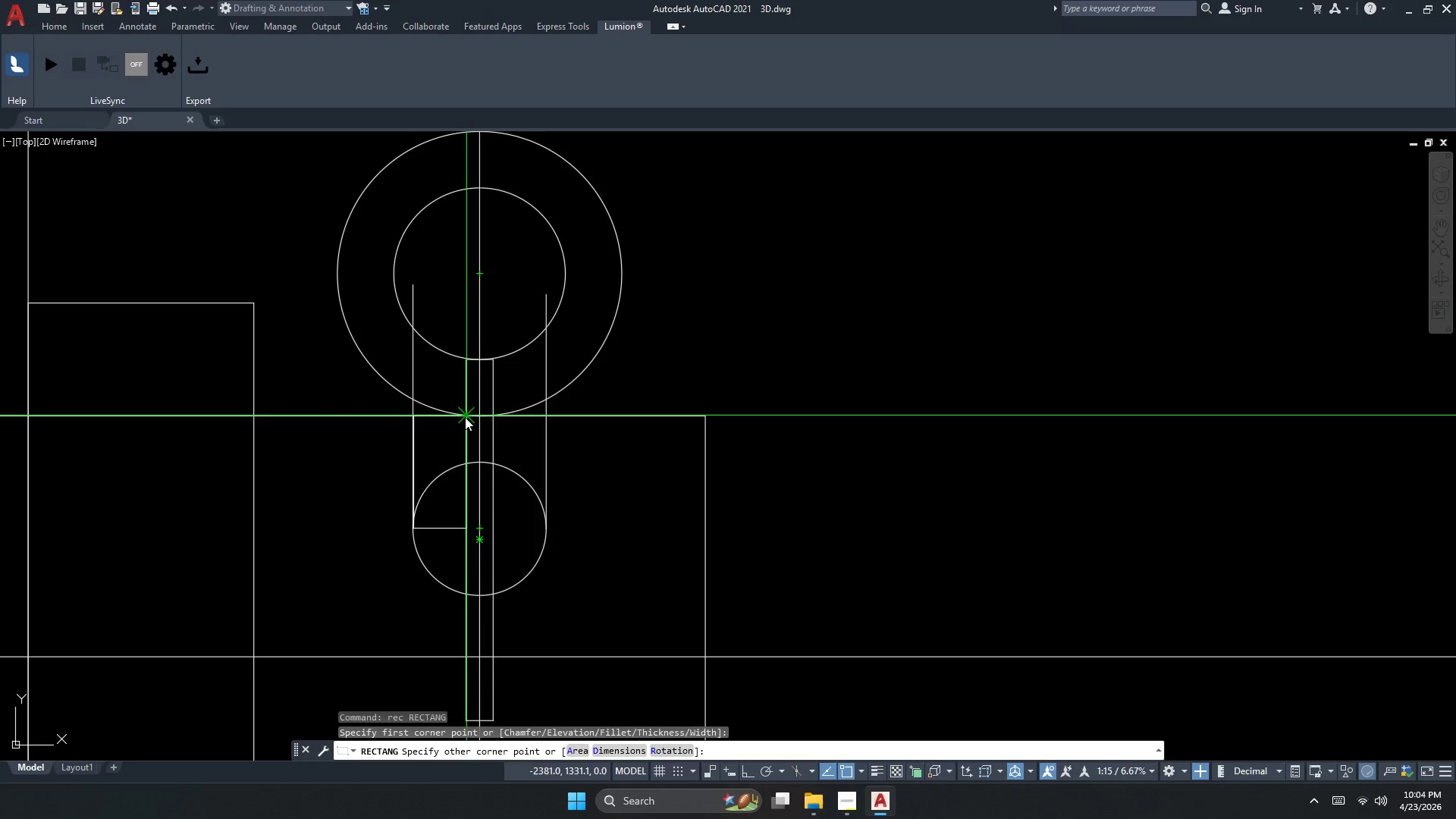 
scroll: coordinate [460, 416], scroll_direction: up, amount: 2.0
 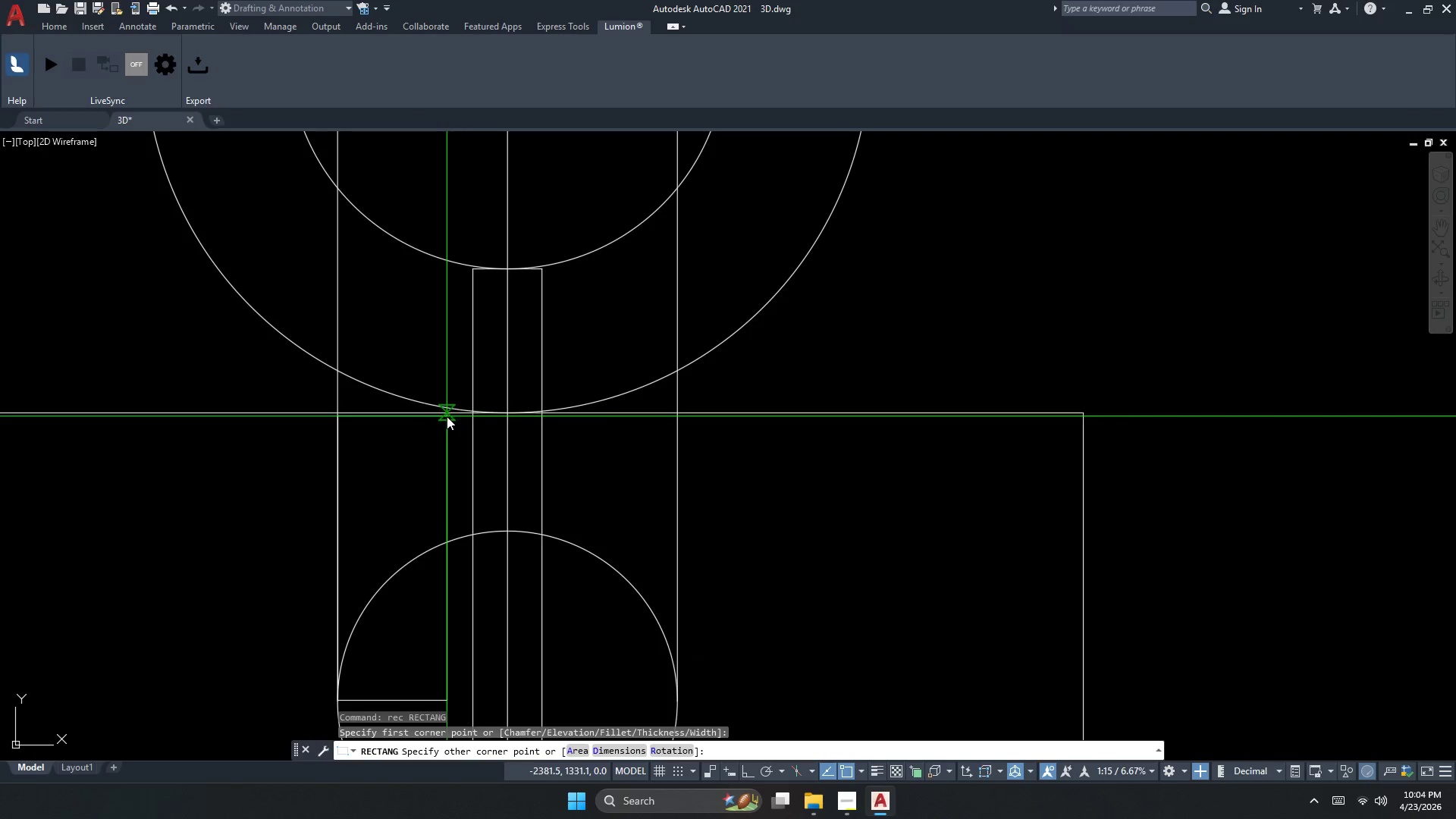 
scroll: coordinate [438, 398], scroll_direction: down, amount: 1.0
 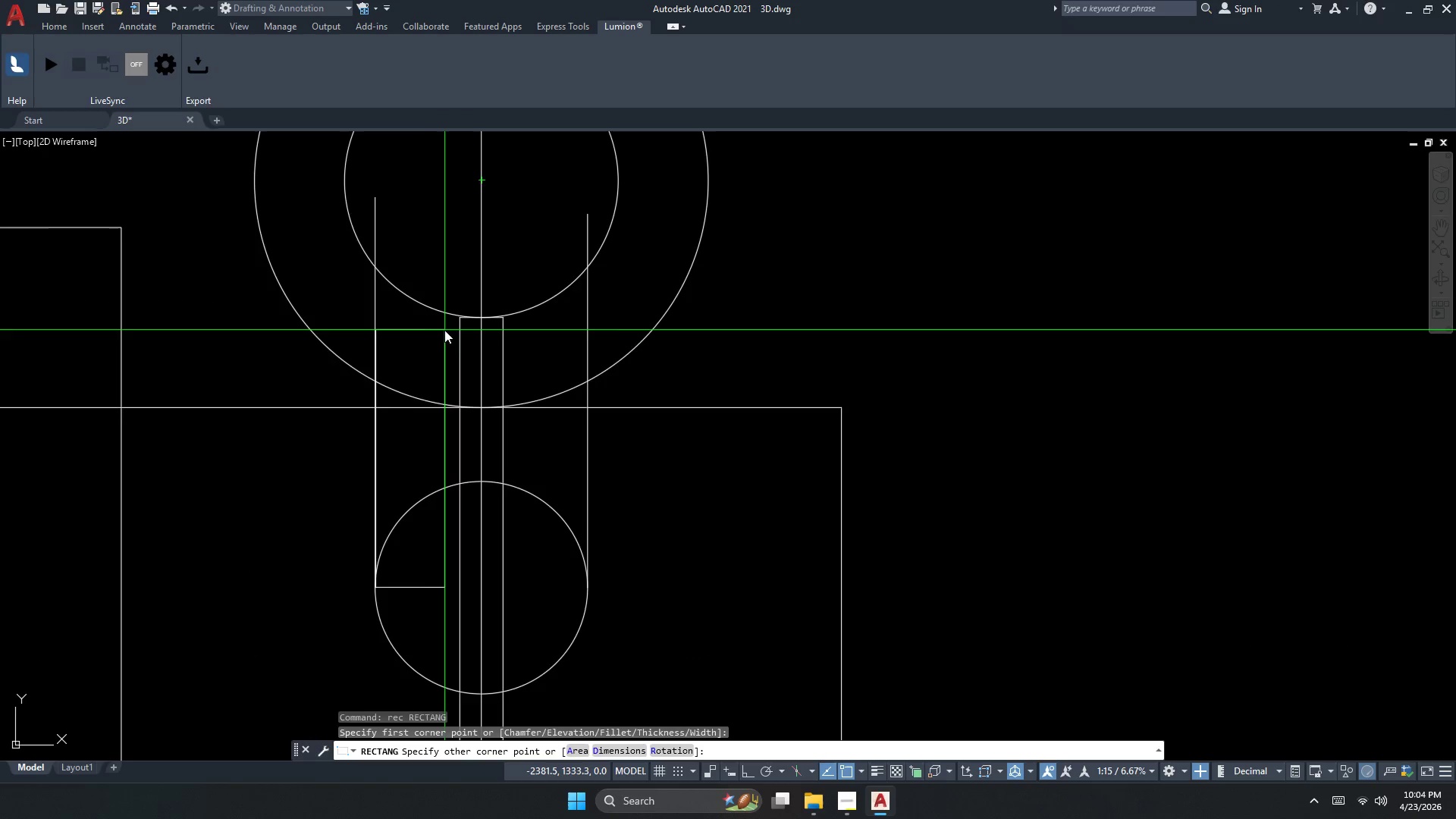 
scroll: coordinate [445, 329], scroll_direction: up, amount: 1.0
 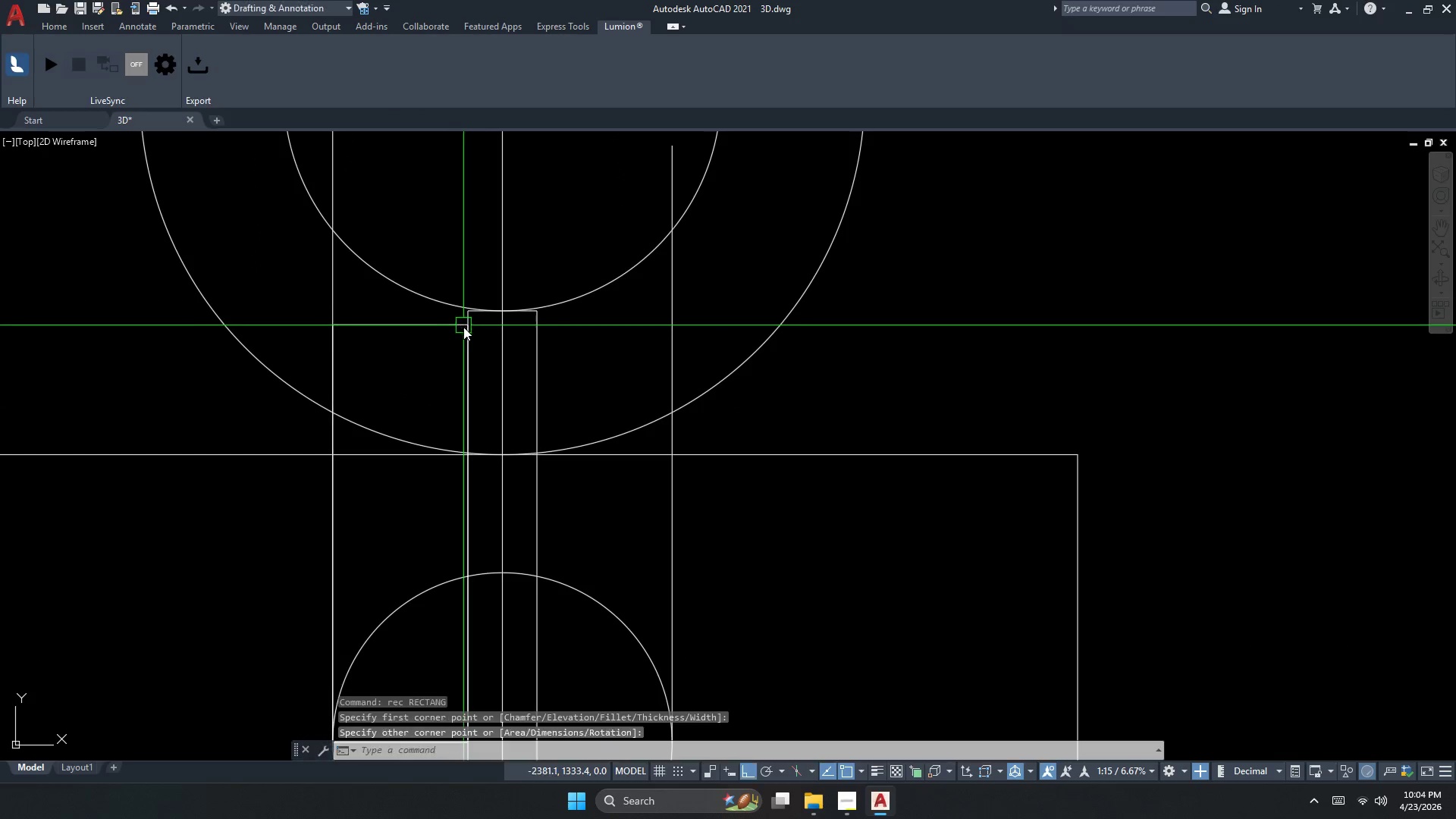 
key(Escape)
 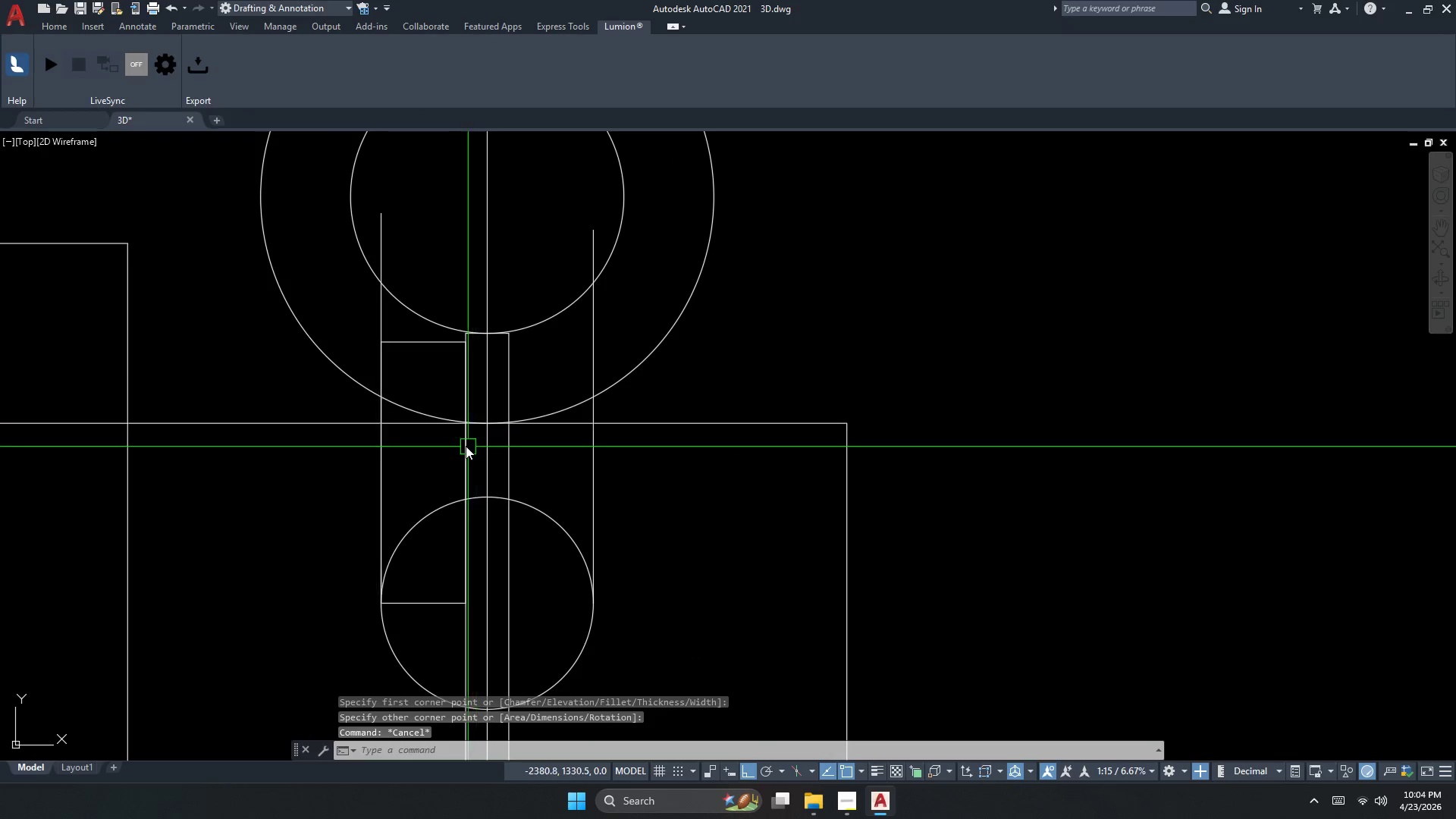 
scroll: coordinate [462, 370], scroll_direction: down, amount: 1.0
 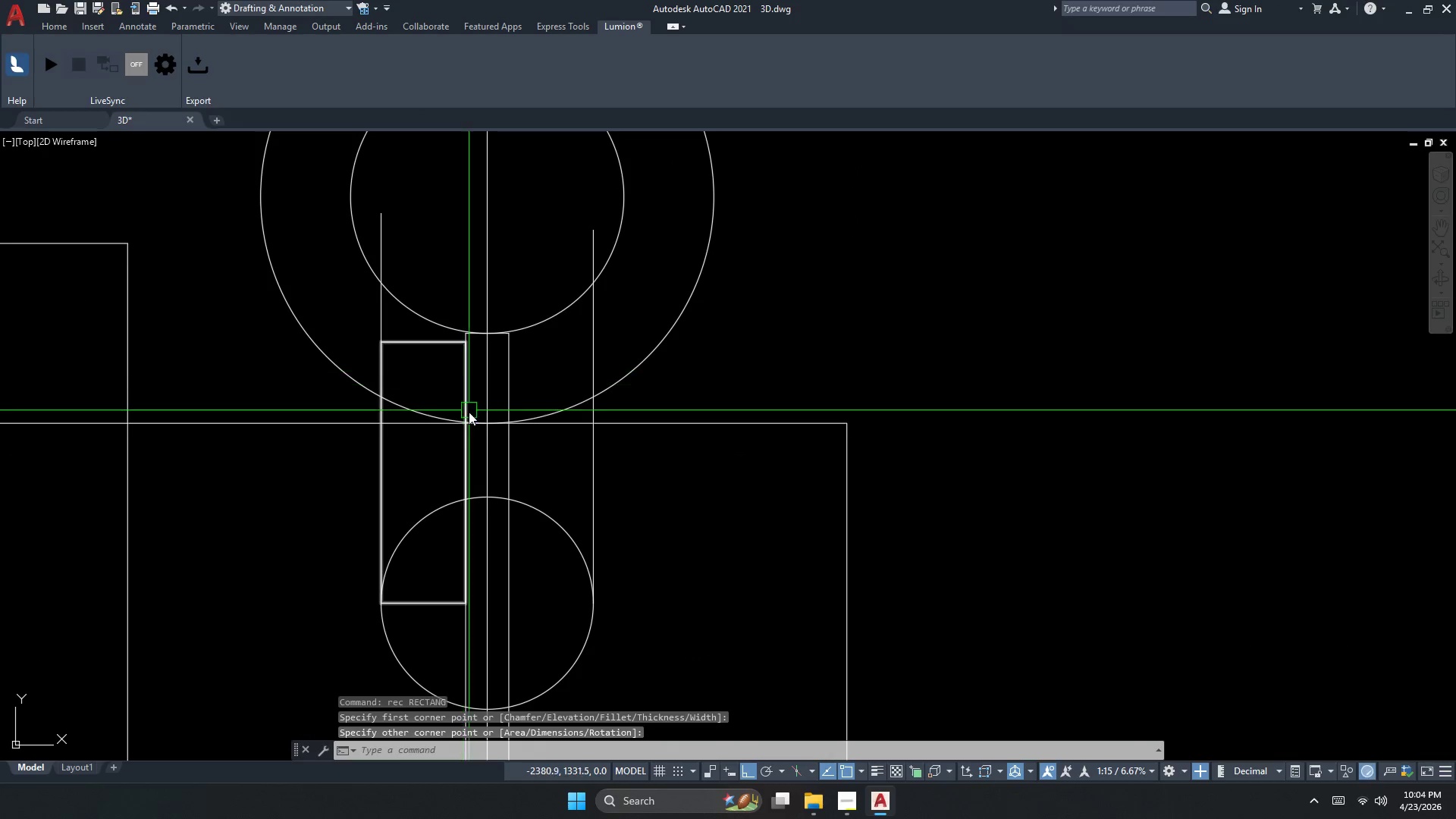 
key(Escape)
 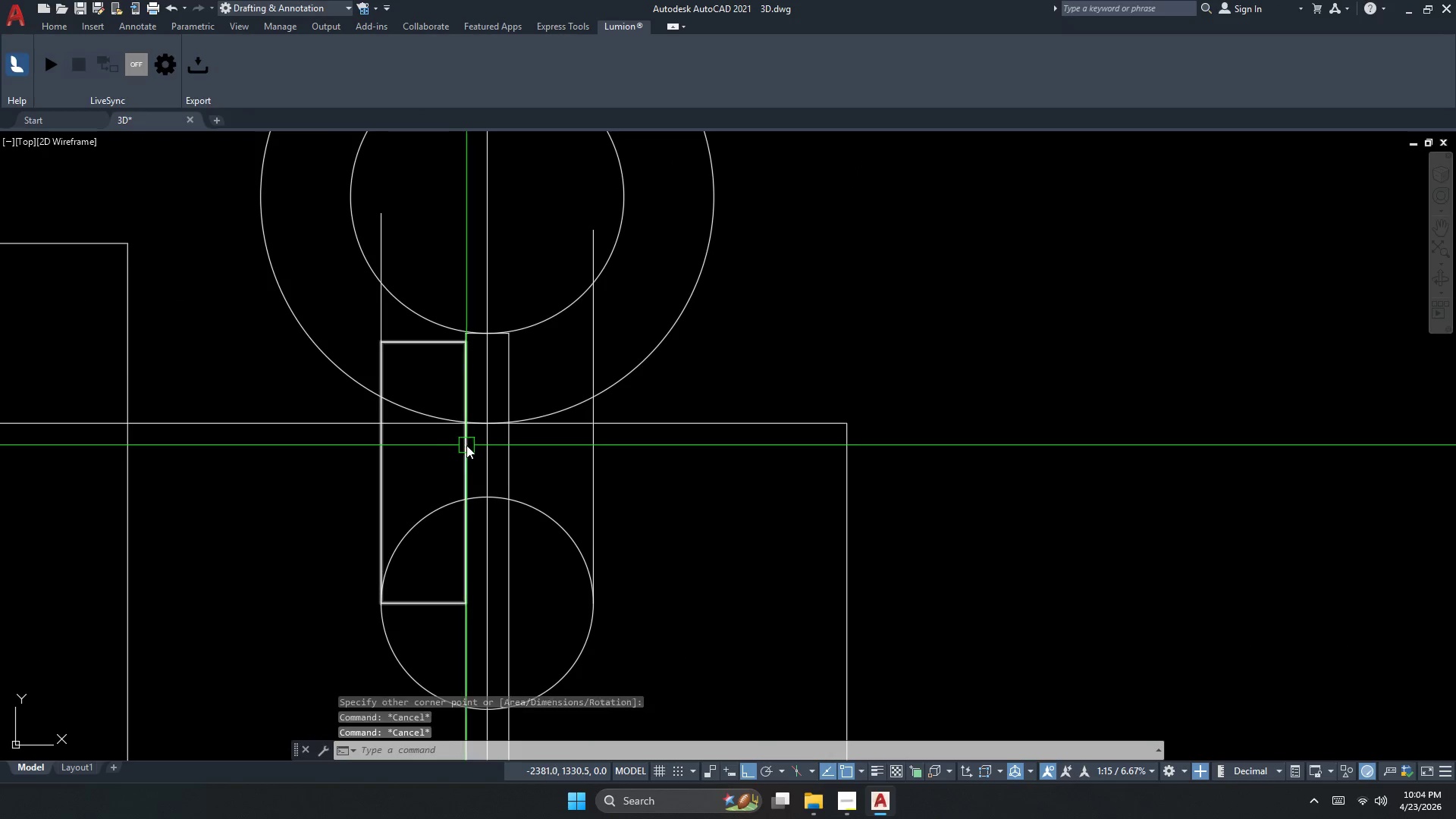 
left_click([468, 445])
 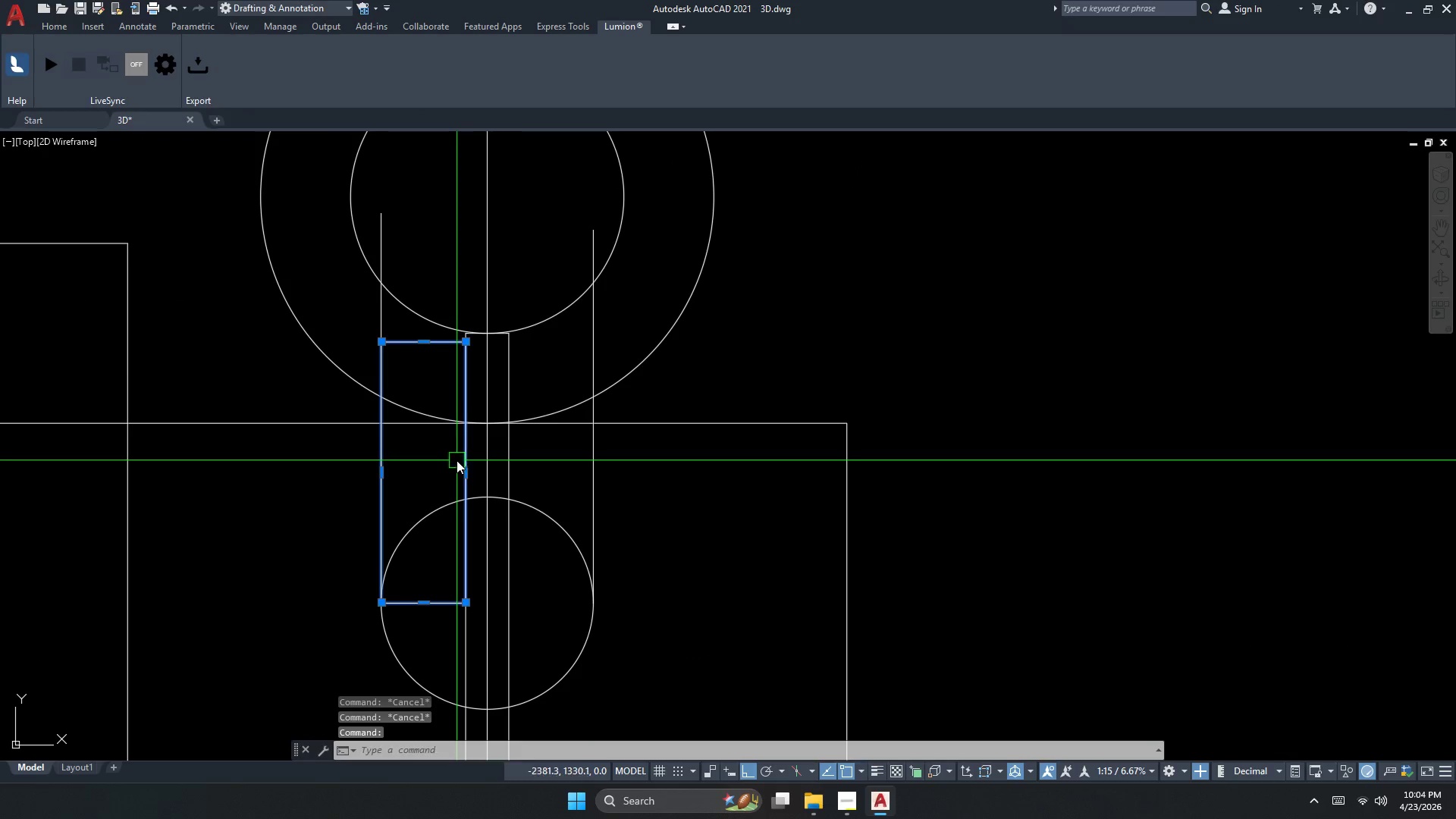 
type(mi)
 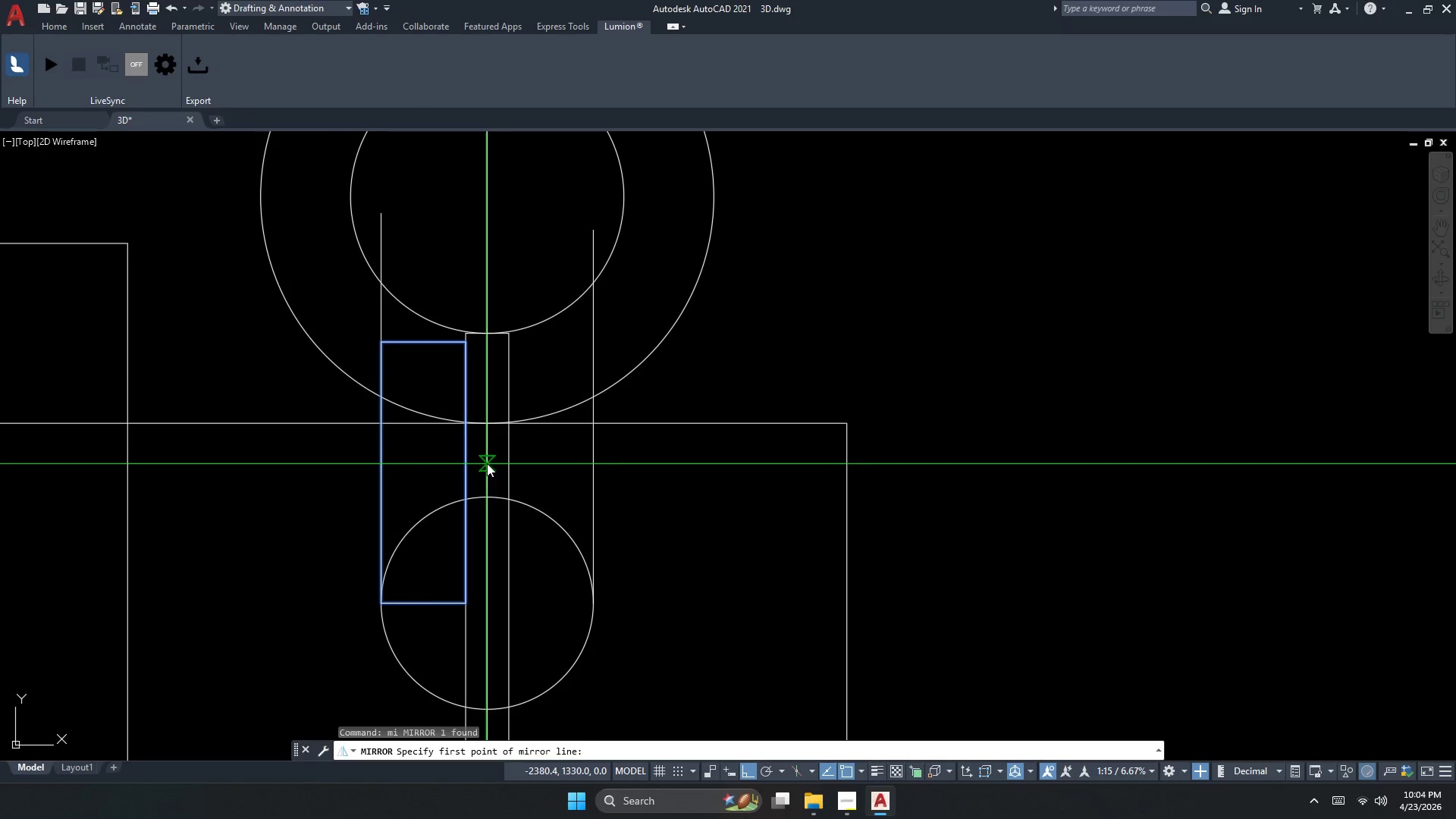 
left_click_drag(start_coordinate=[488, 463], to_coordinate=[488, 458])
 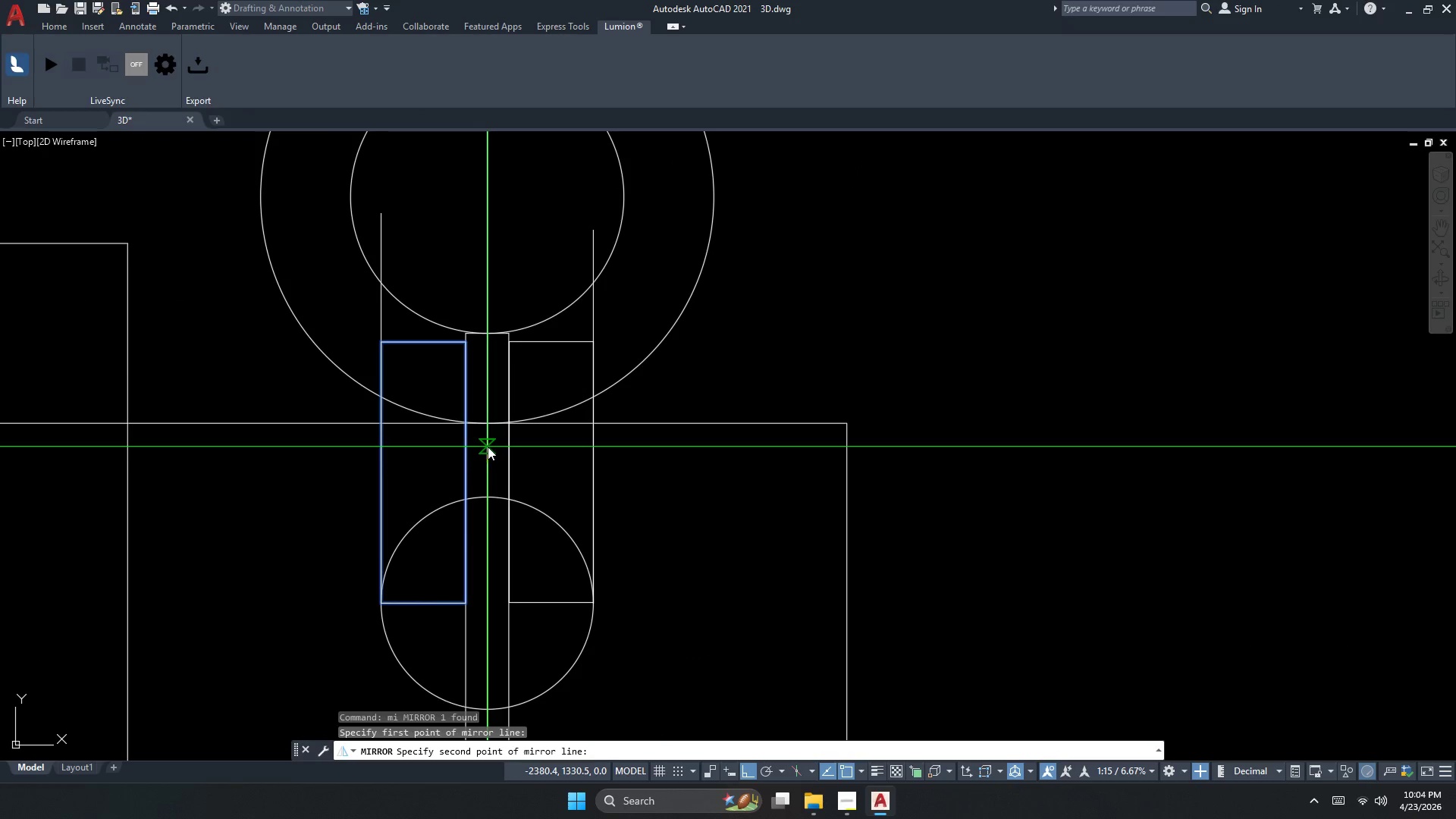 
double_click([488, 447])
 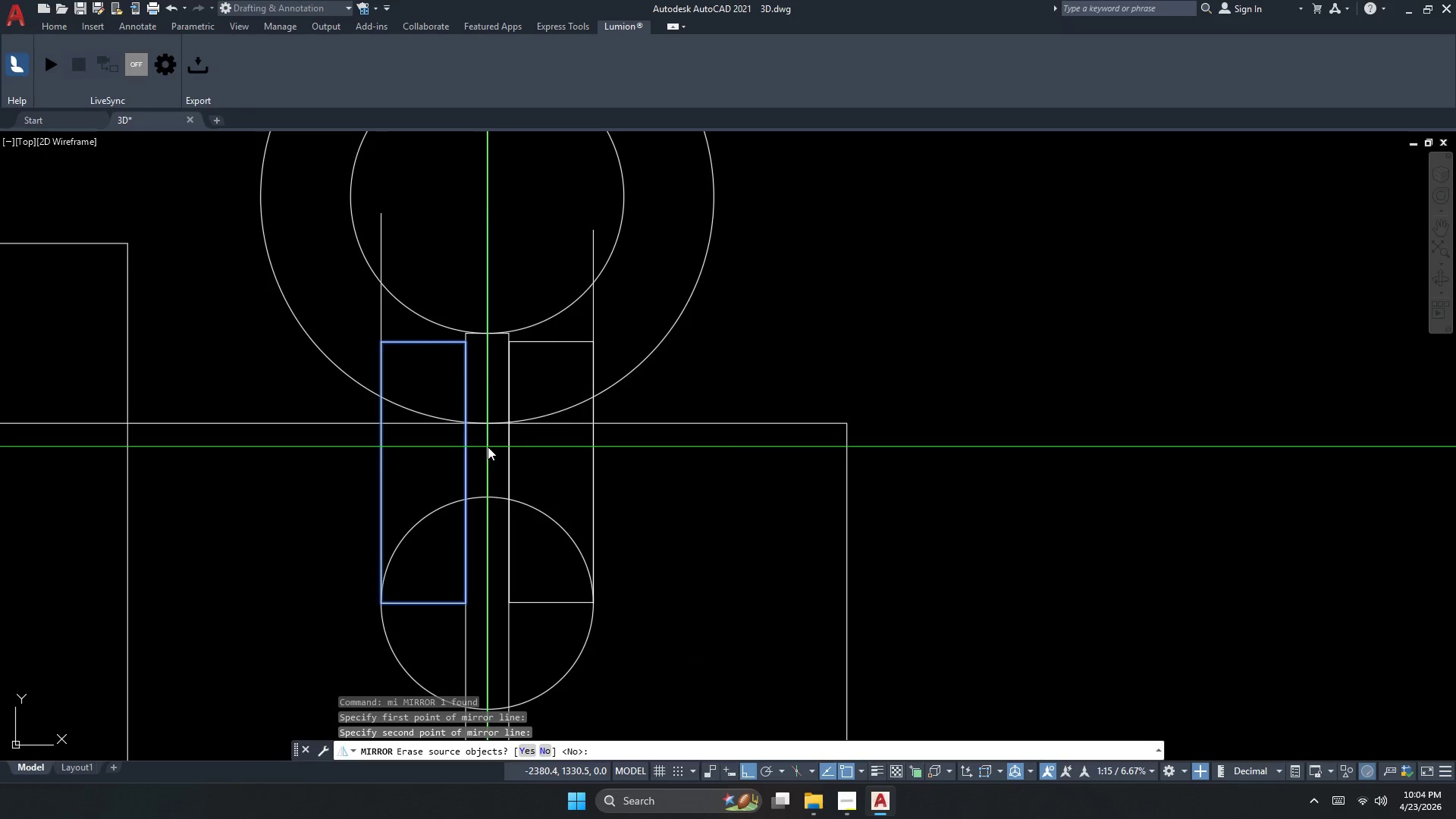 
scroll: coordinate [488, 447], scroll_direction: down, amount: 1.0
 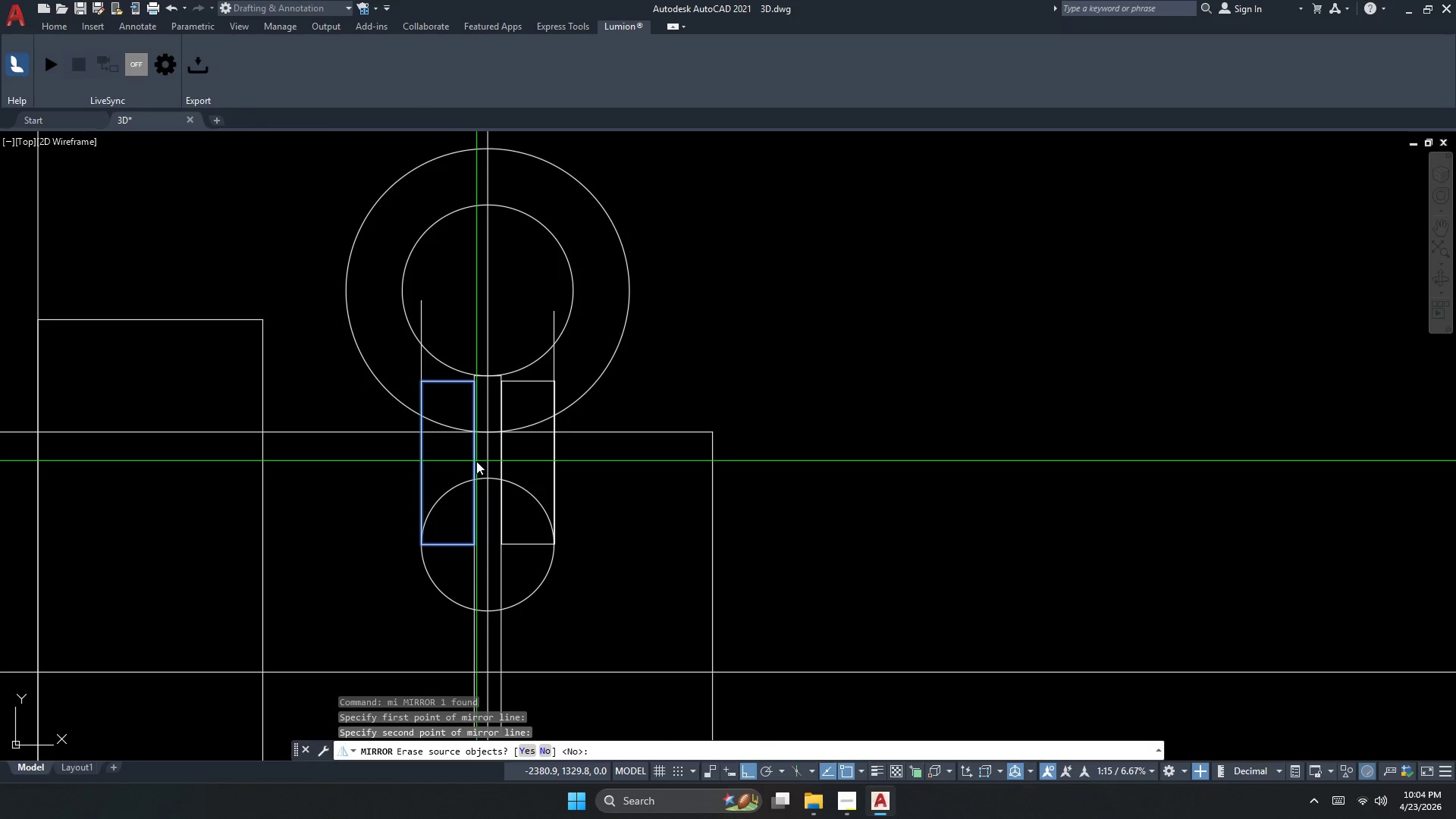 
key(N)
 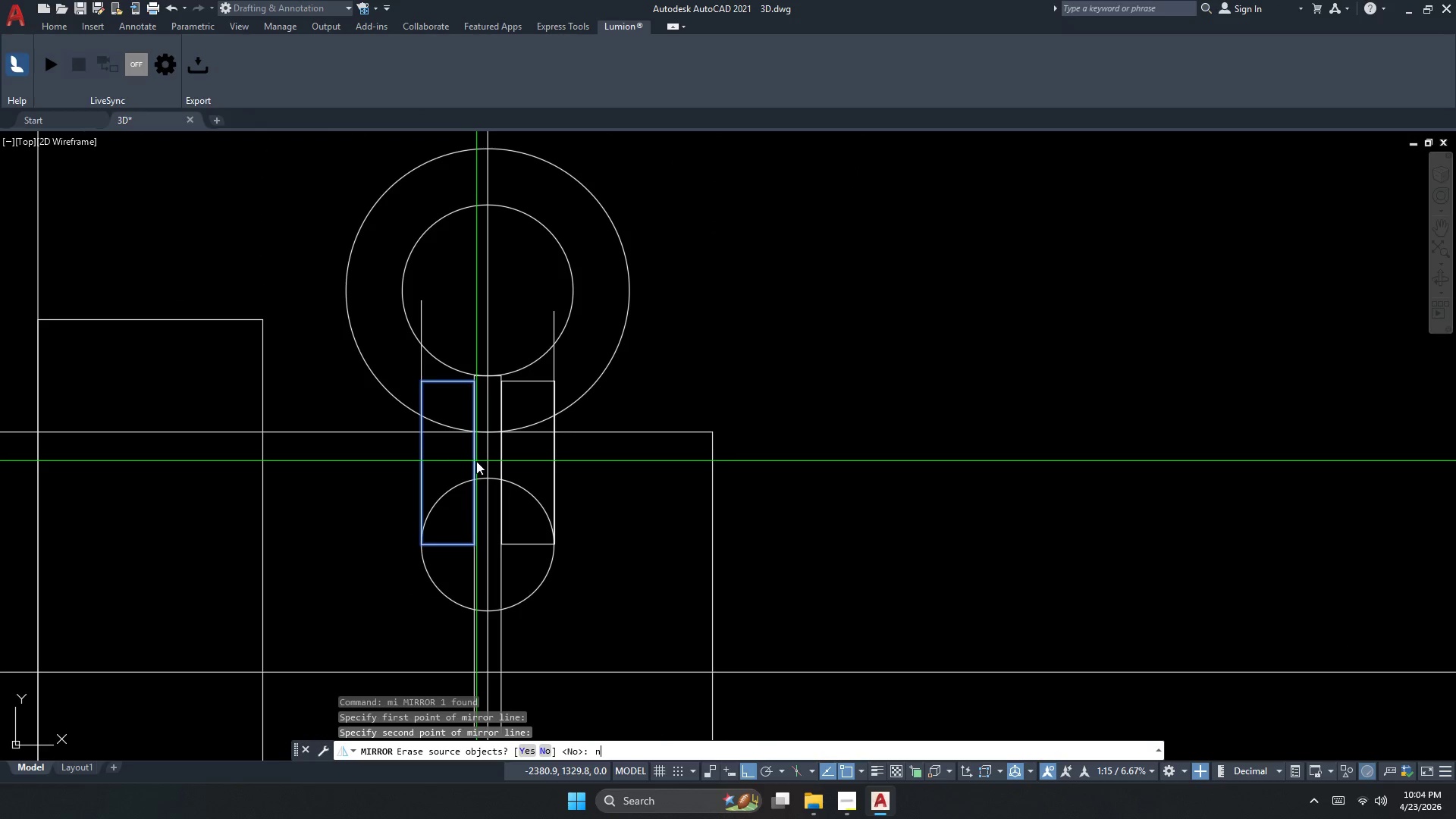 
key(Space)
 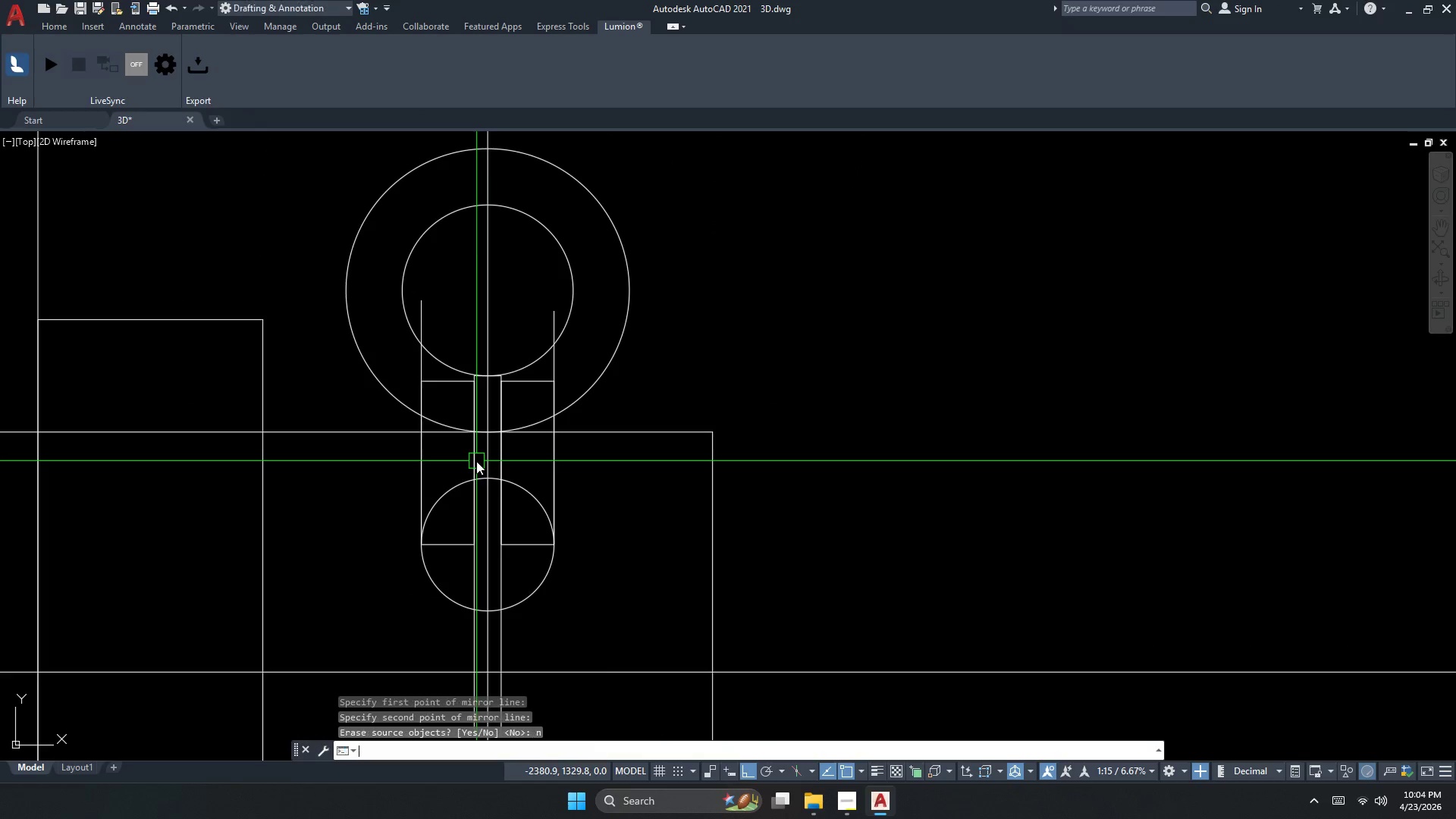 
key(Escape)
 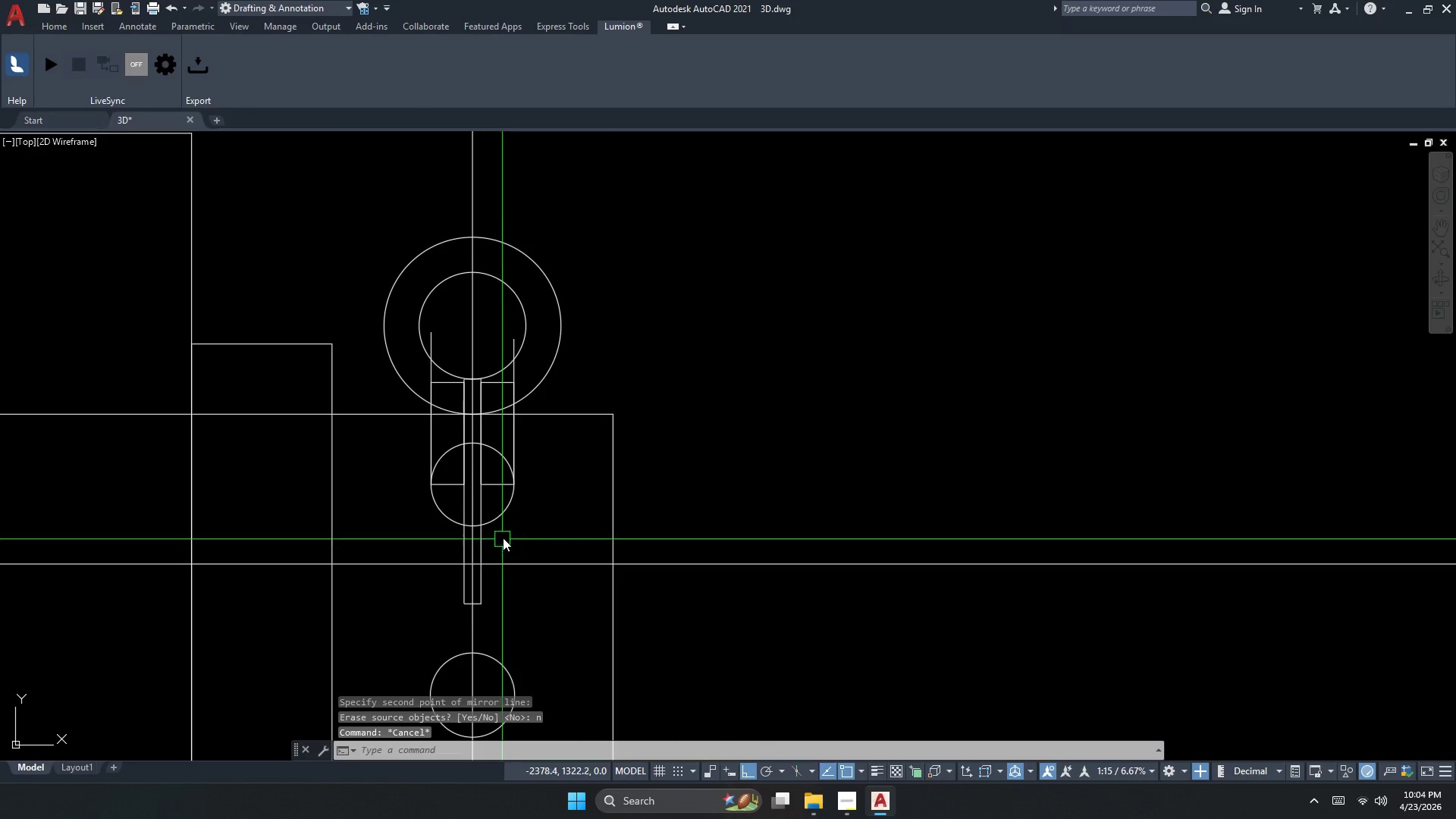 
left_click_drag(start_coordinate=[515, 529], to_coordinate=[509, 527])
 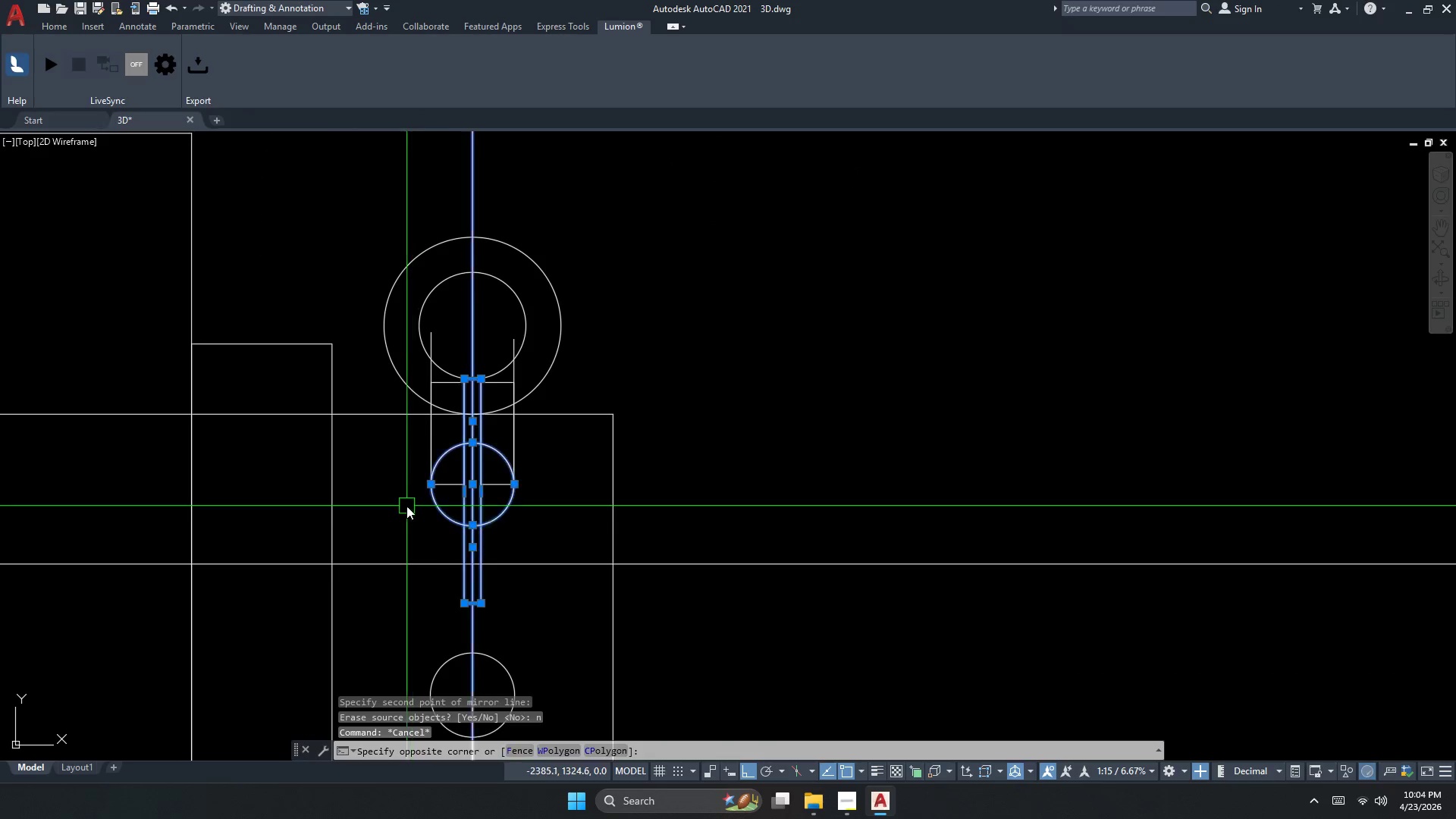 
scroll: coordinate [500, 552], scroll_direction: down, amount: 1.0
 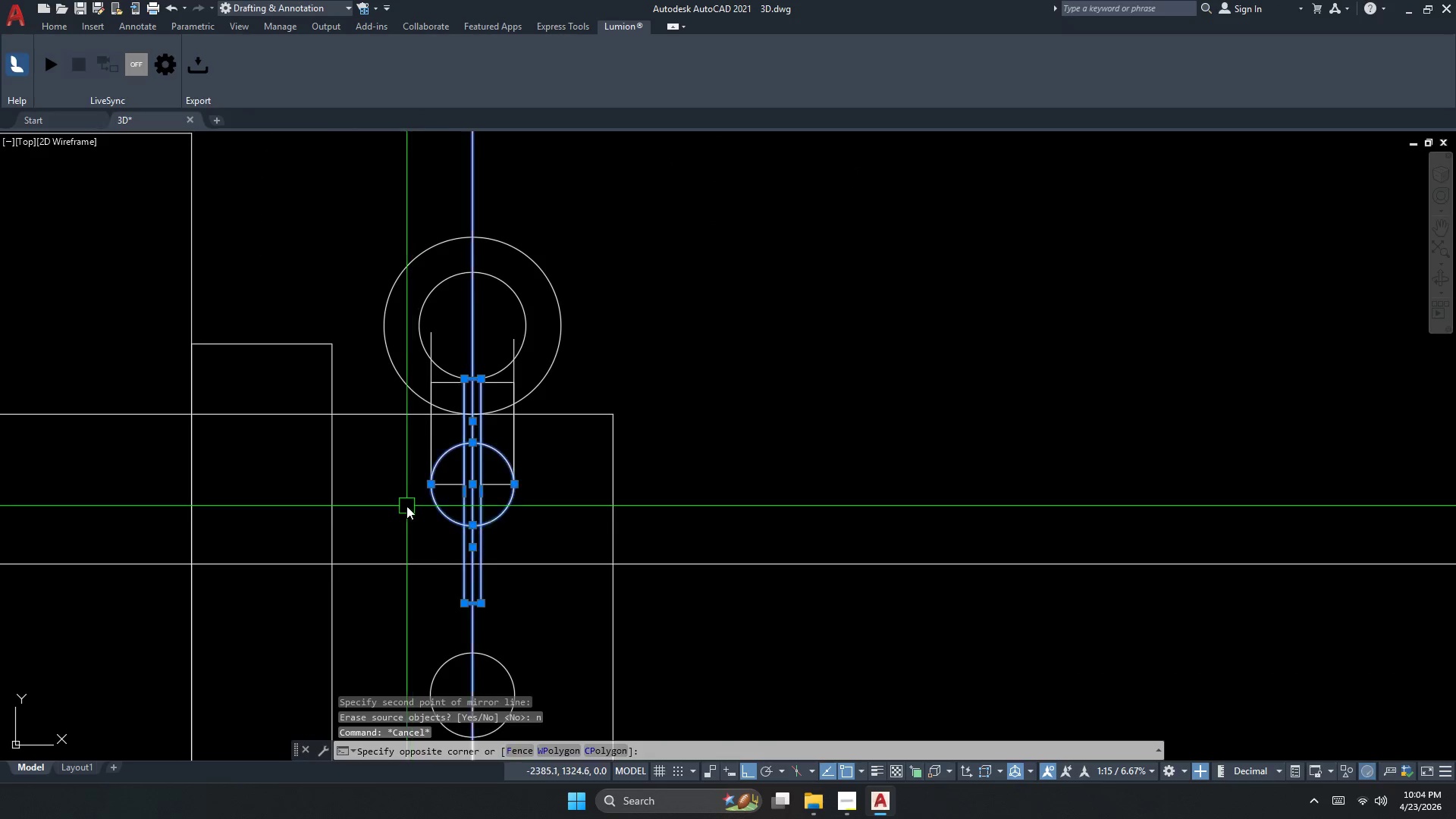 
key(E)
 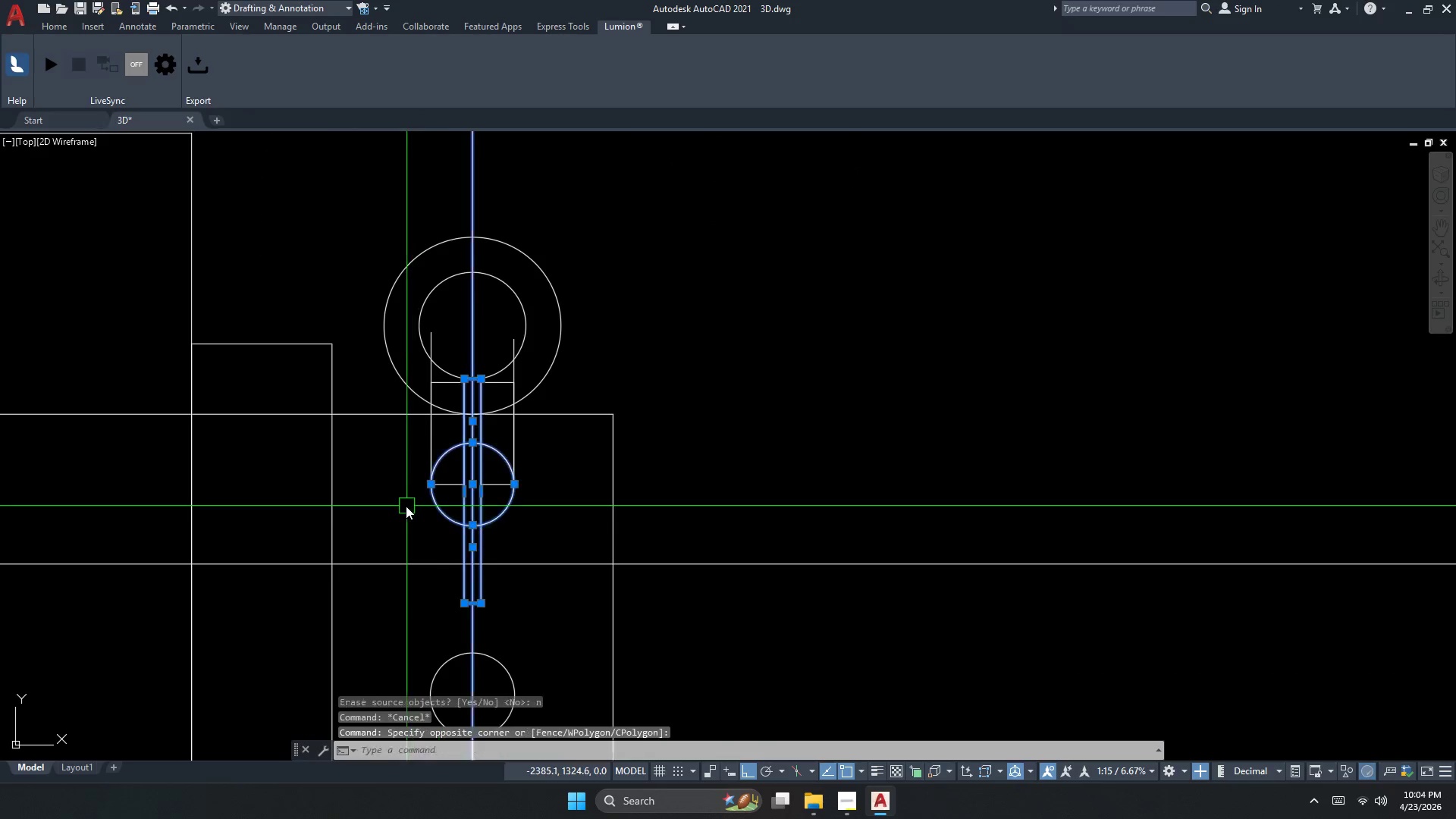 
key(Space)
 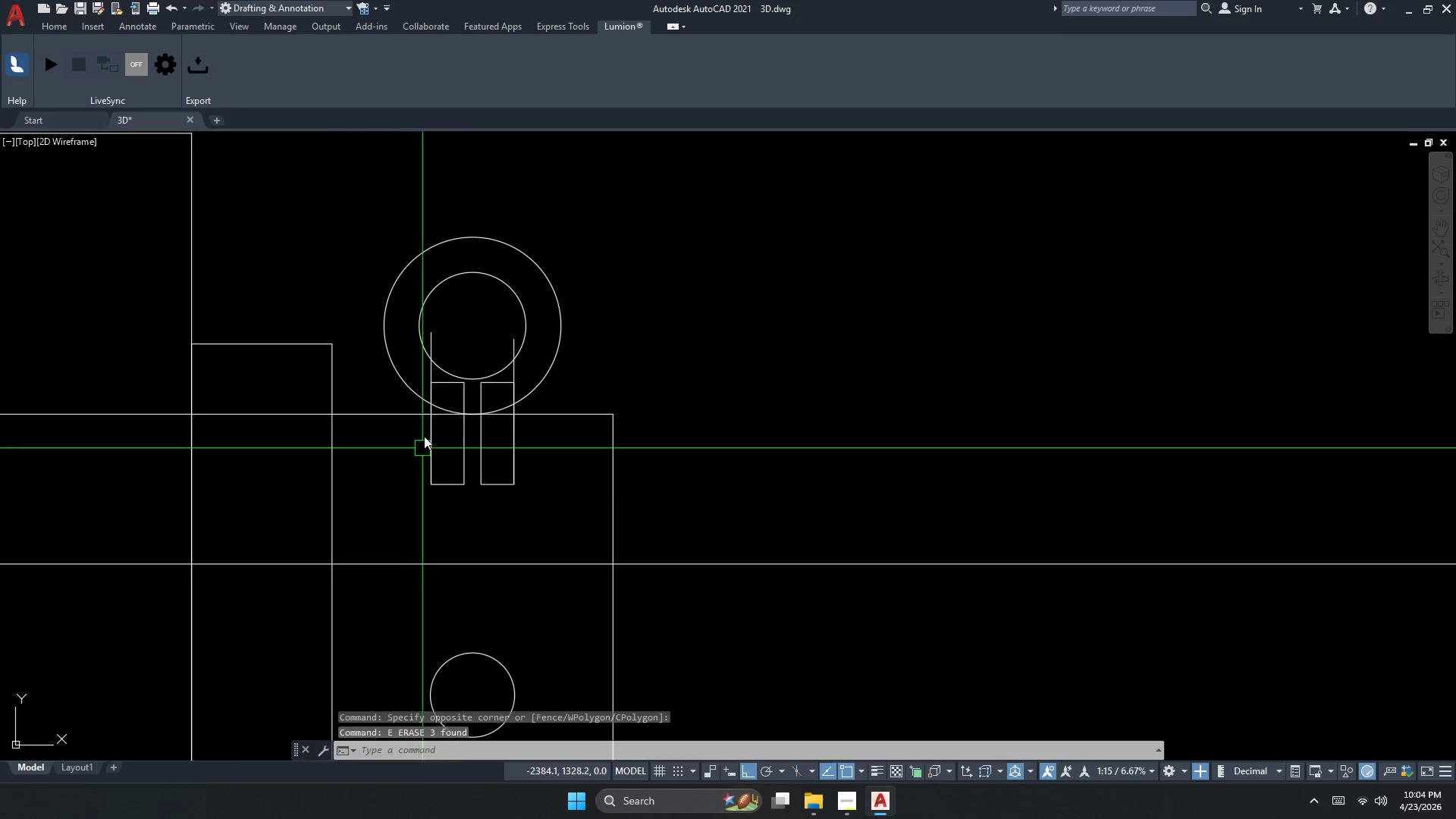 
scroll: coordinate [457, 357], scroll_direction: up, amount: 2.0
 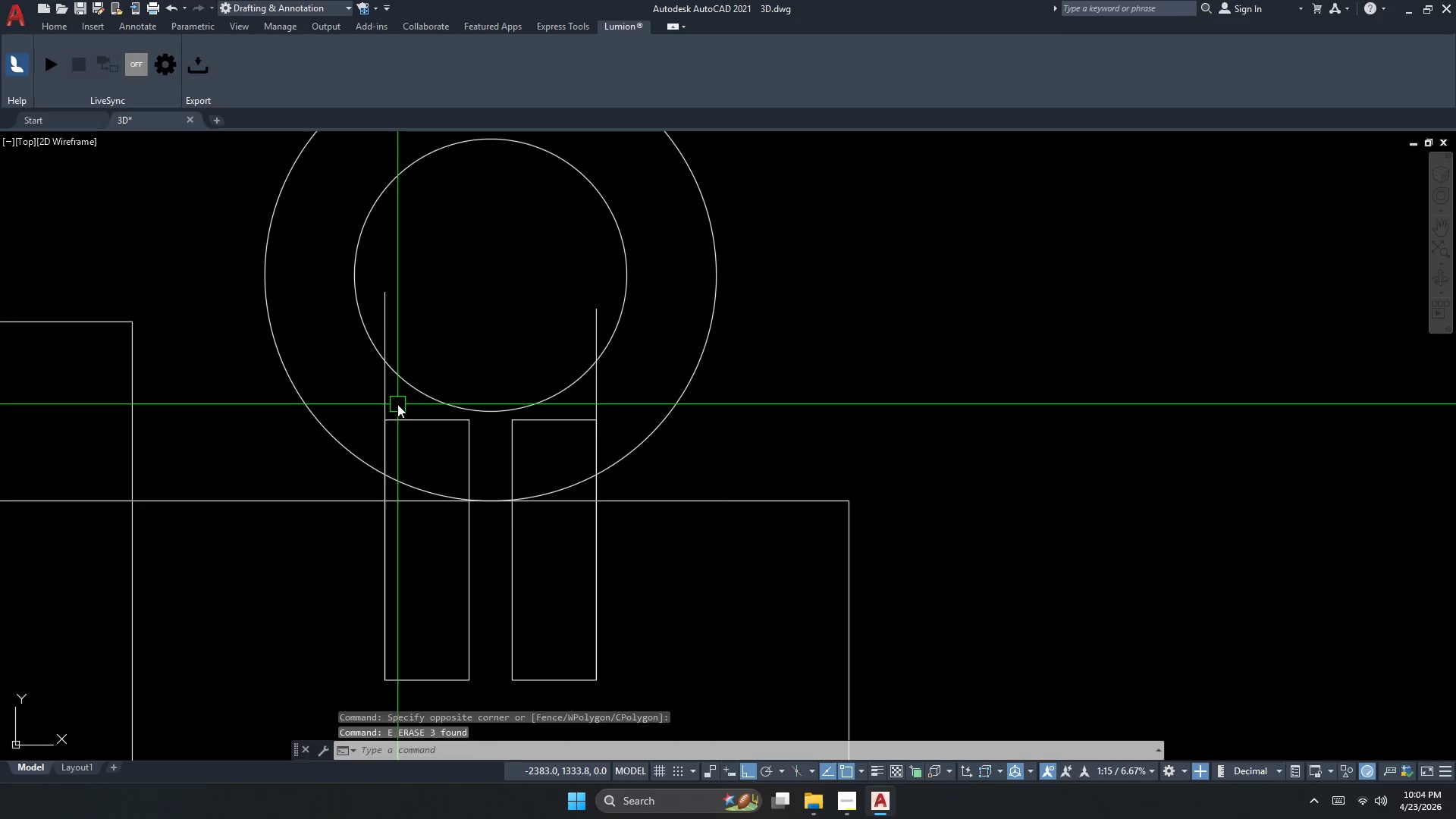 
left_click_drag(start_coordinate=[394, 404], to_coordinate=[390, 404])
 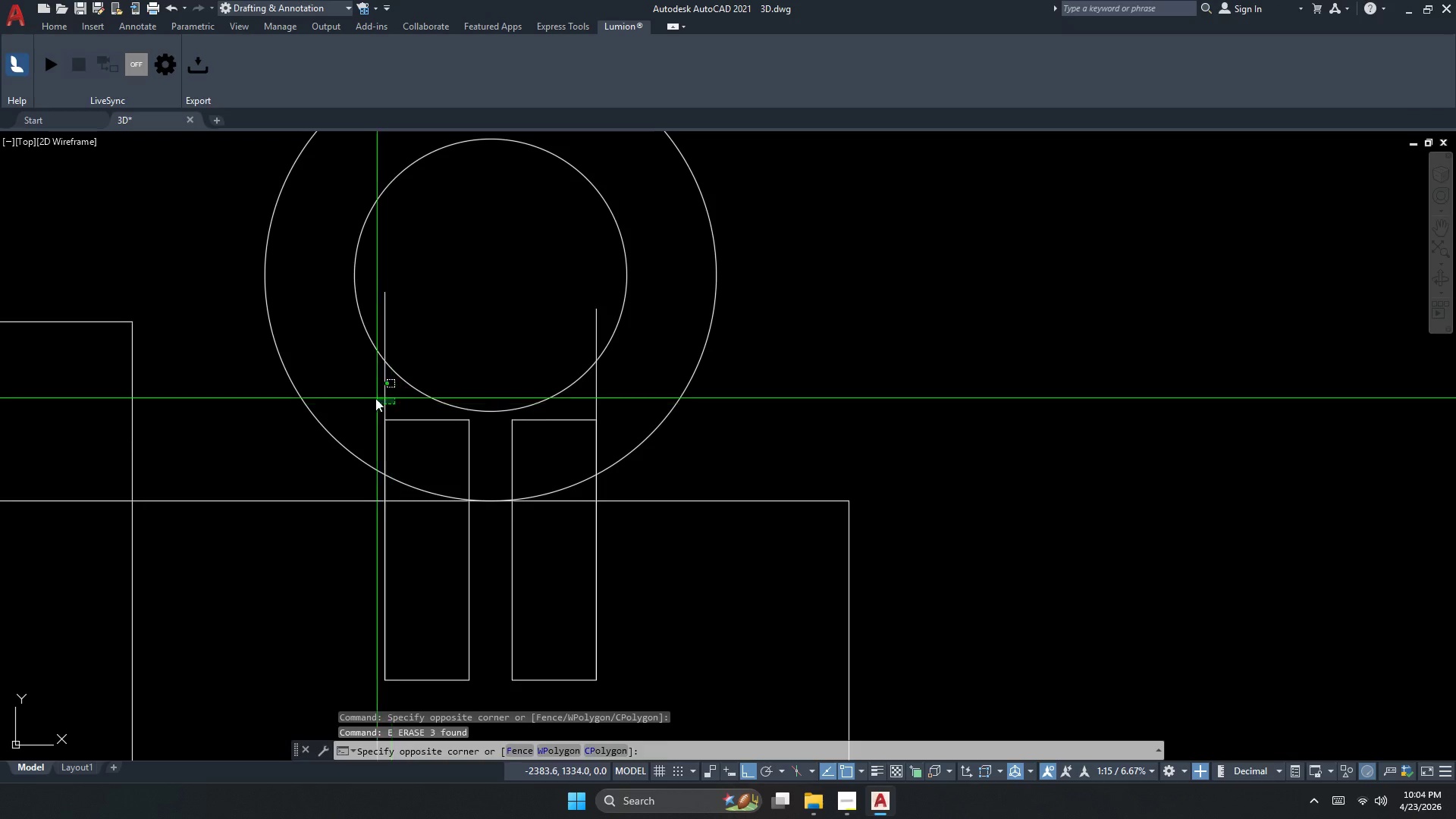 
double_click([373, 397])
 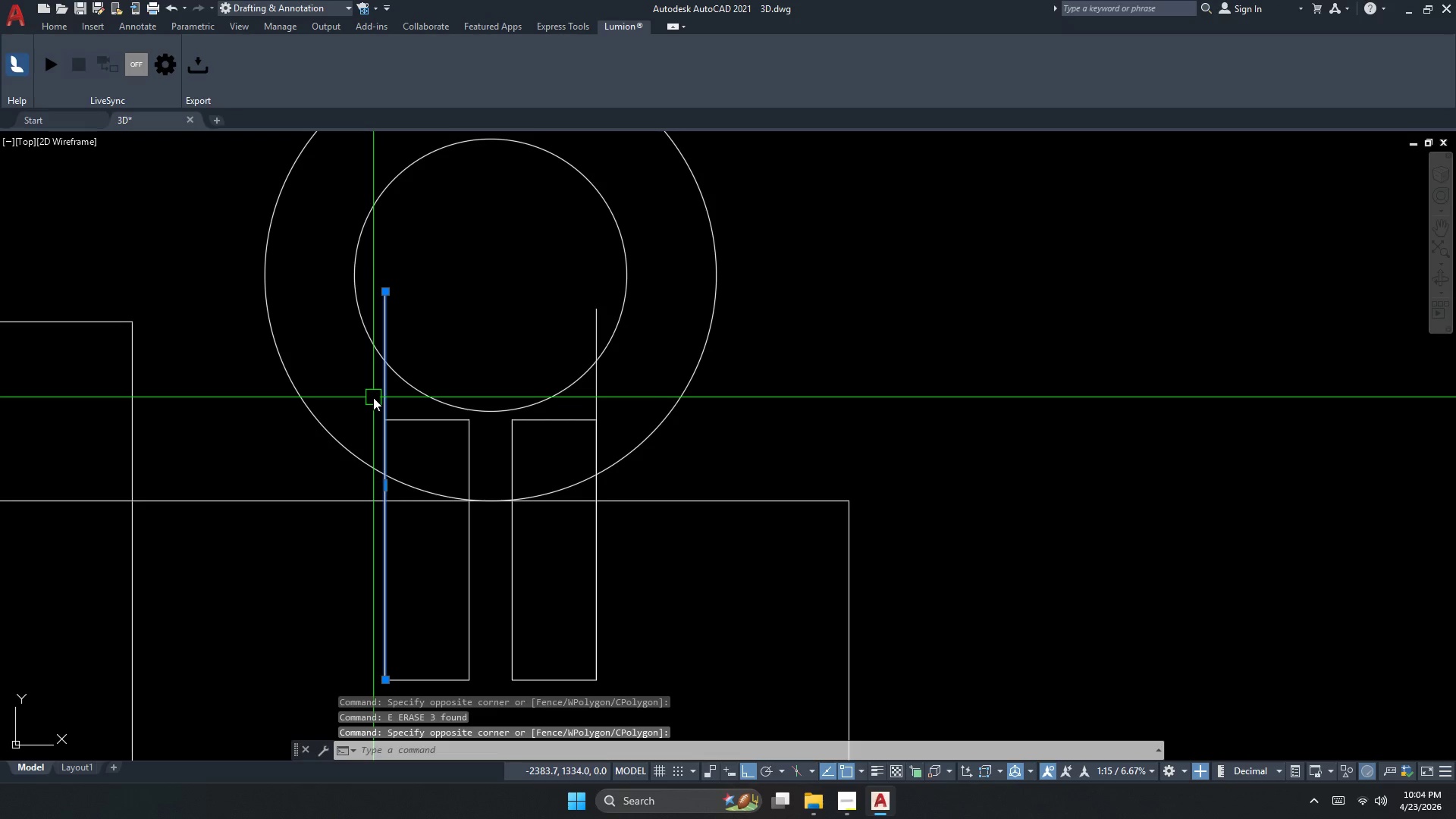 
key(Space)
 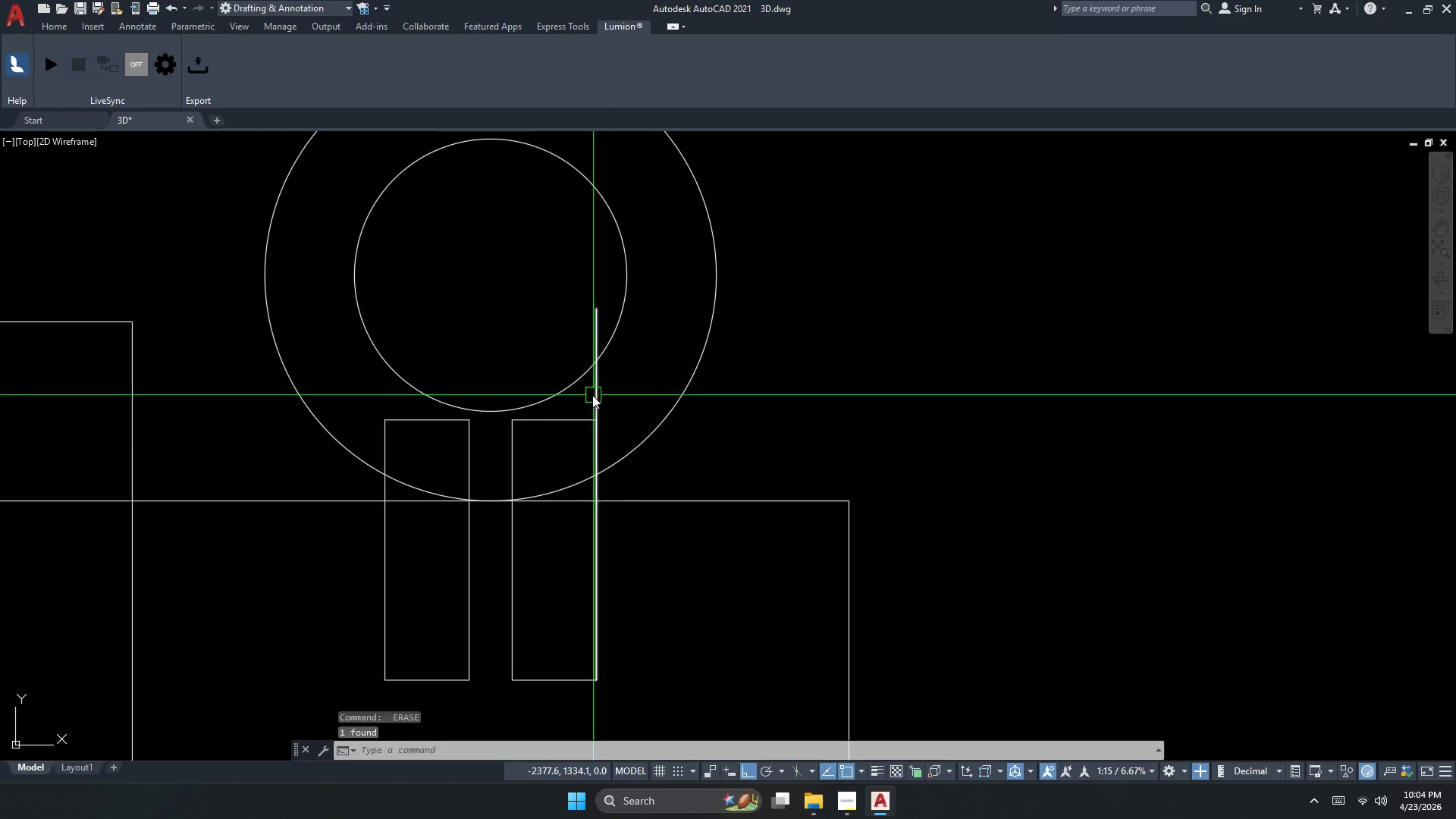 
left_click([591, 397])
 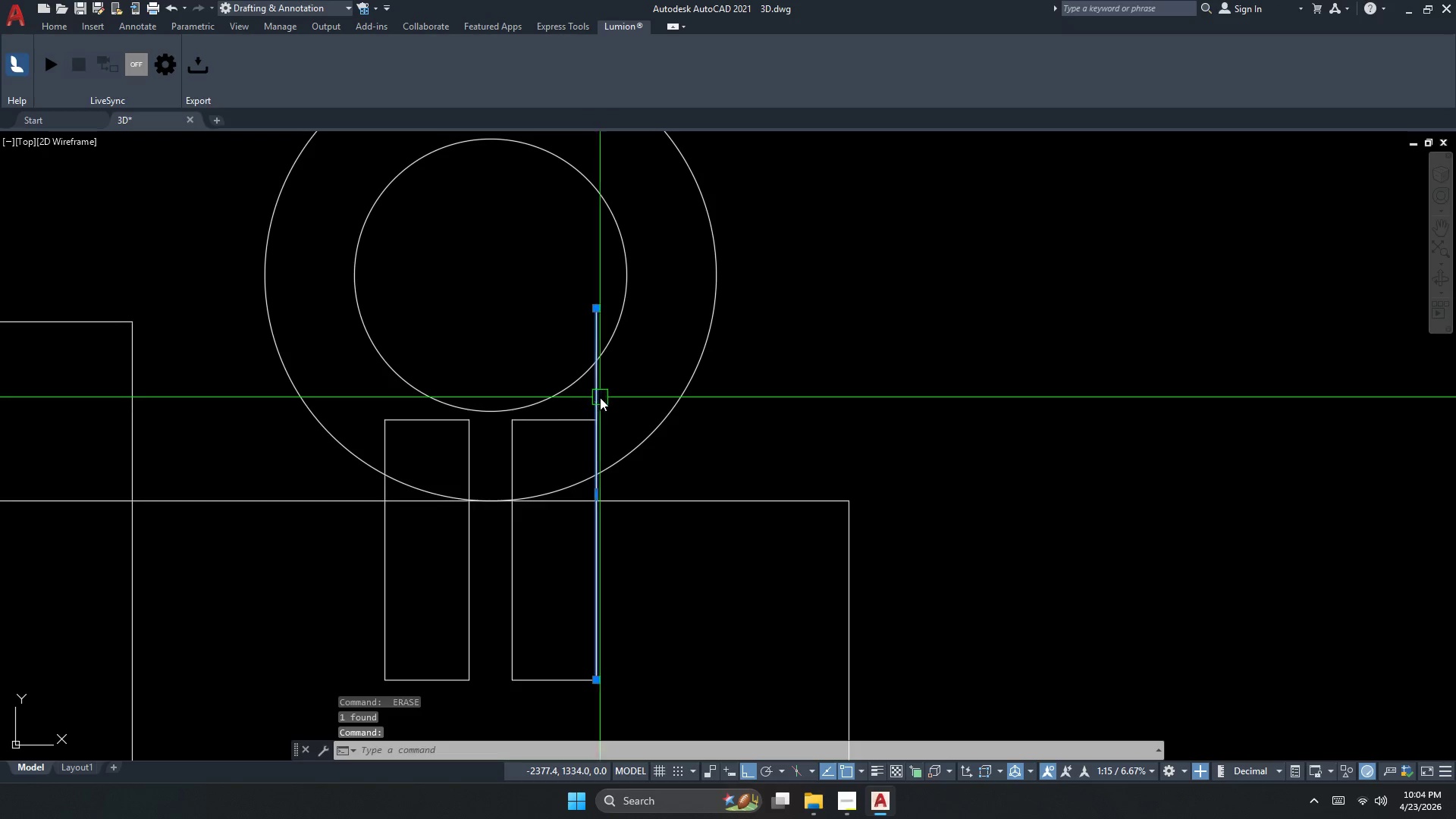 
key(Space)
 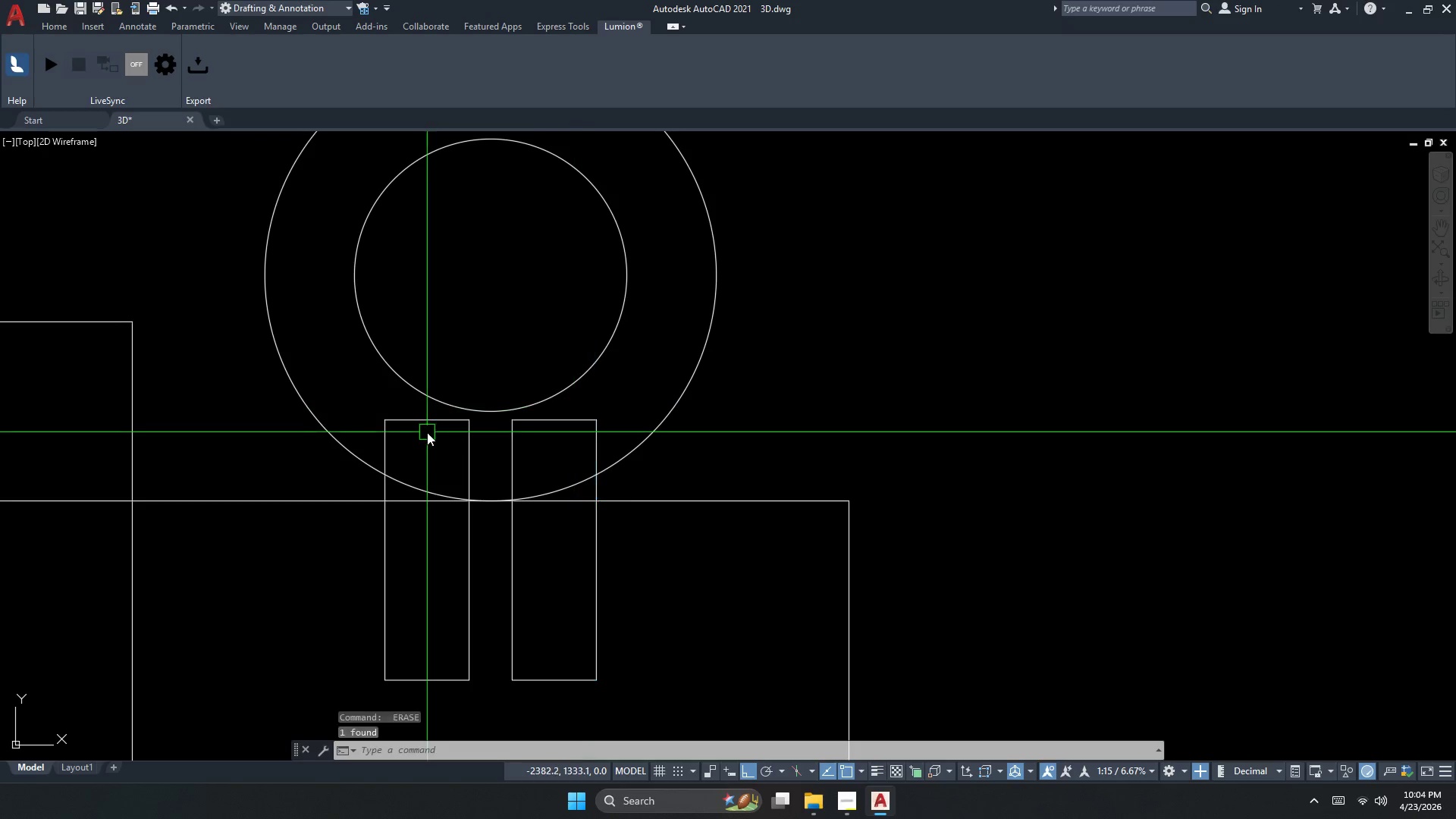 
key(Escape)
 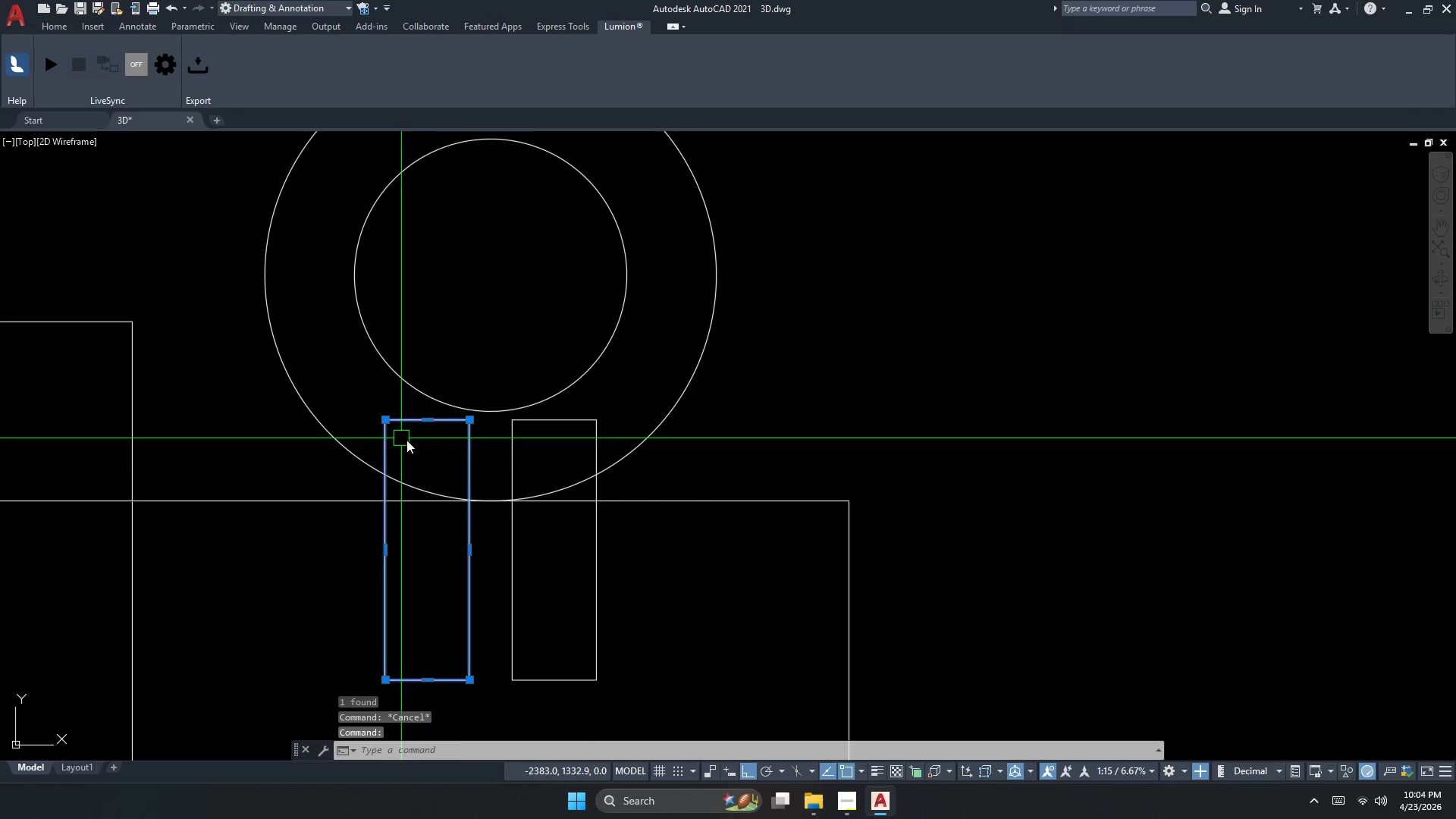 
key(Escape)
 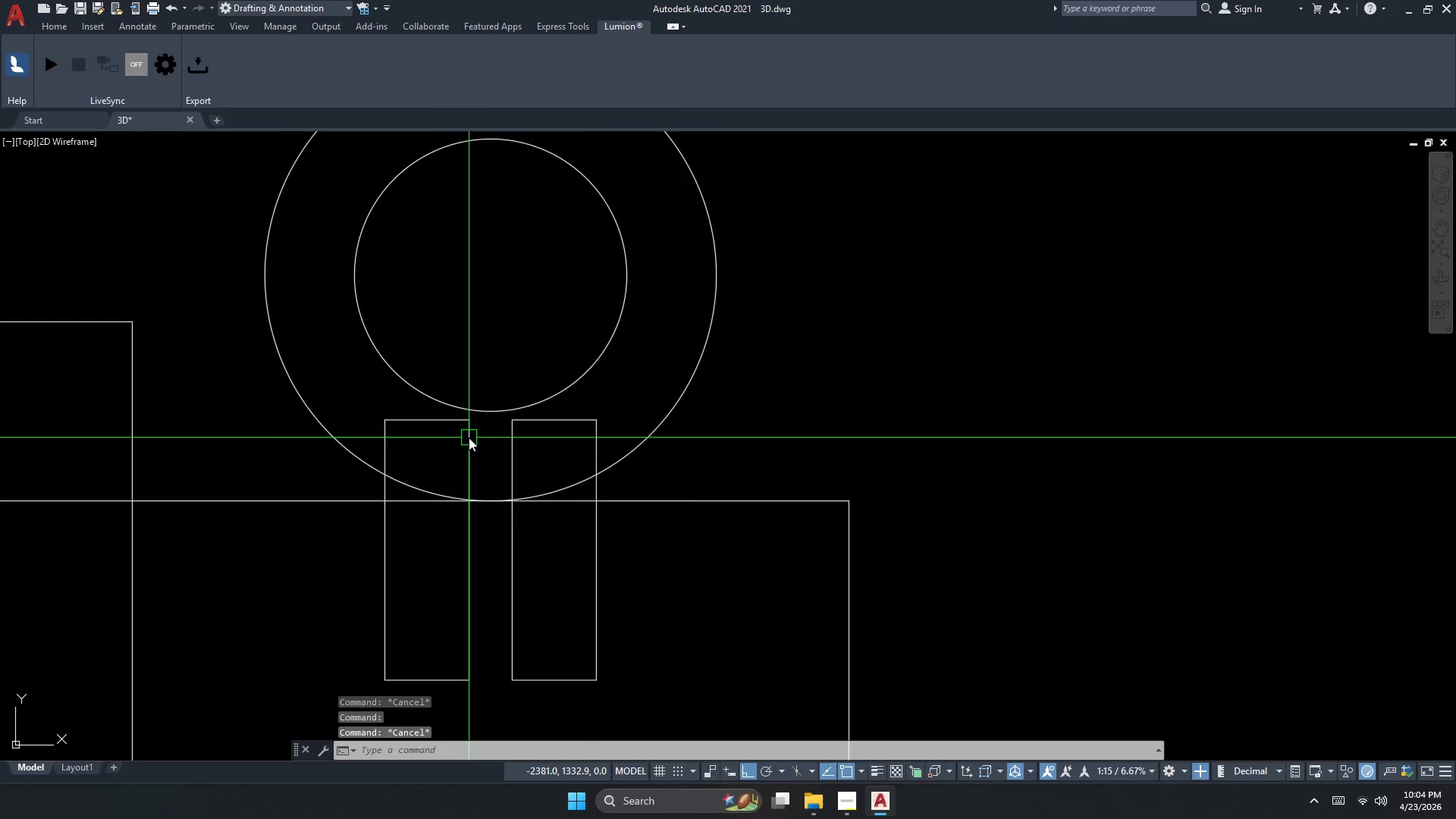 
key(S)
 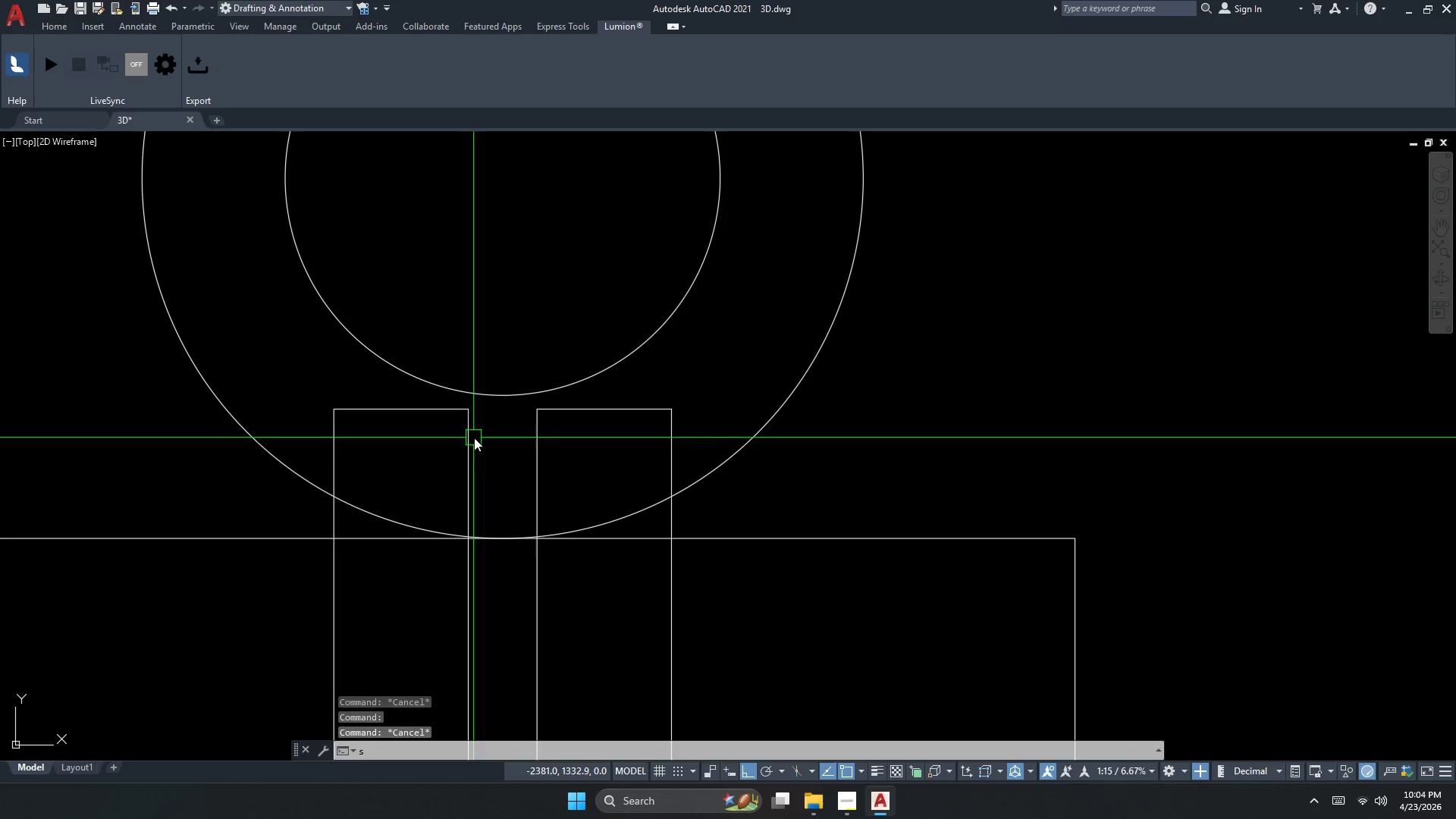 
key(Space)
 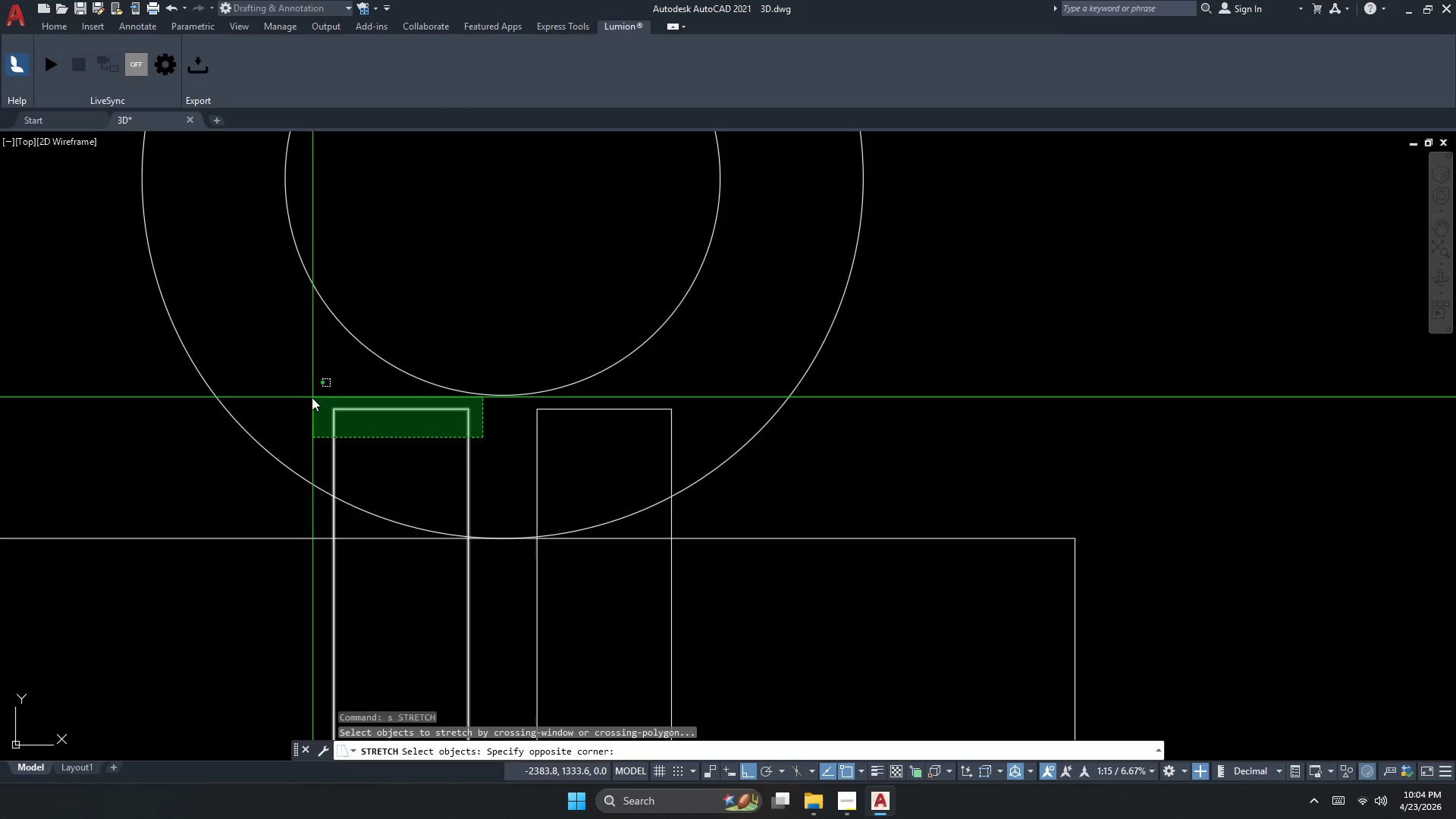 
scroll: coordinate [469, 438], scroll_direction: up, amount: 1.0
 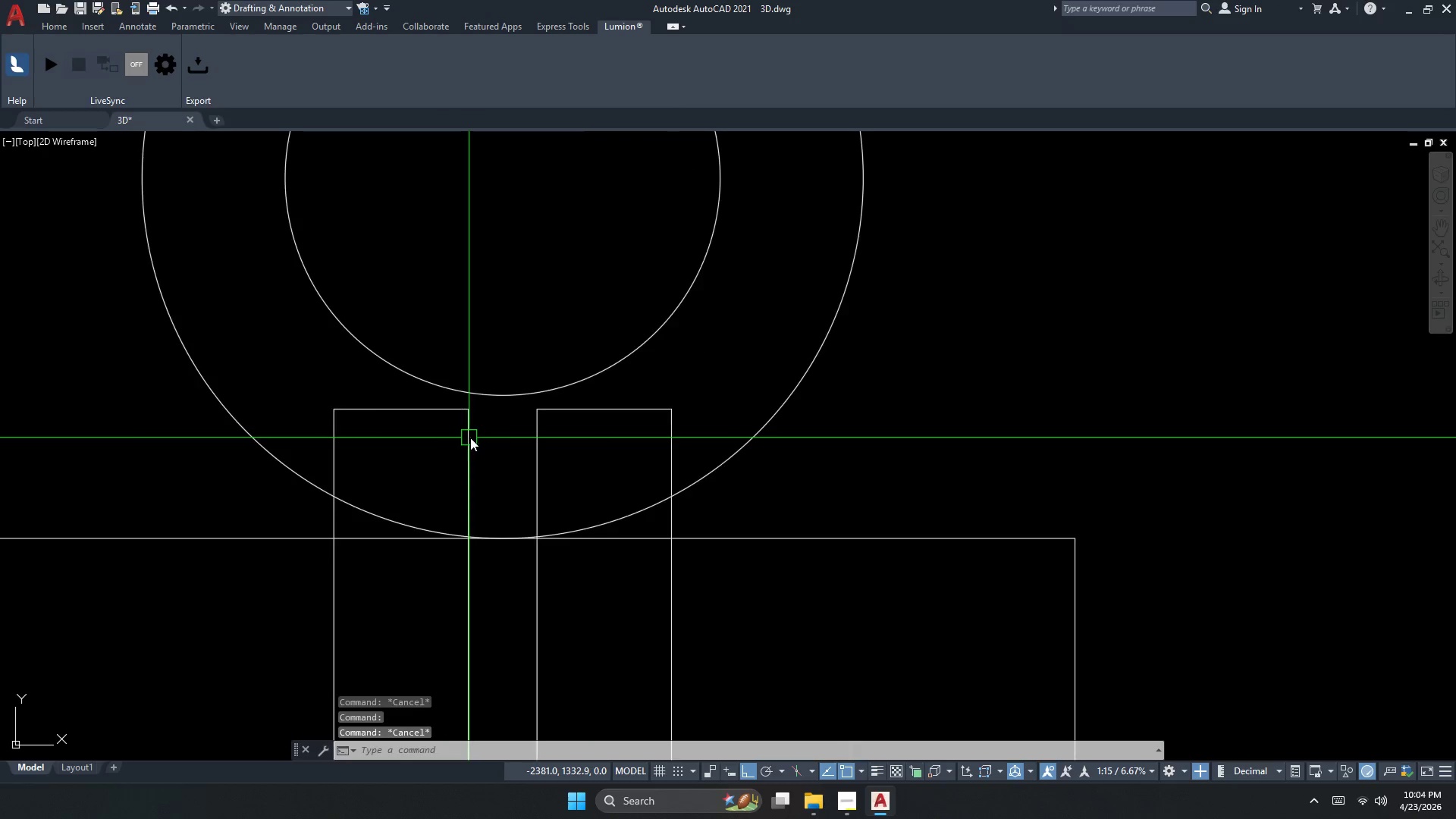 
key(Space)
 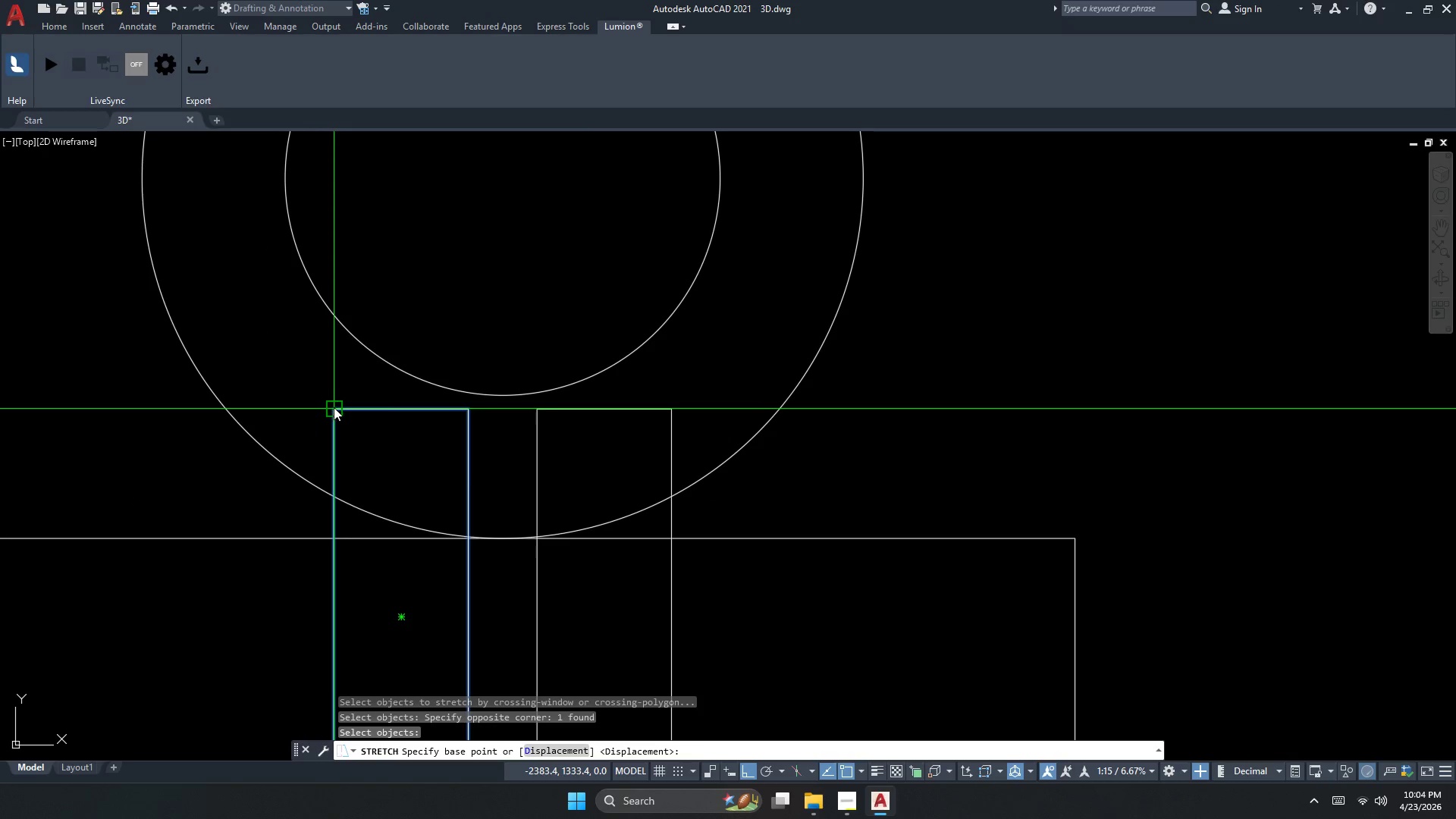 
left_click_drag(start_coordinate=[334, 407], to_coordinate=[334, 425])
 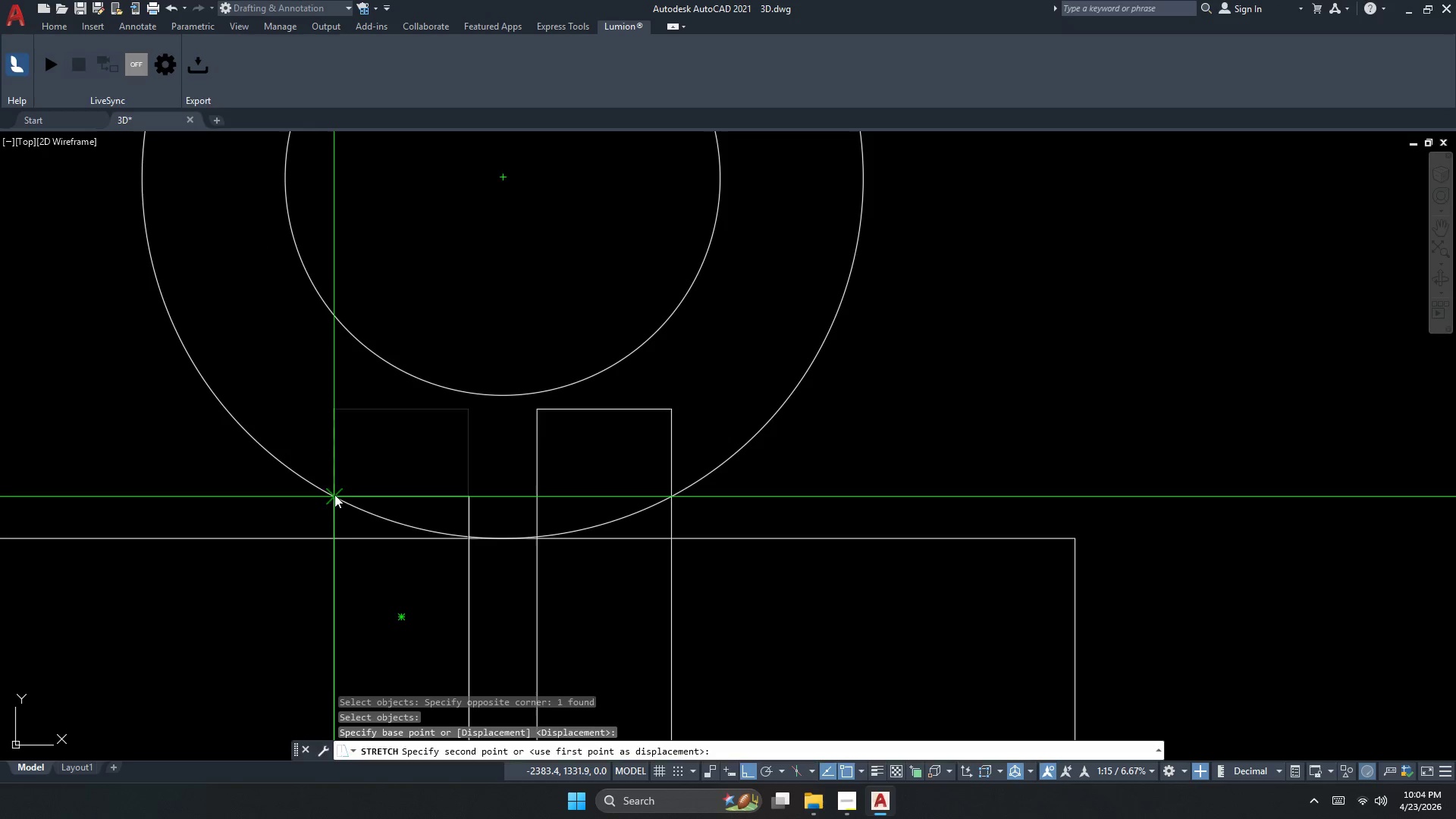 
key(Escape)
 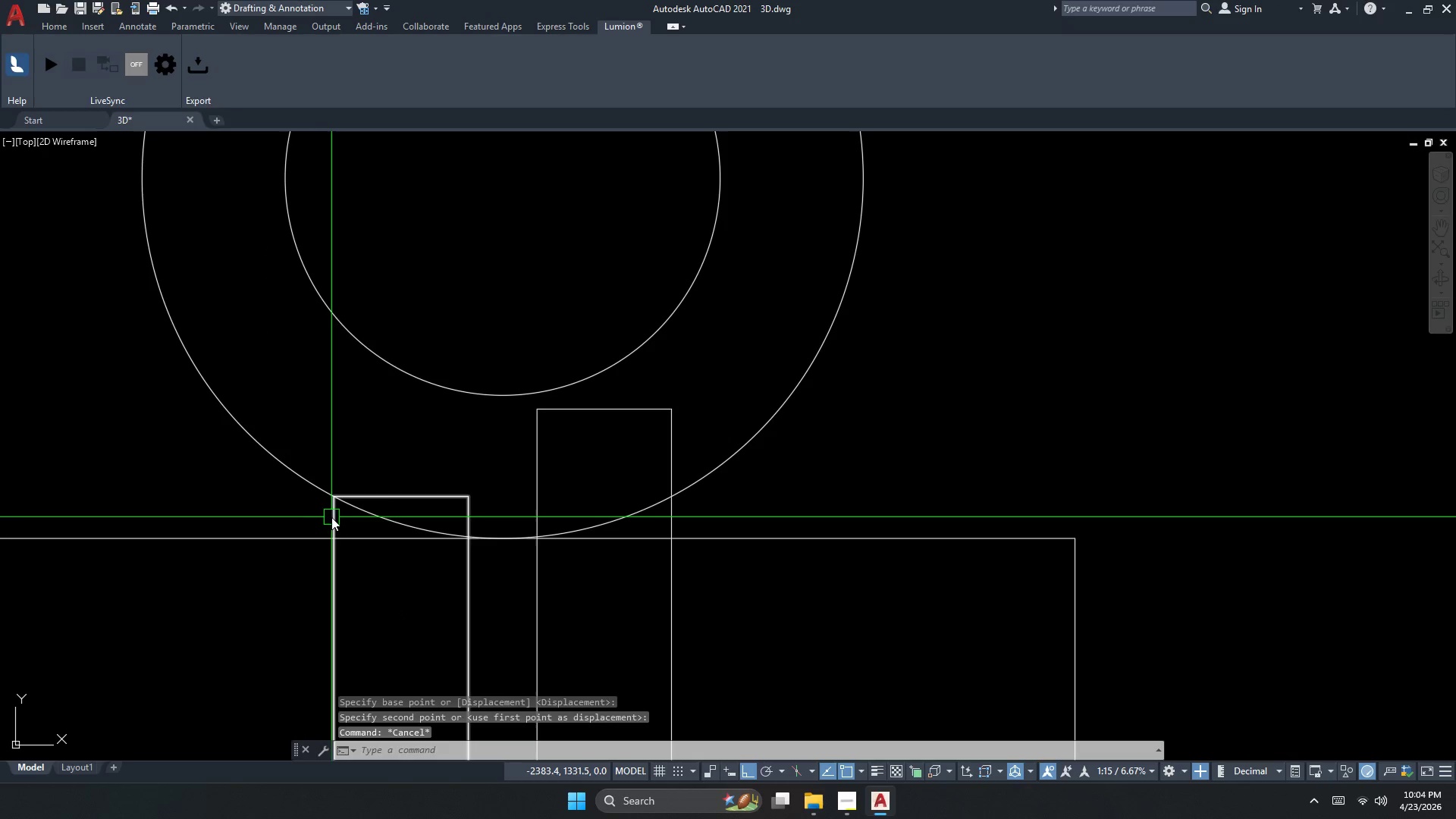 
left_click_drag(start_coordinate=[334, 517], to_coordinate=[298, 463])
 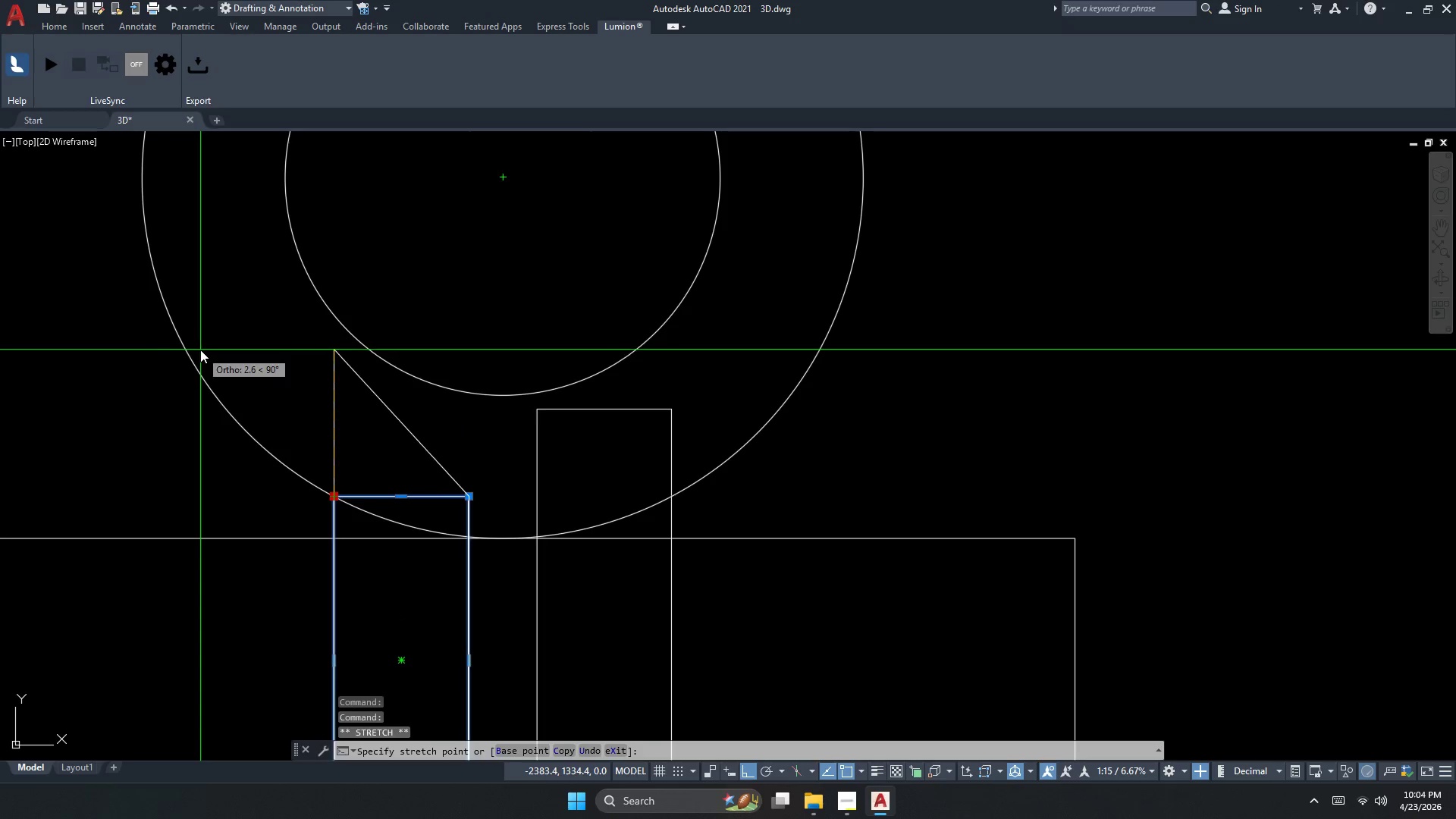 
scroll: coordinate [200, 350], scroll_direction: down, amount: 2.0
 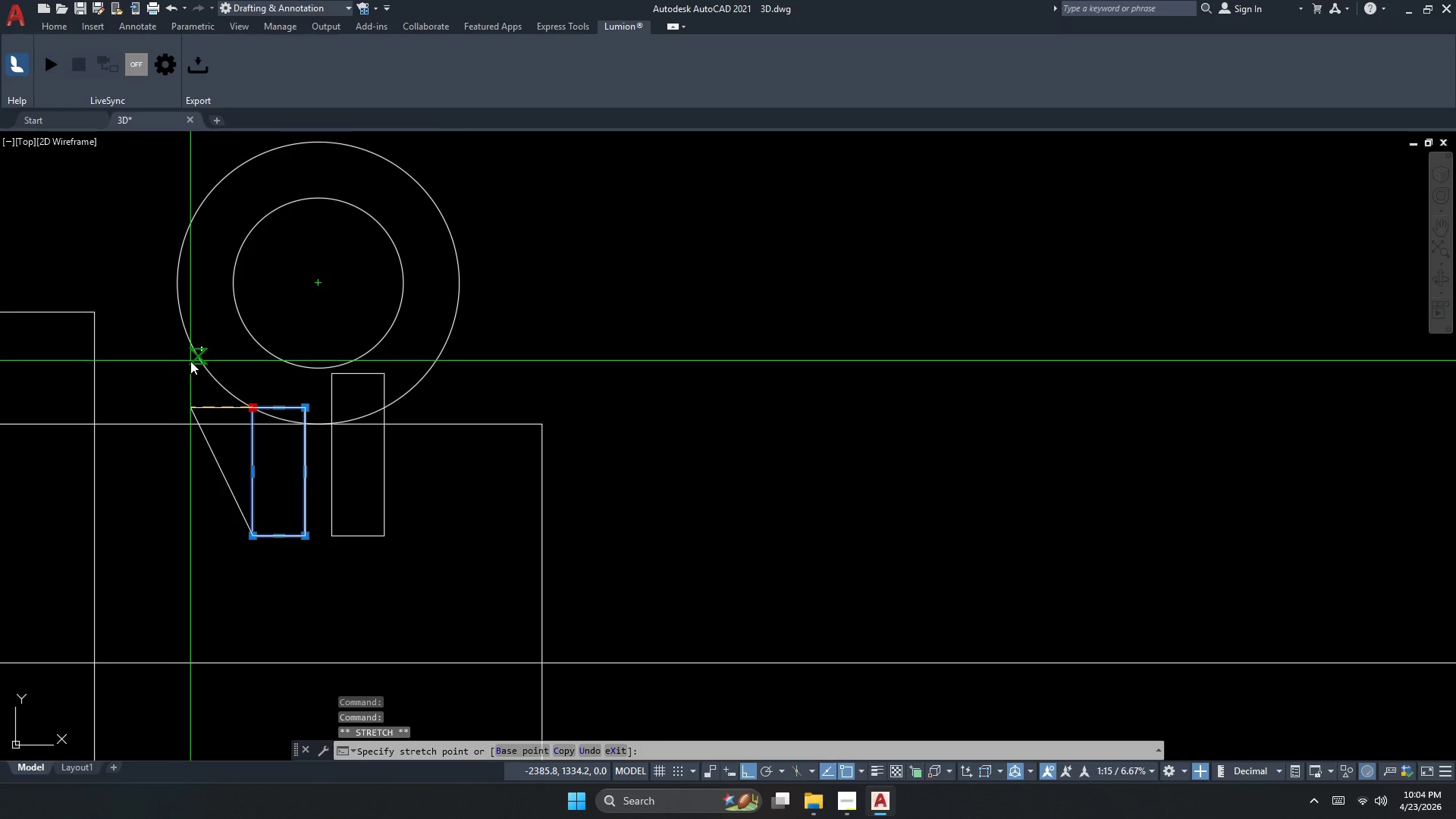 
key(Escape)
key(Escape)
type(co )
 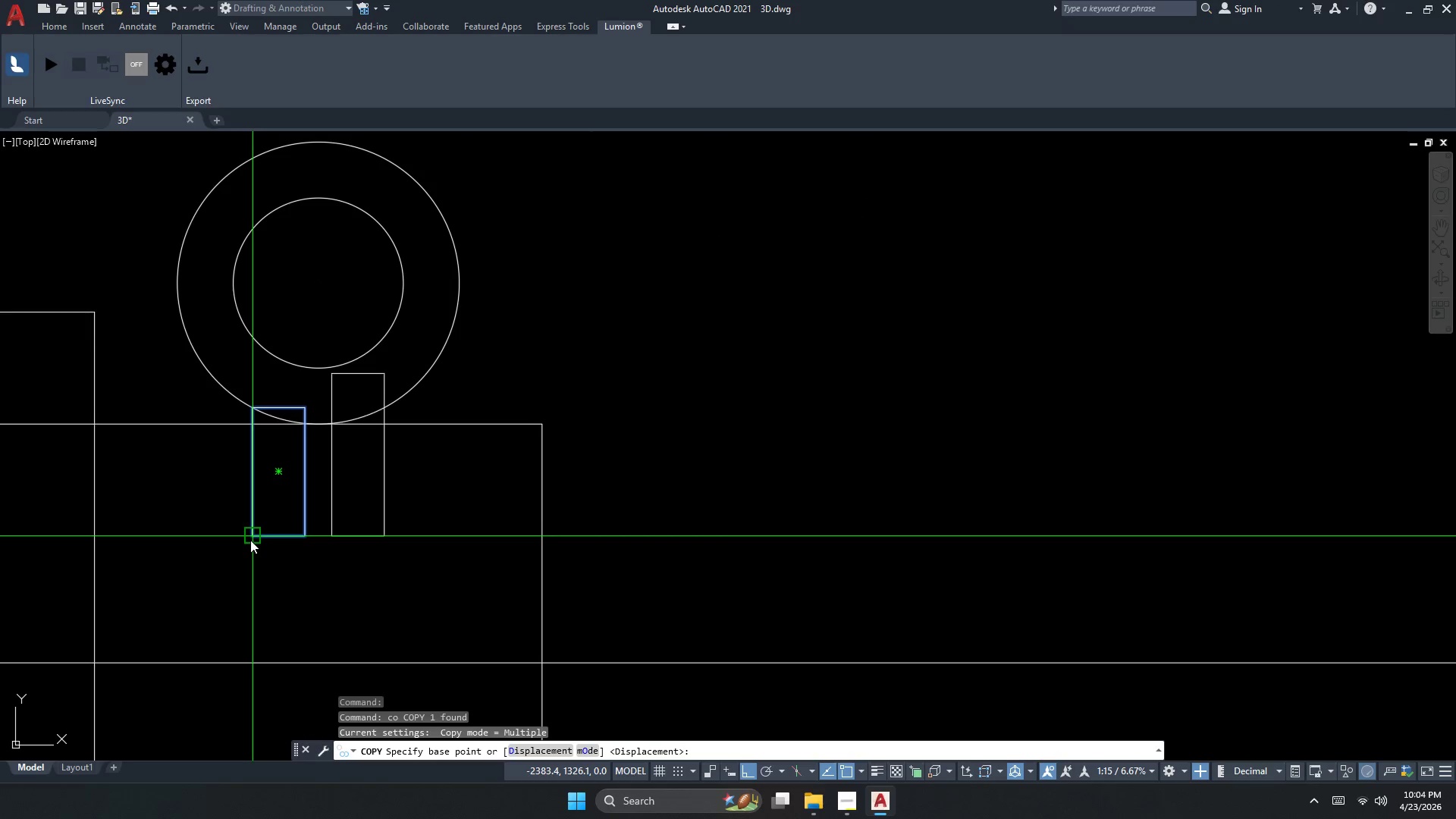 
left_click_drag(start_coordinate=[250, 540], to_coordinate=[252, 513])
 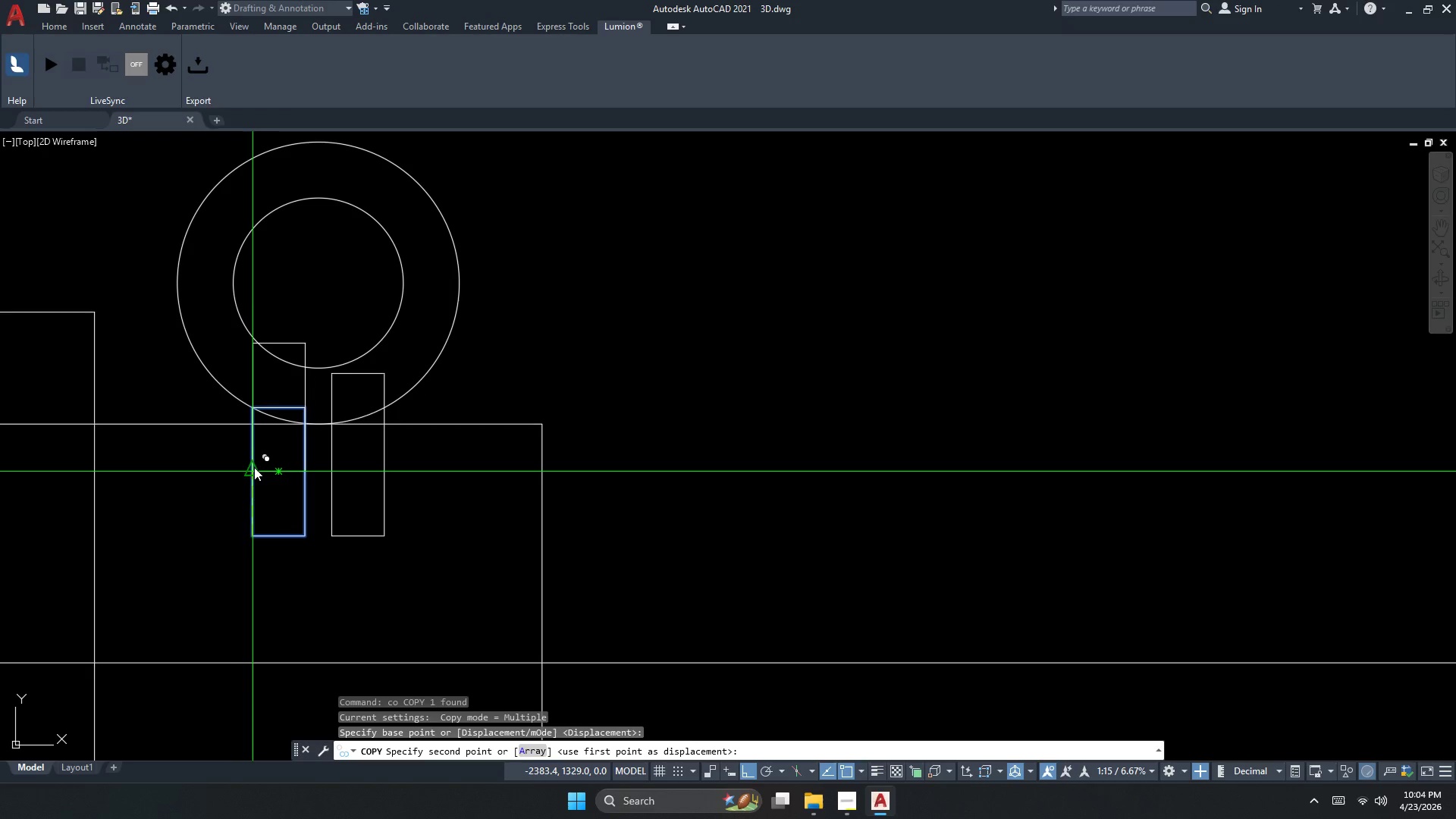 
left_click([254, 467])
 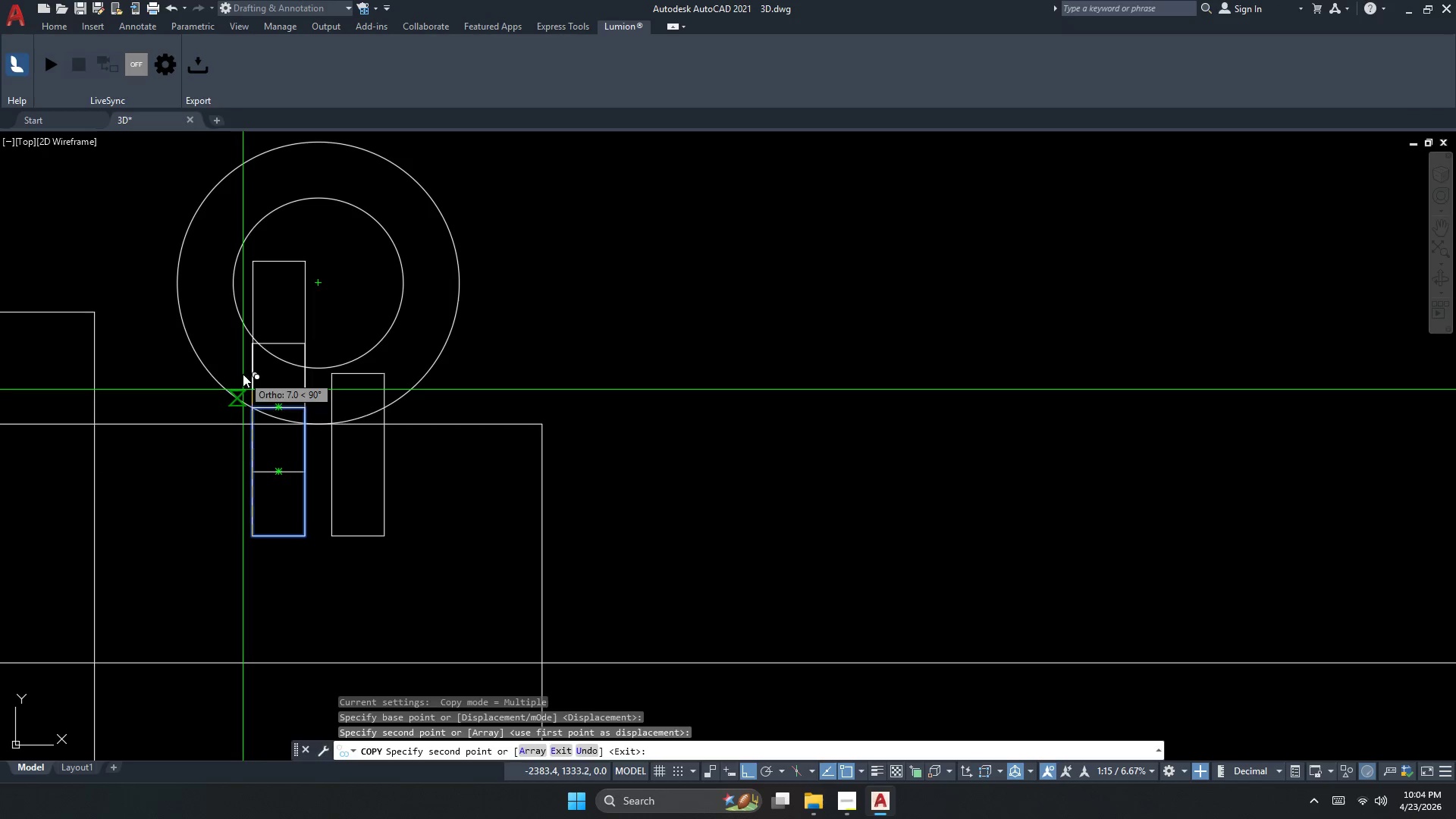 
key(Escape)
 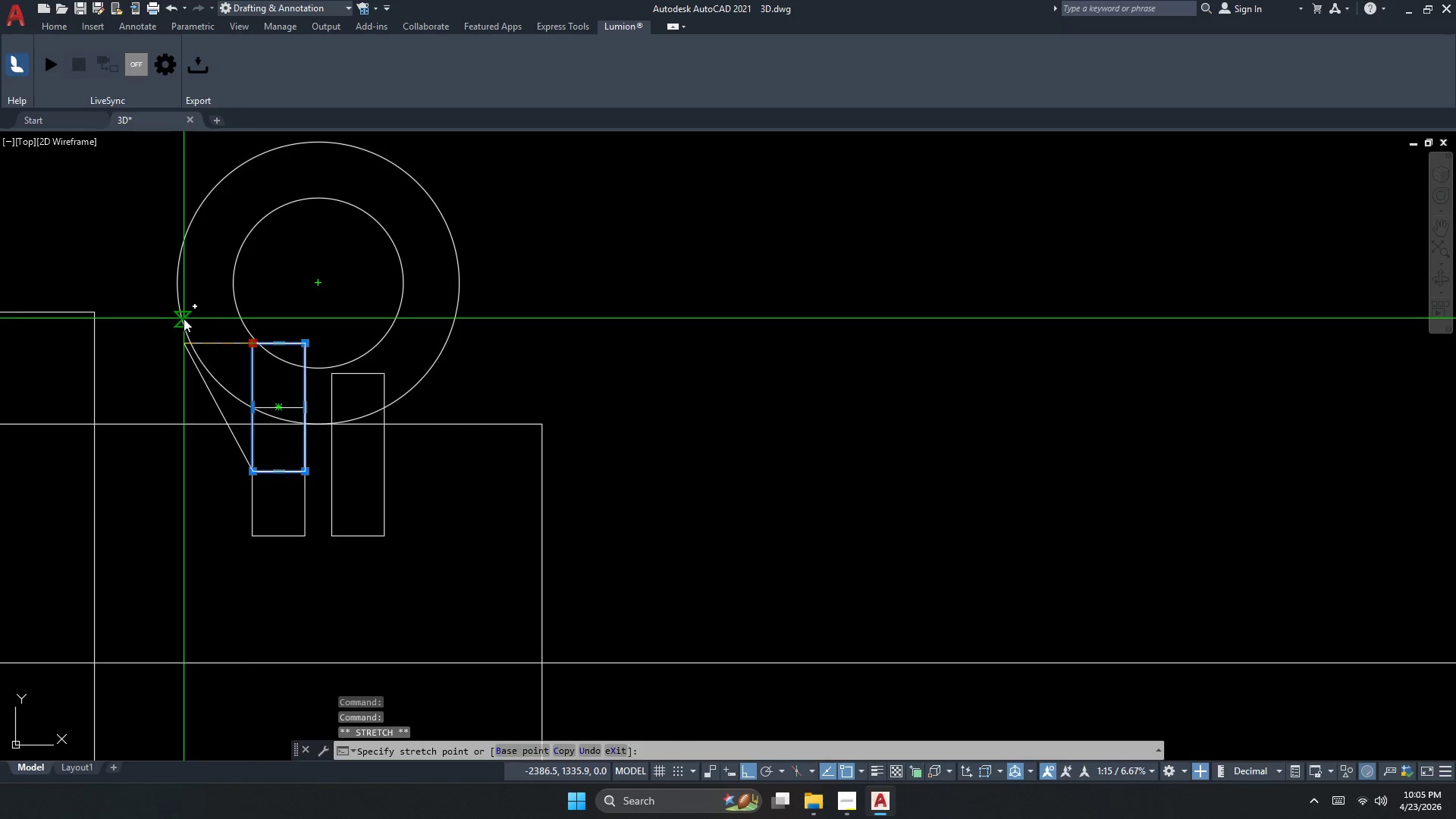 
scroll: coordinate [191, 336], scroll_direction: down, amount: 2.0
 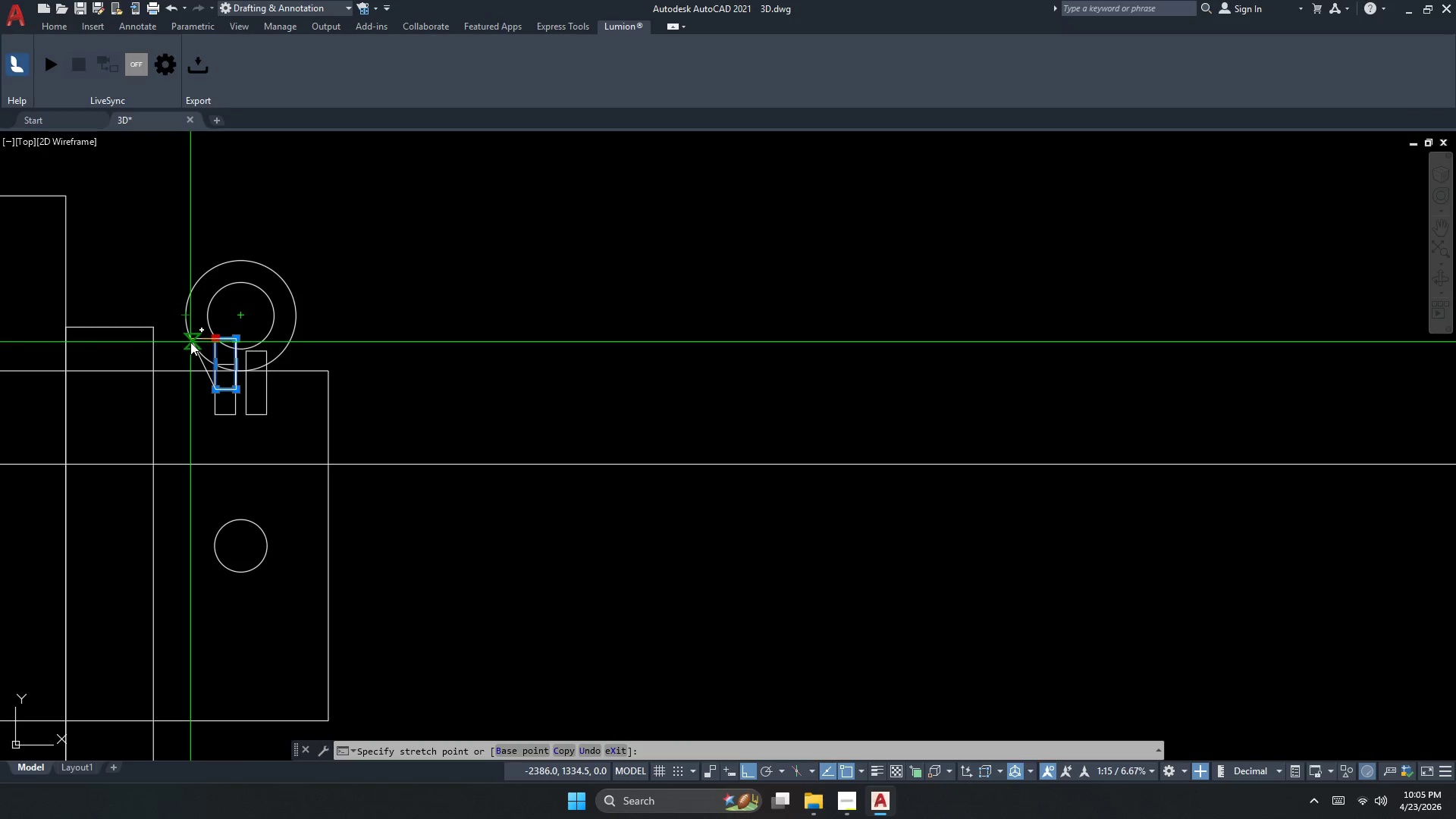 
wait(5.5)
 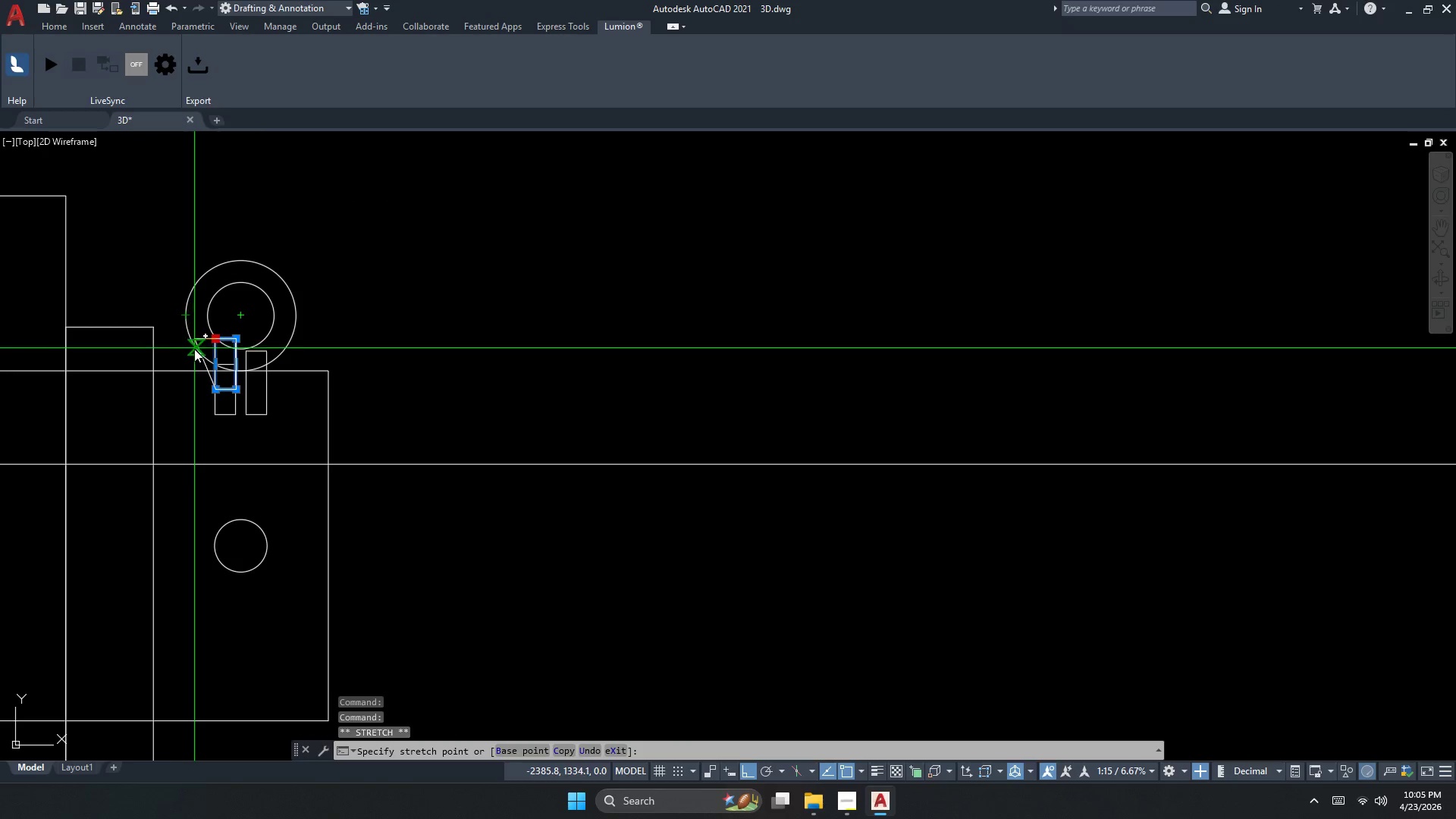 
scroll: coordinate [189, 345], scroll_direction: up, amount: 2.0
 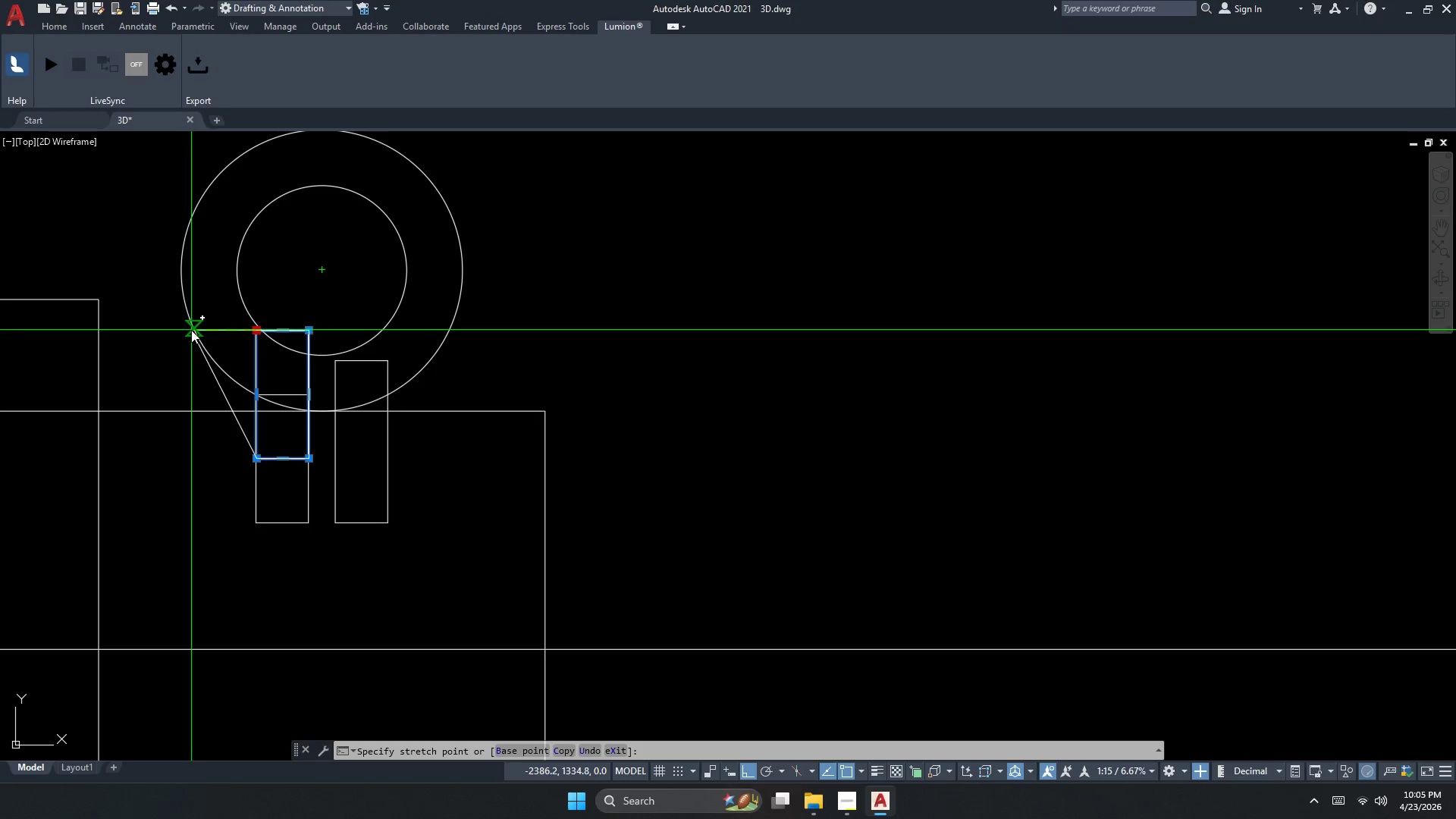 
left_click([193, 334])
 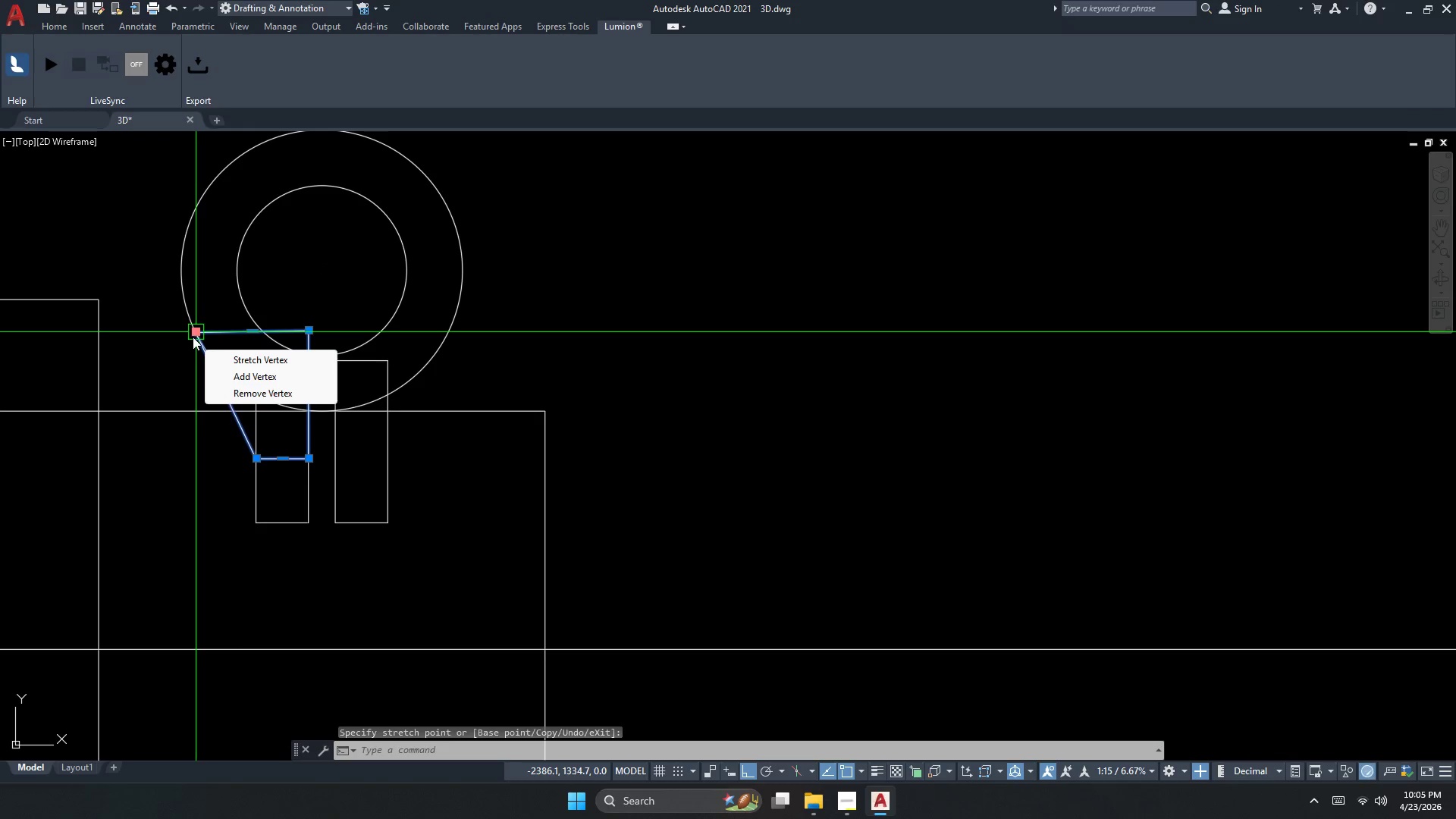 
scroll: coordinate [193, 337], scroll_direction: up, amount: 2.0
 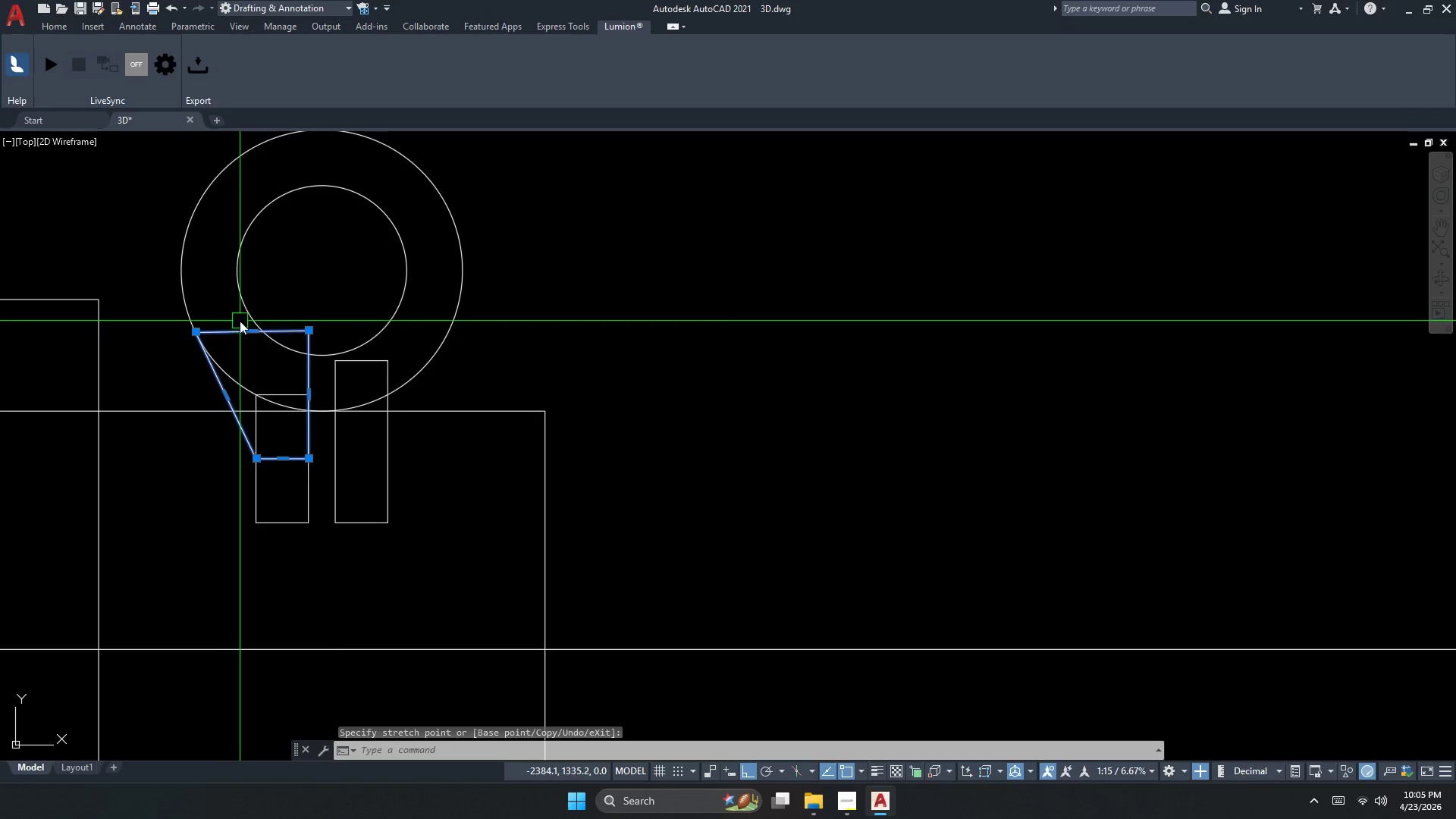 
key(Escape)
 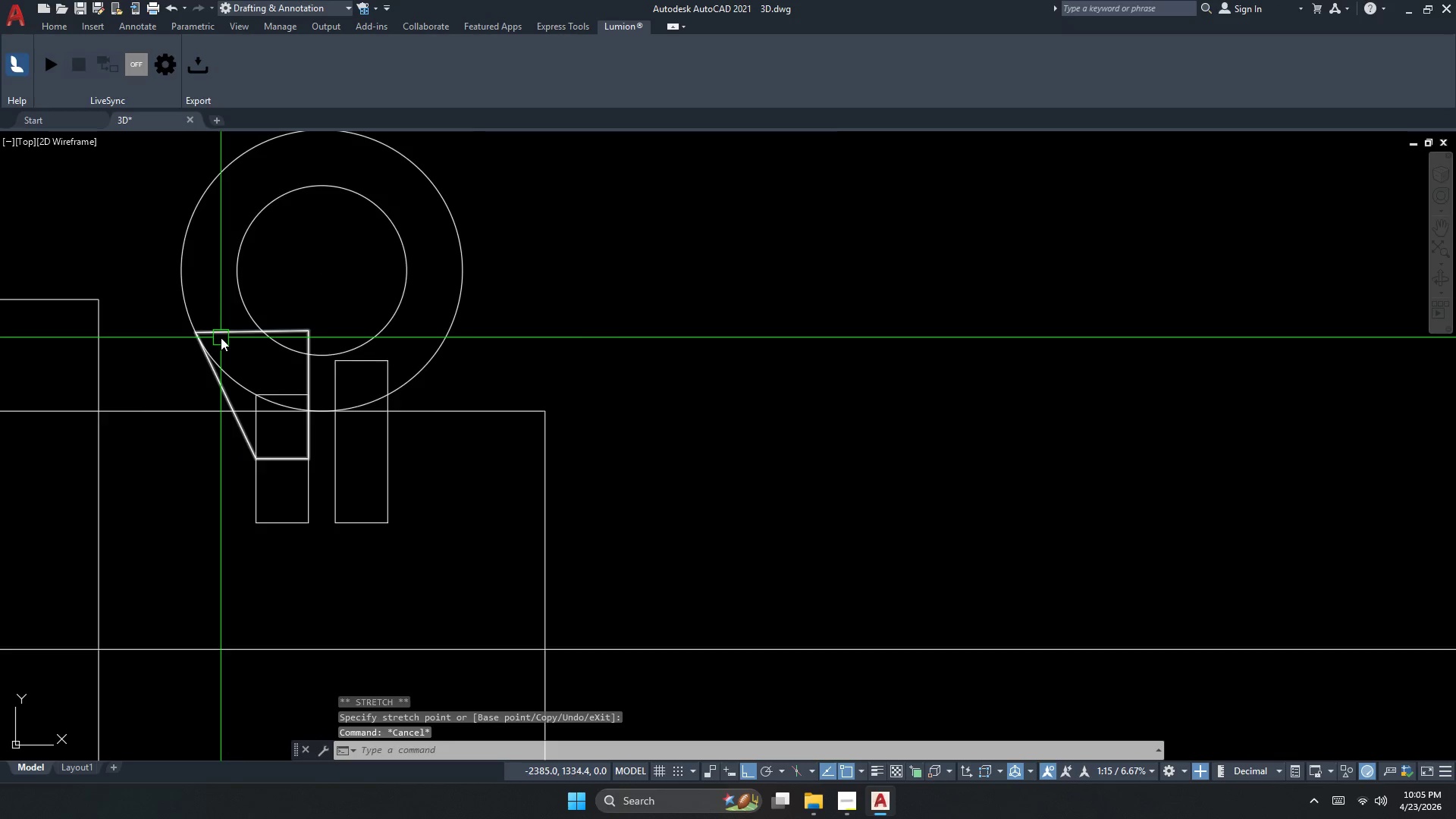 
left_click([220, 332])
 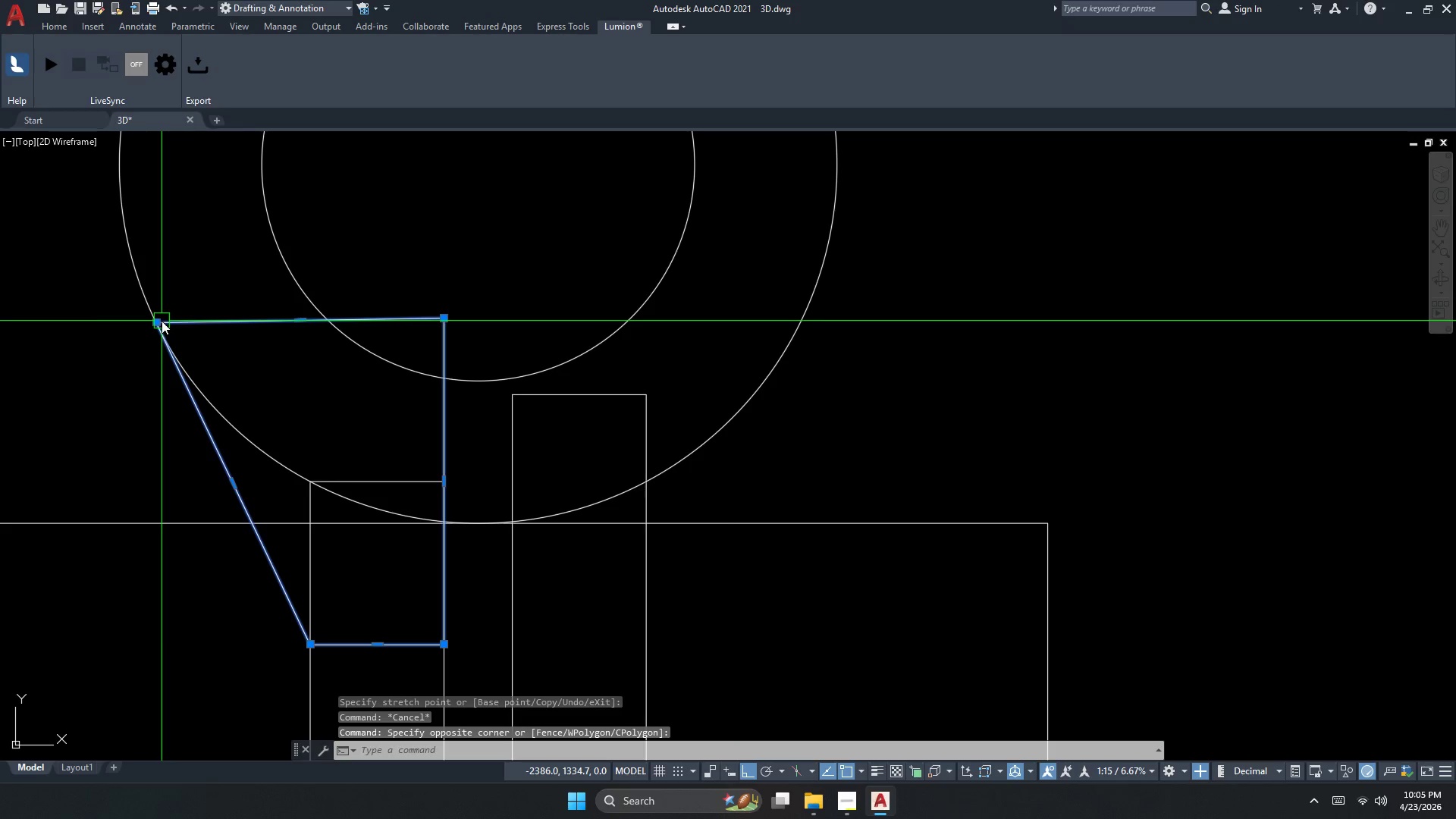 
scroll: coordinate [221, 337], scroll_direction: up, amount: 2.0
 